 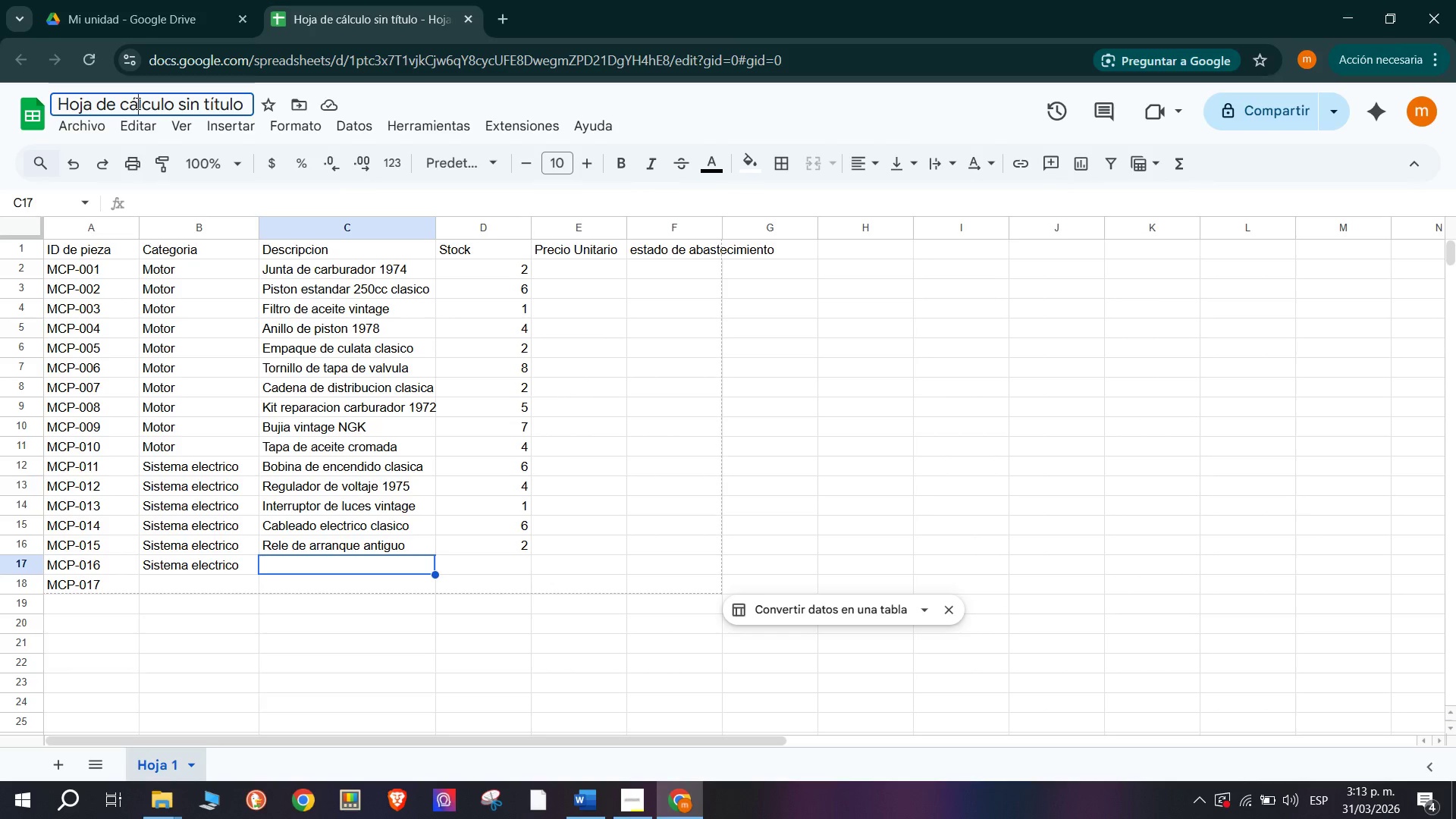 
triple_click([136, 103])
 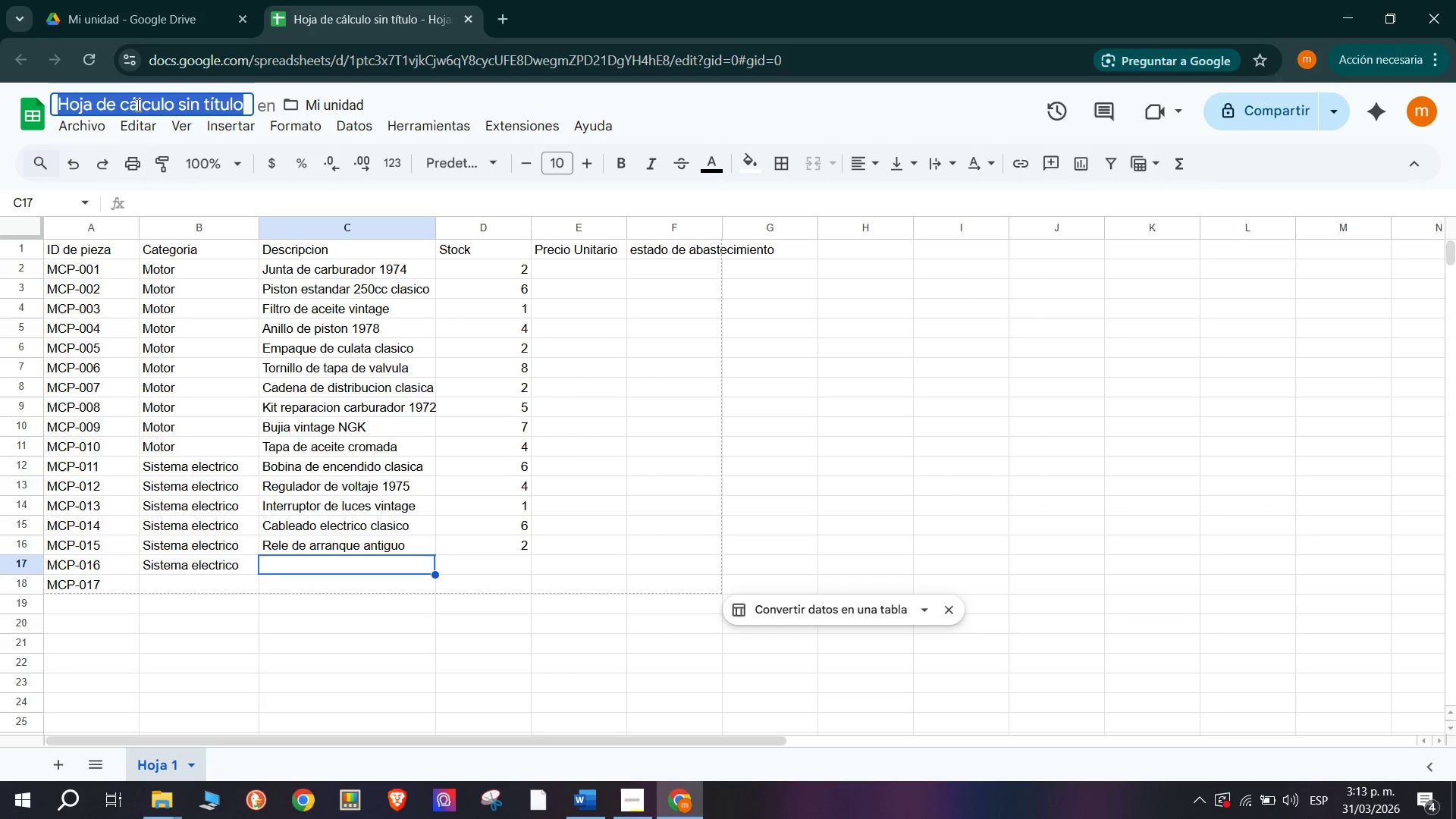 
type(Moto Ruedas Clasic Parts)
 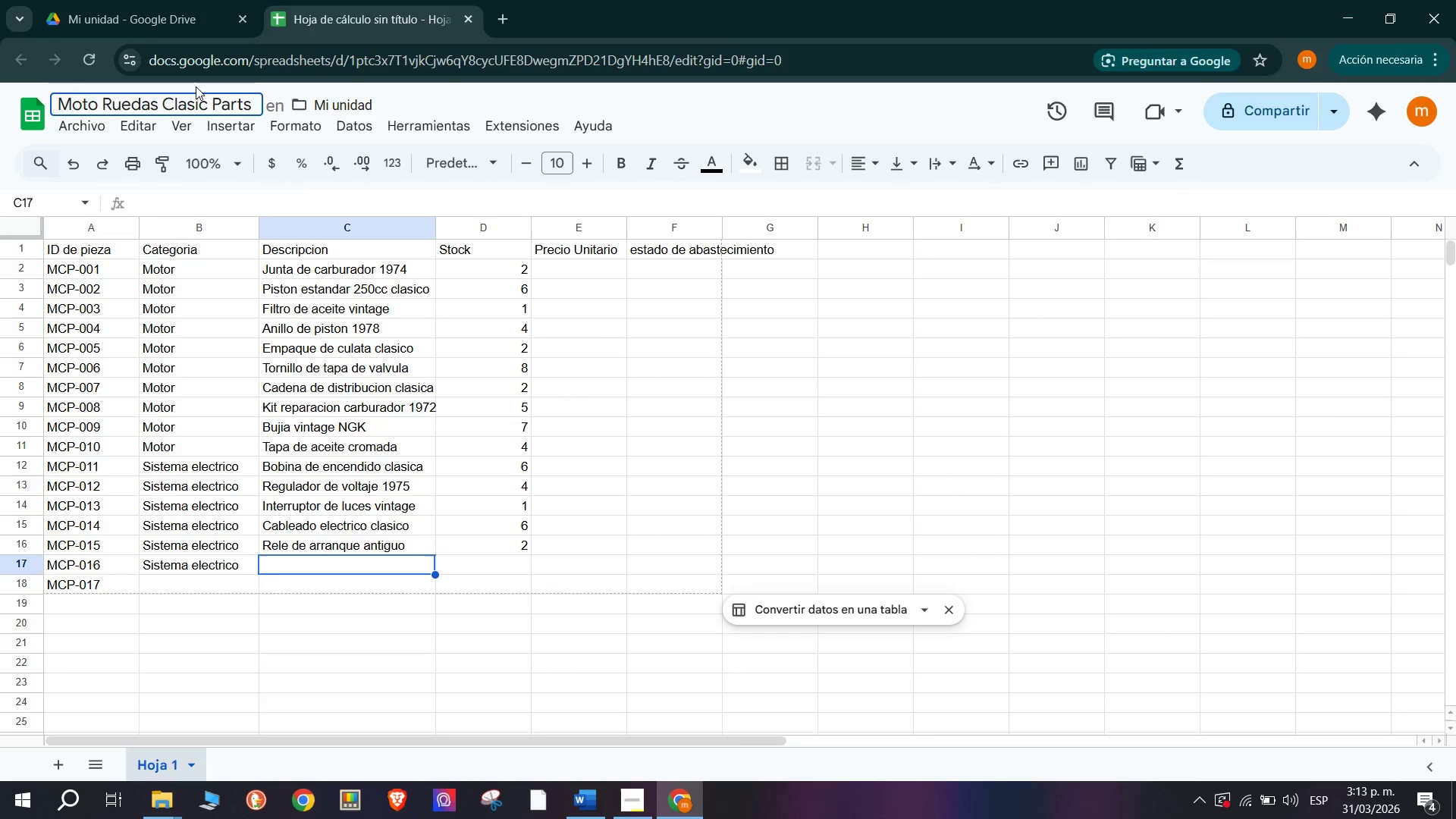 
left_click([345, 395])
 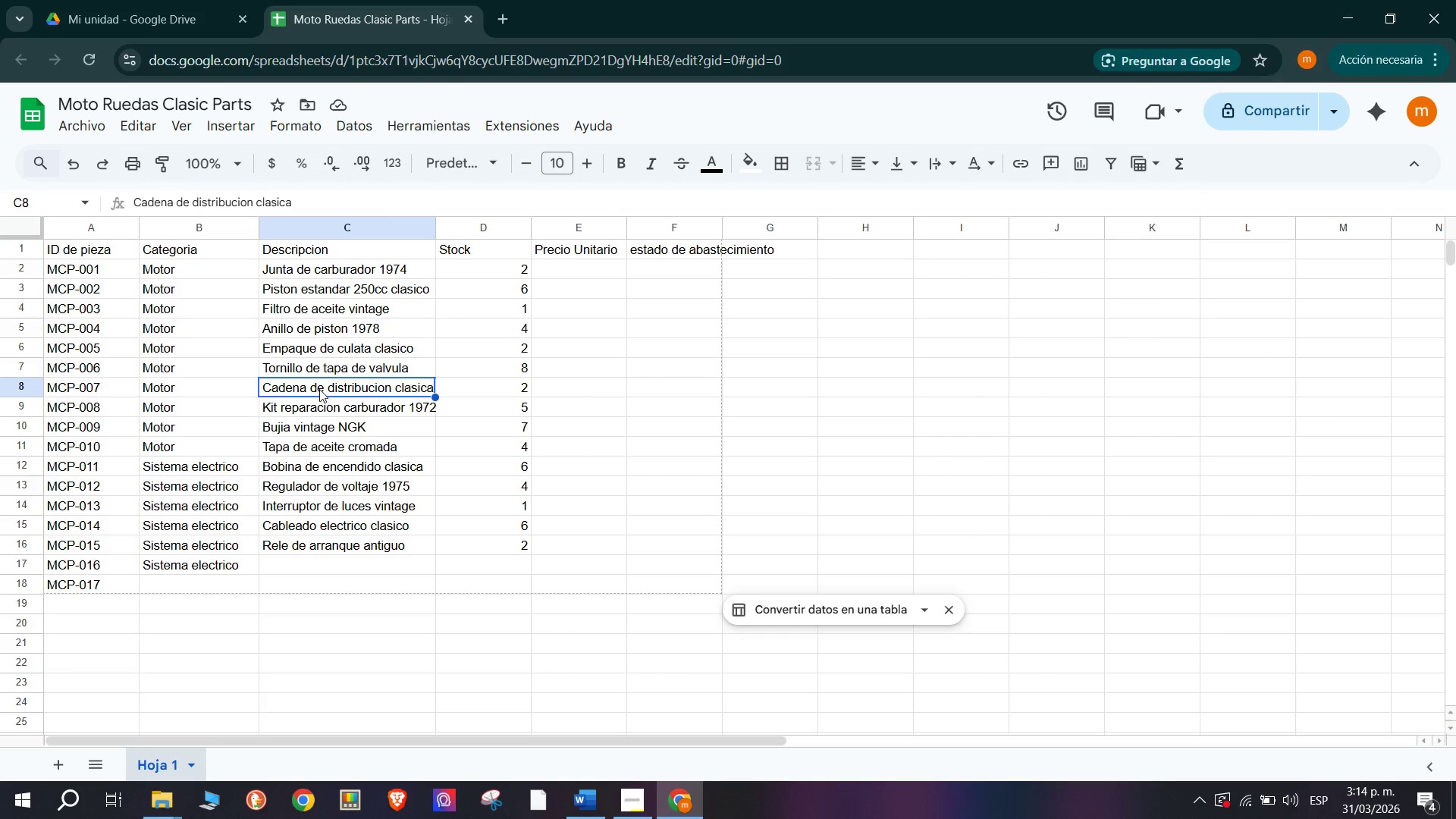 
wait(14.66)
 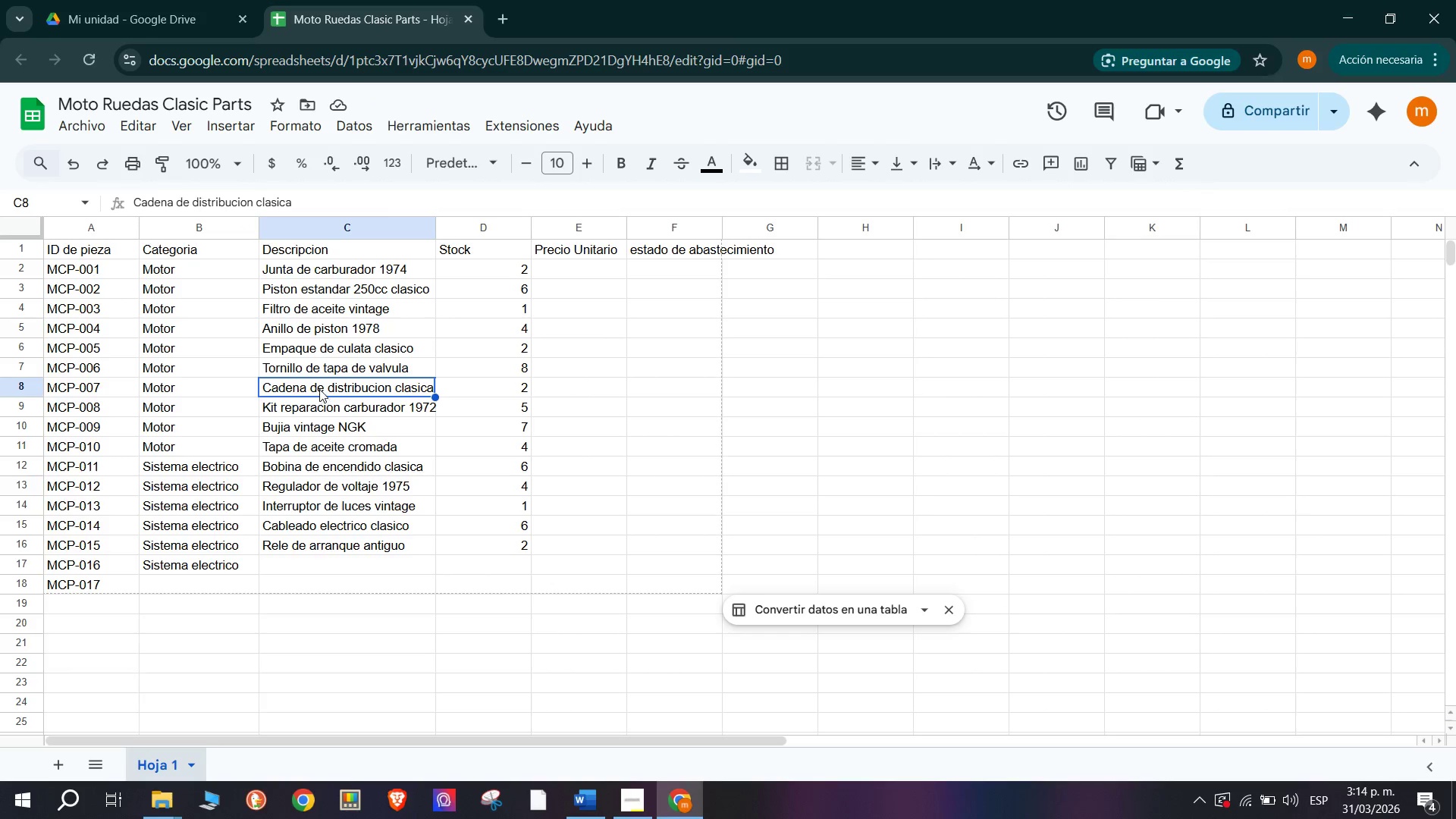 
left_click([316, 560])
 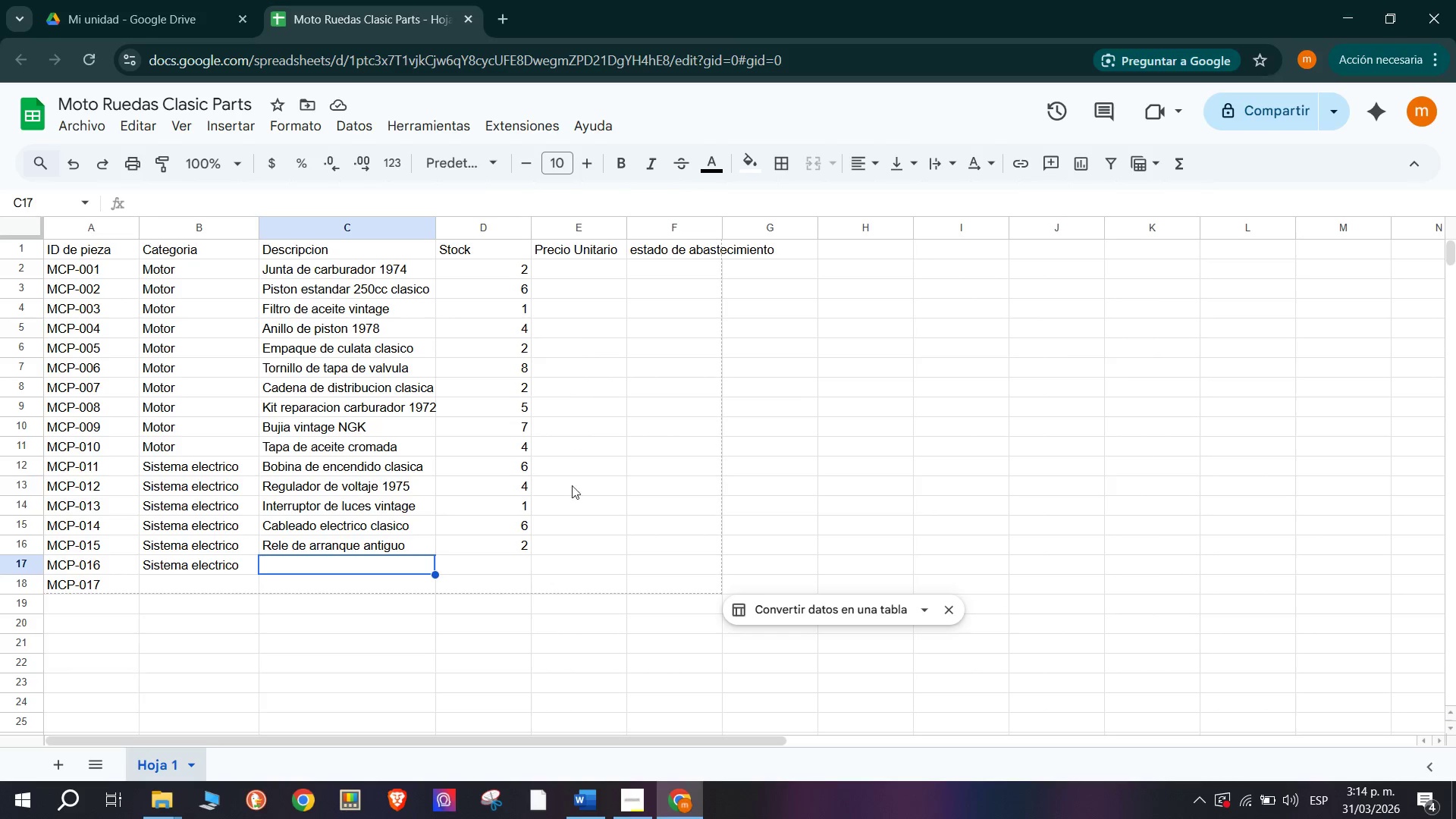 
wait(14.64)
 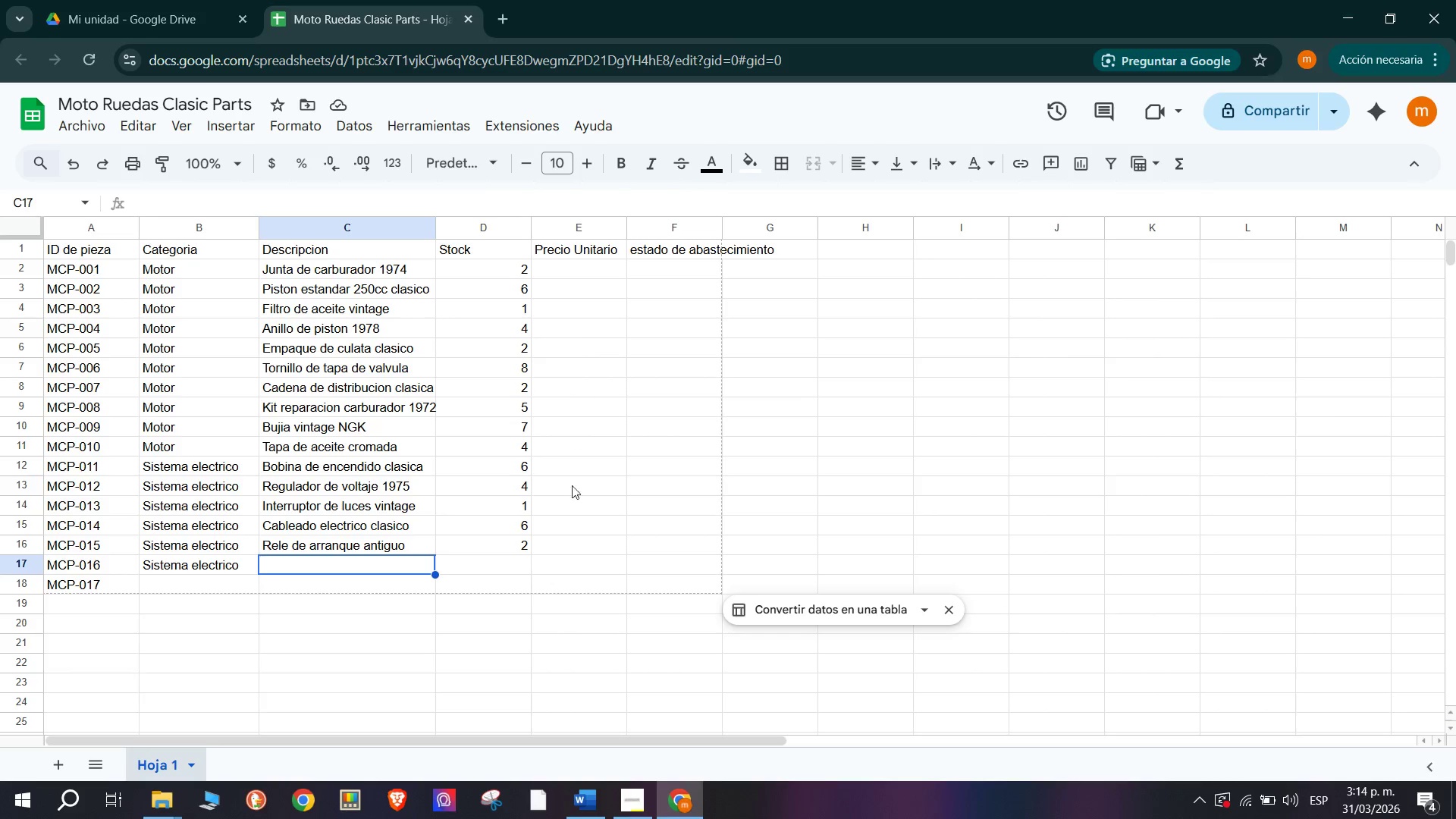 
type(Poertas)
key(Backspace)
key(Backspace)
key(Backspace)
key(Backspace)
key(Backspace)
type(r)
 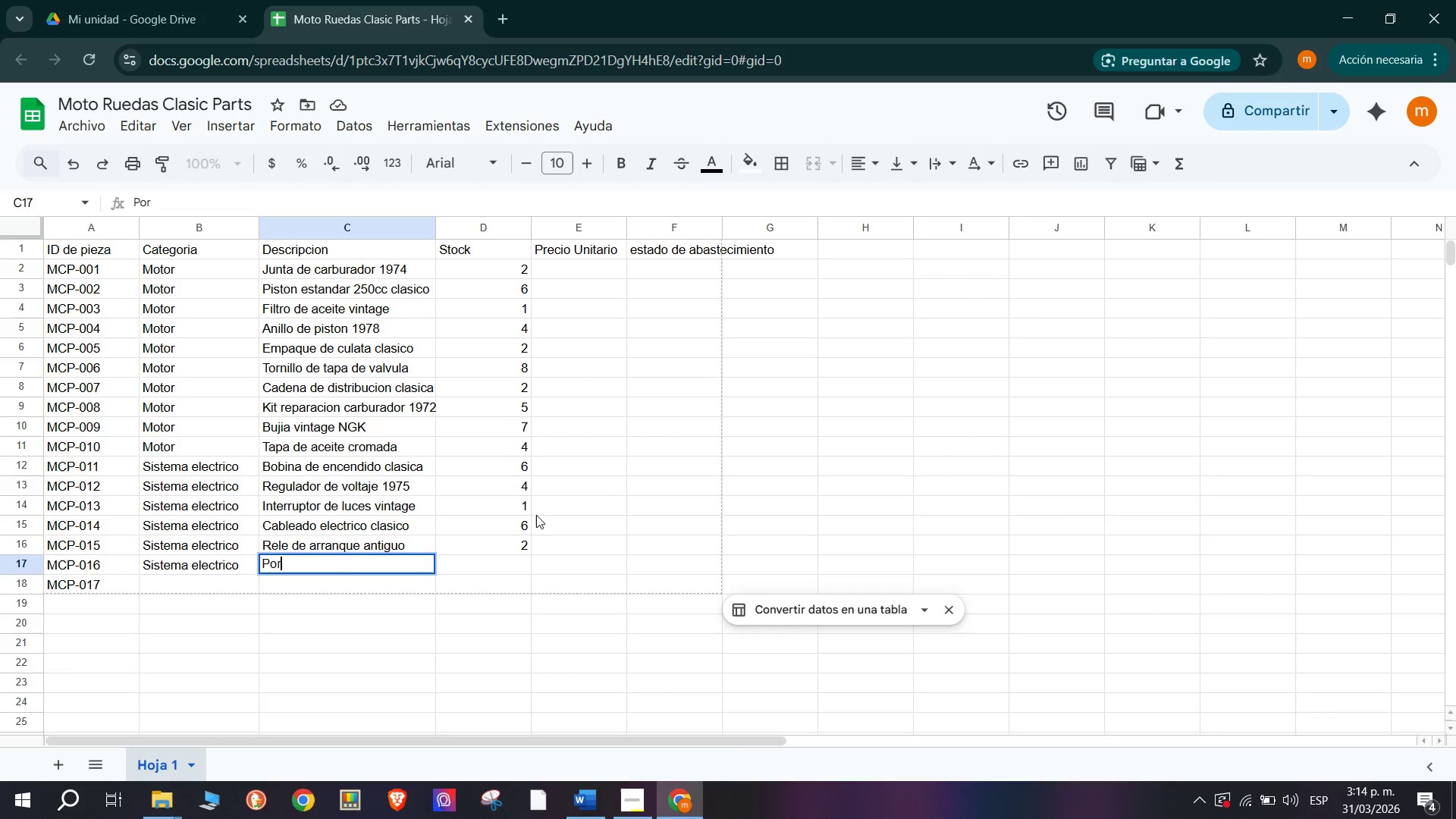 
type(ta fusible)
 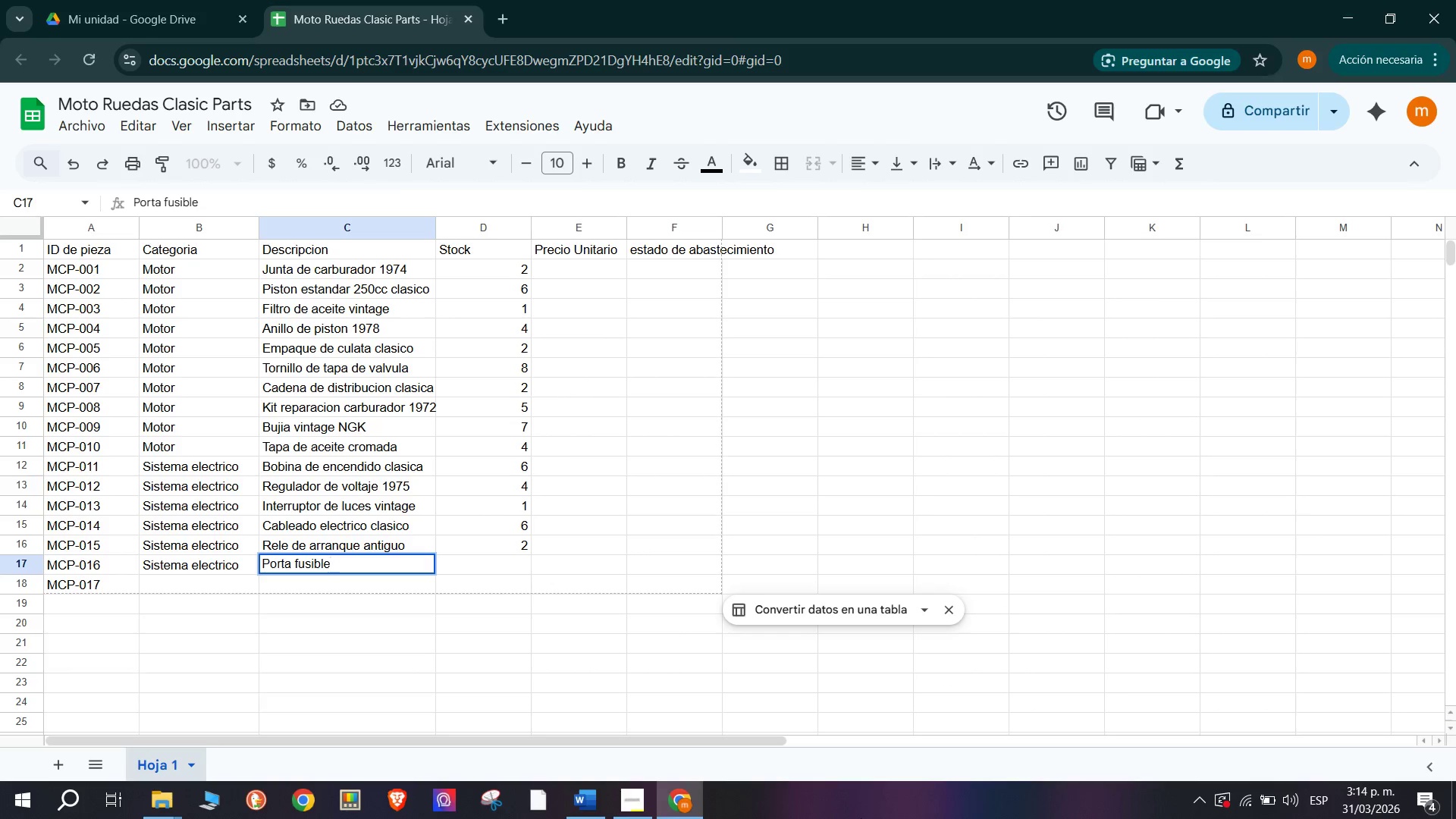 
wait(10.92)
 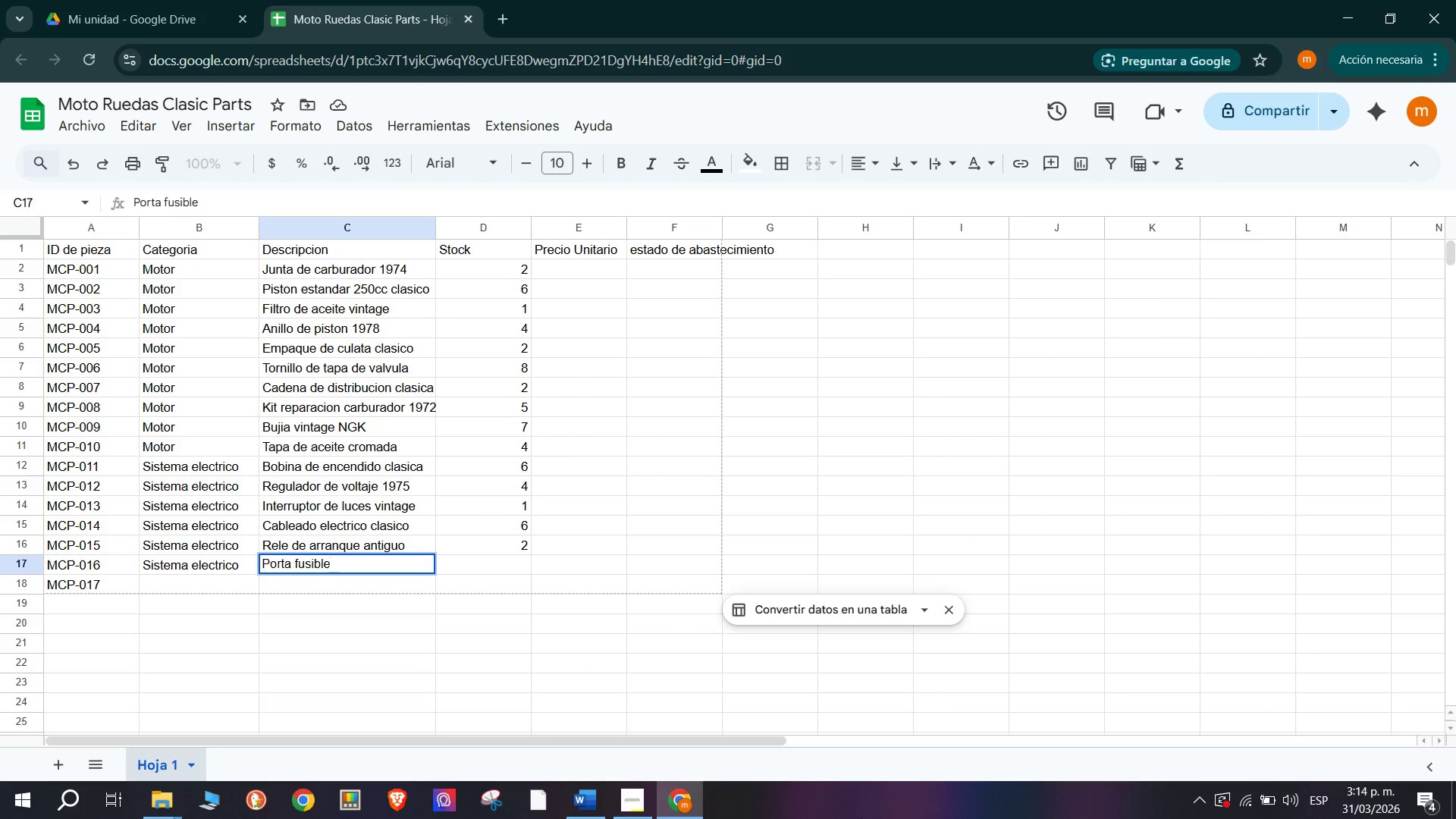 
type(  retro)
 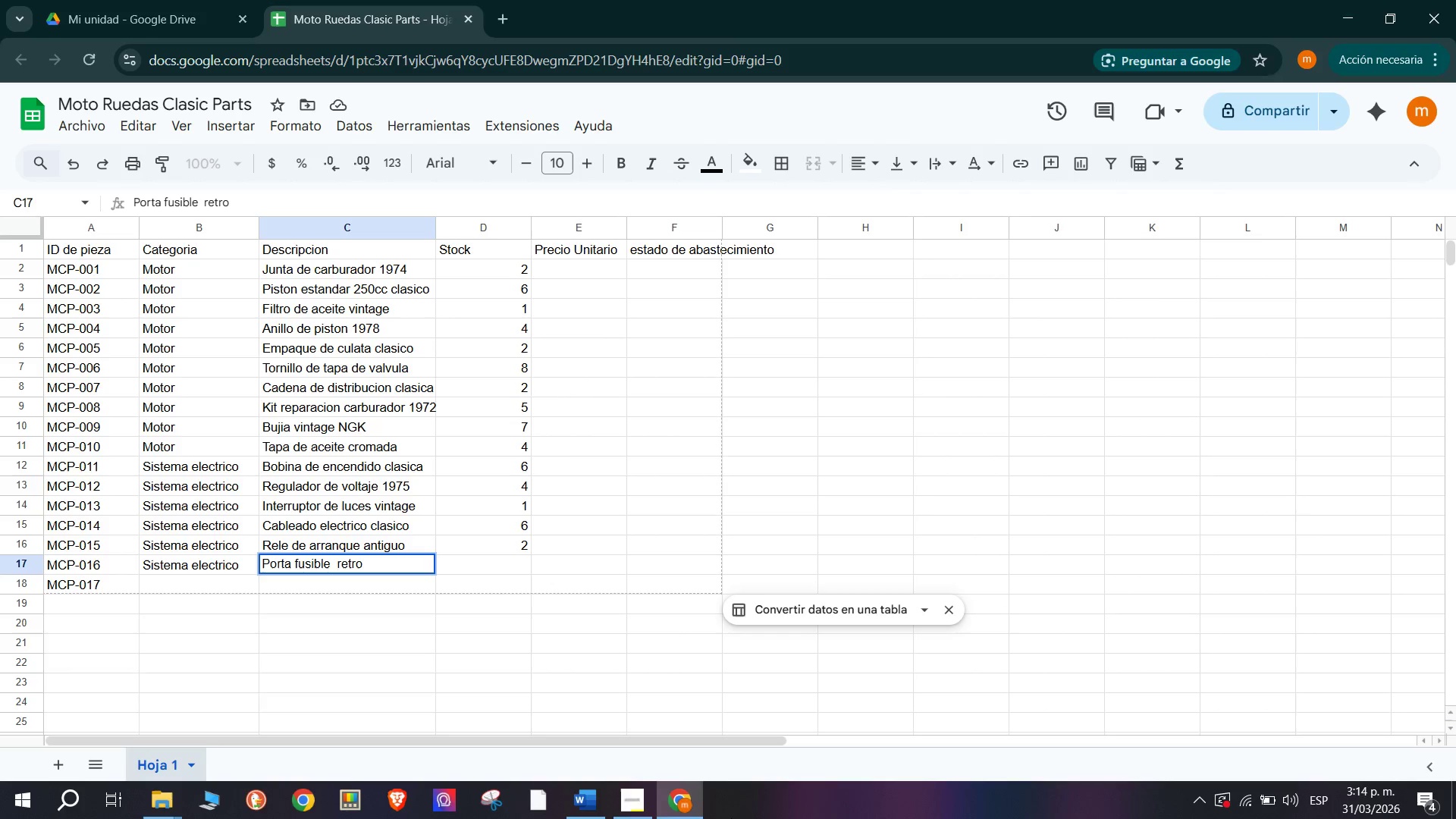 
key(Tab)
 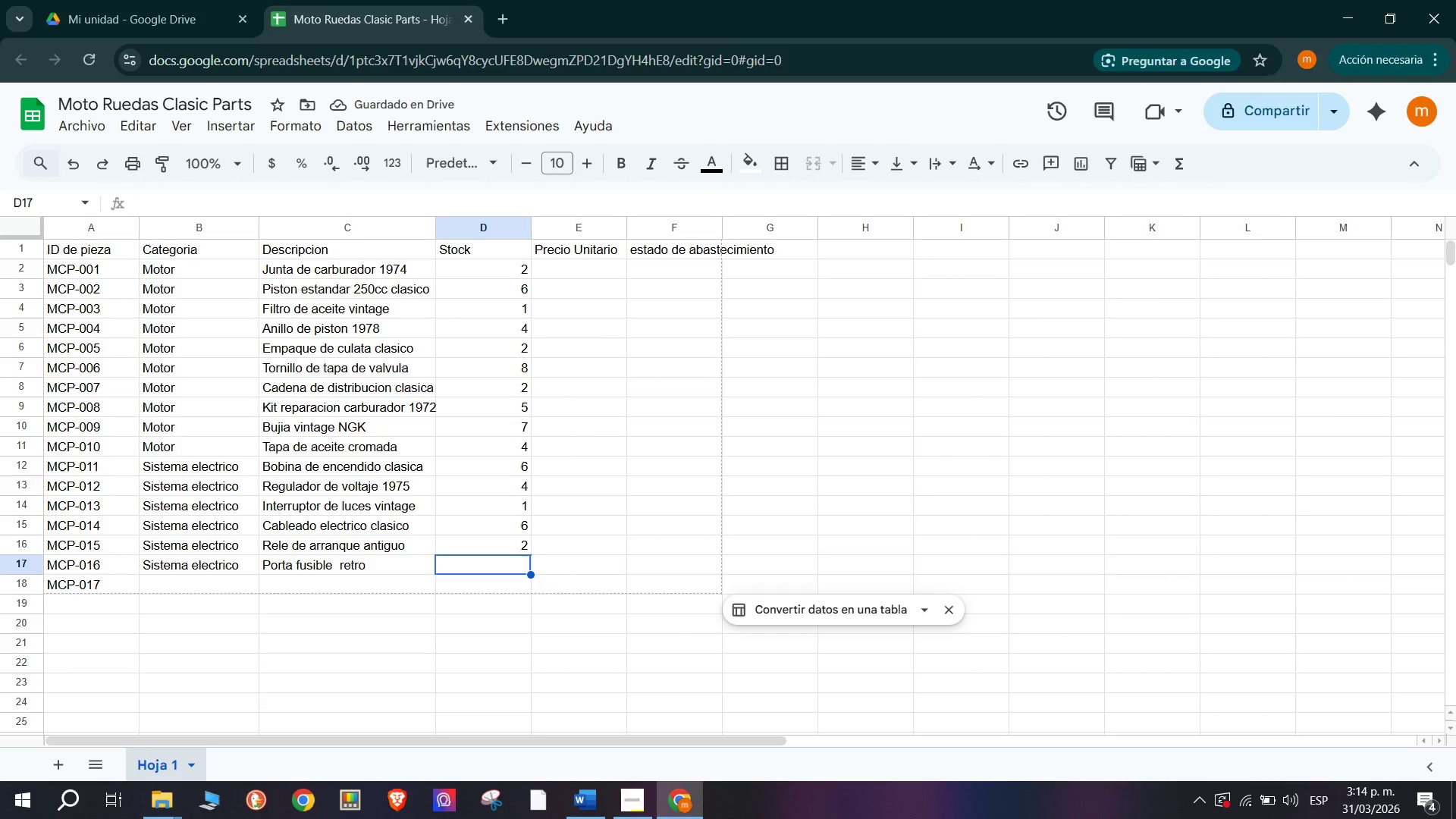 
key(5)
 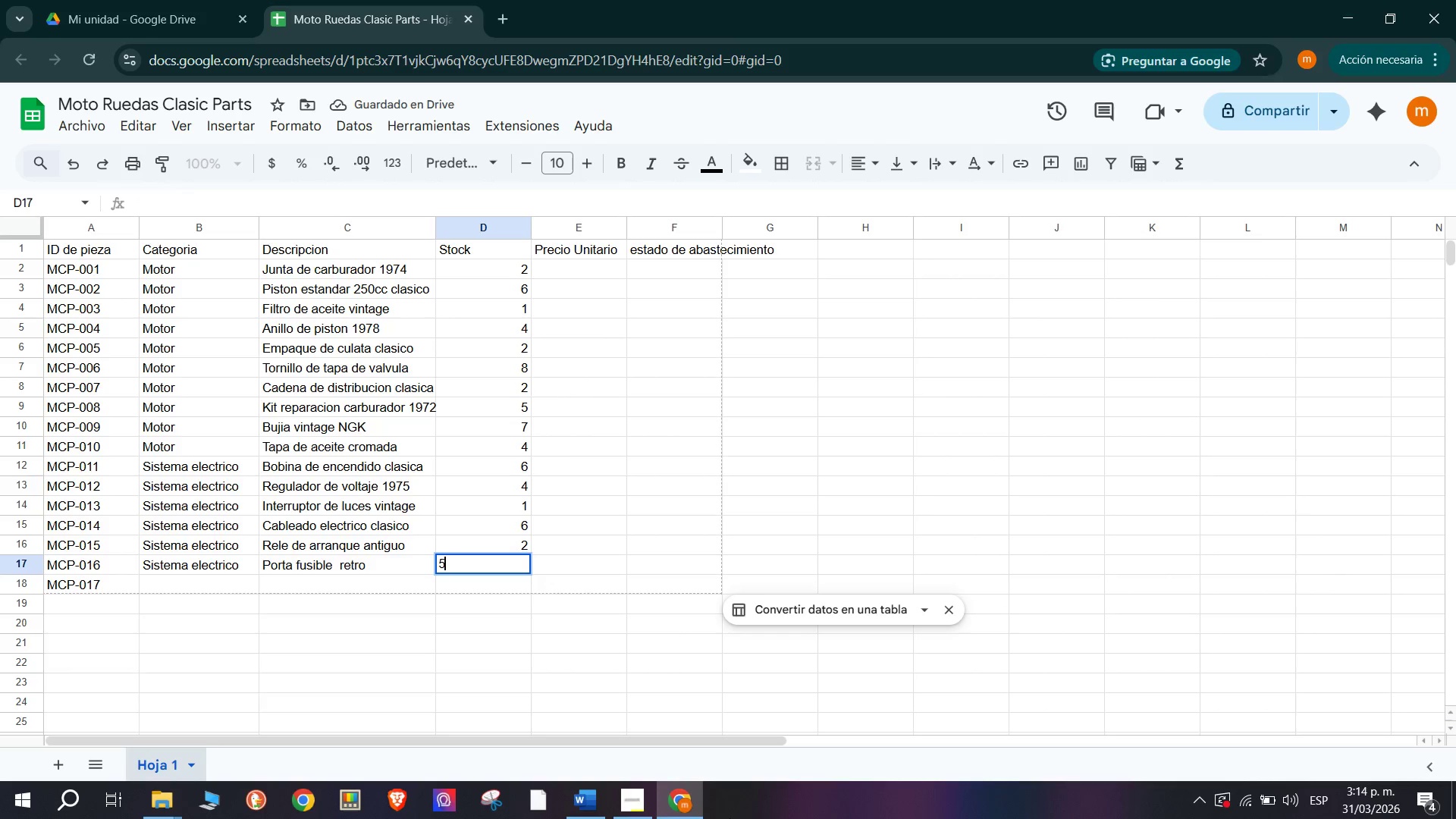 
key(Enter)
 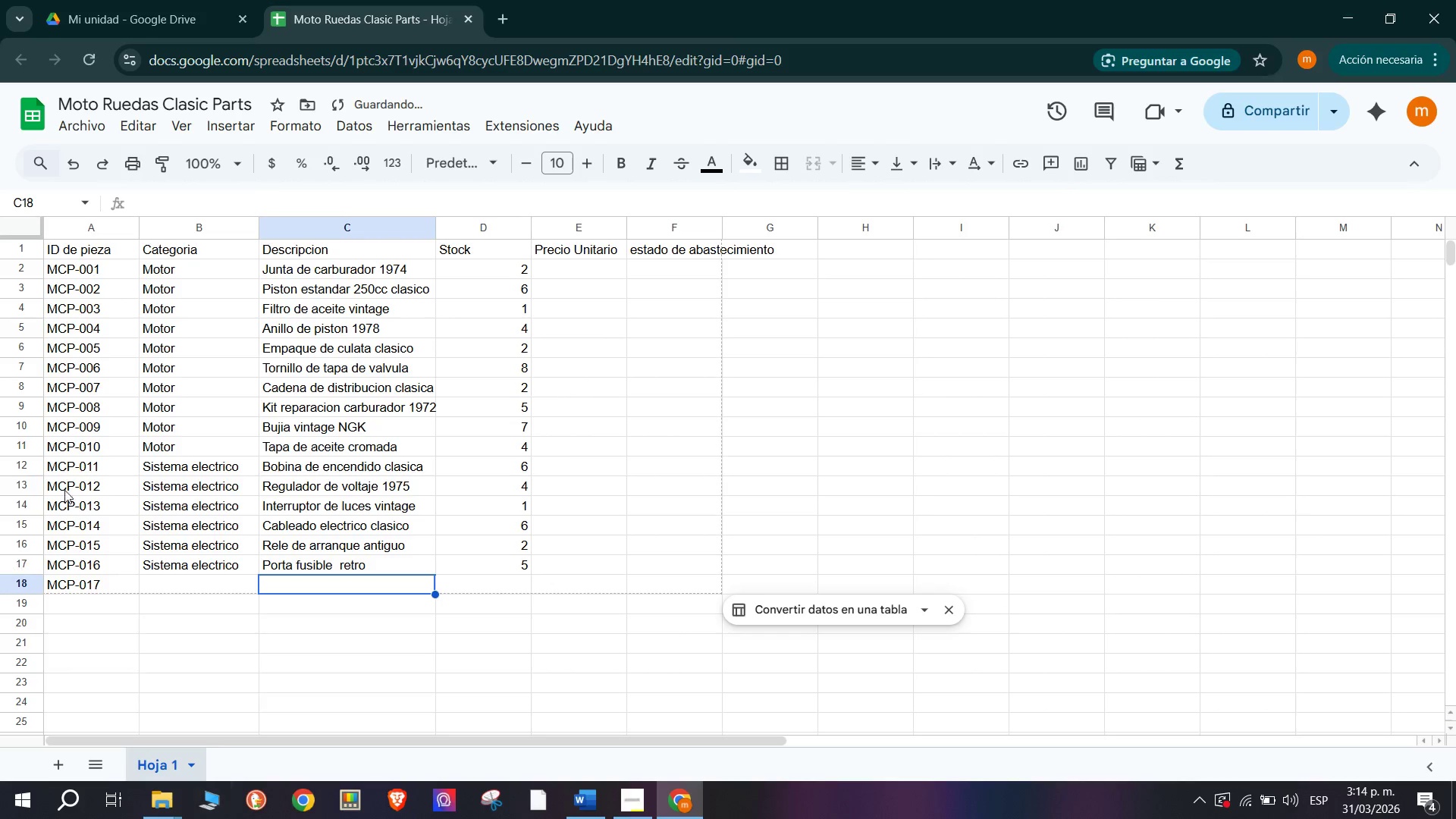 
left_click([193, 577])
 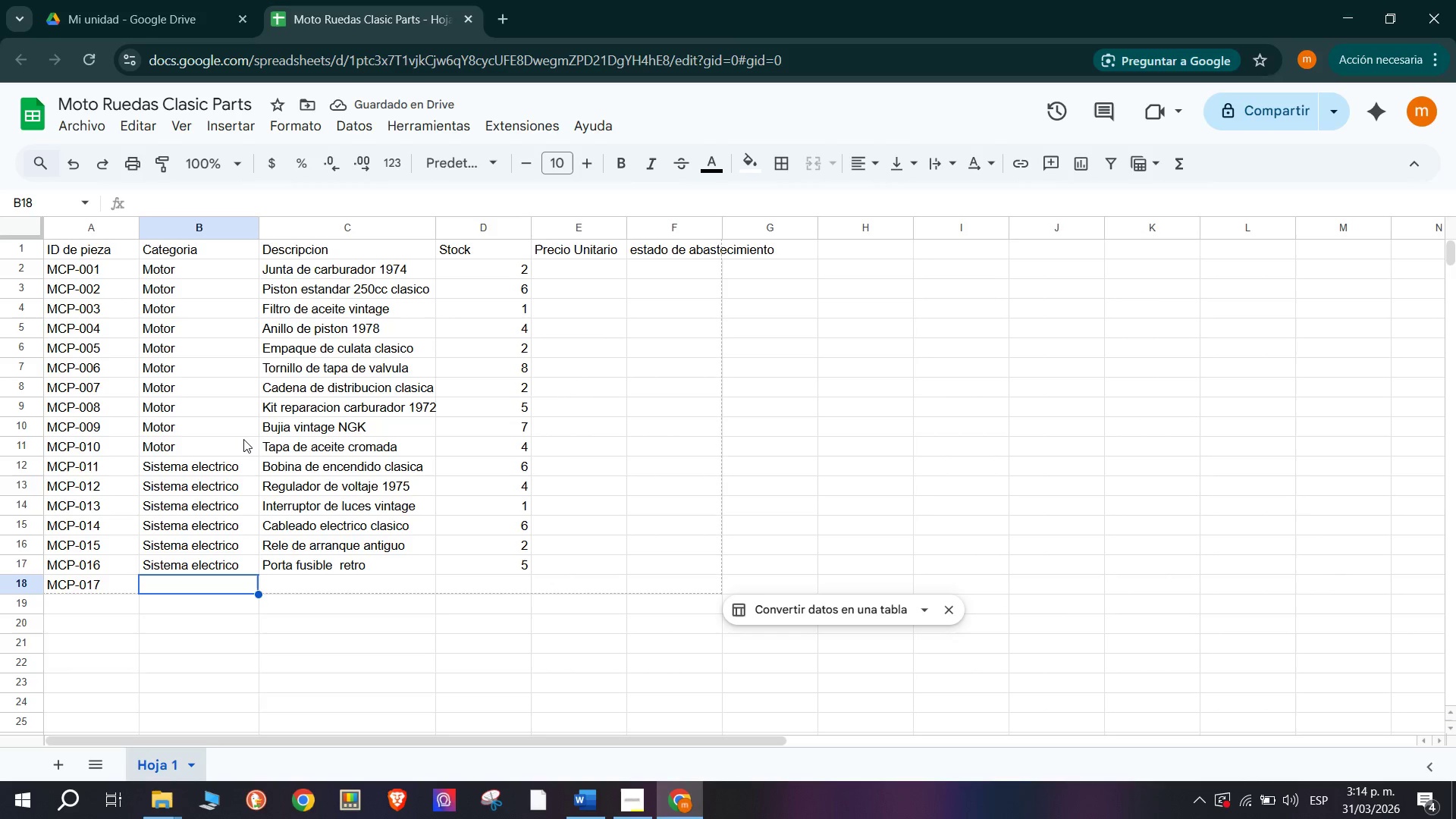 
key(S)
 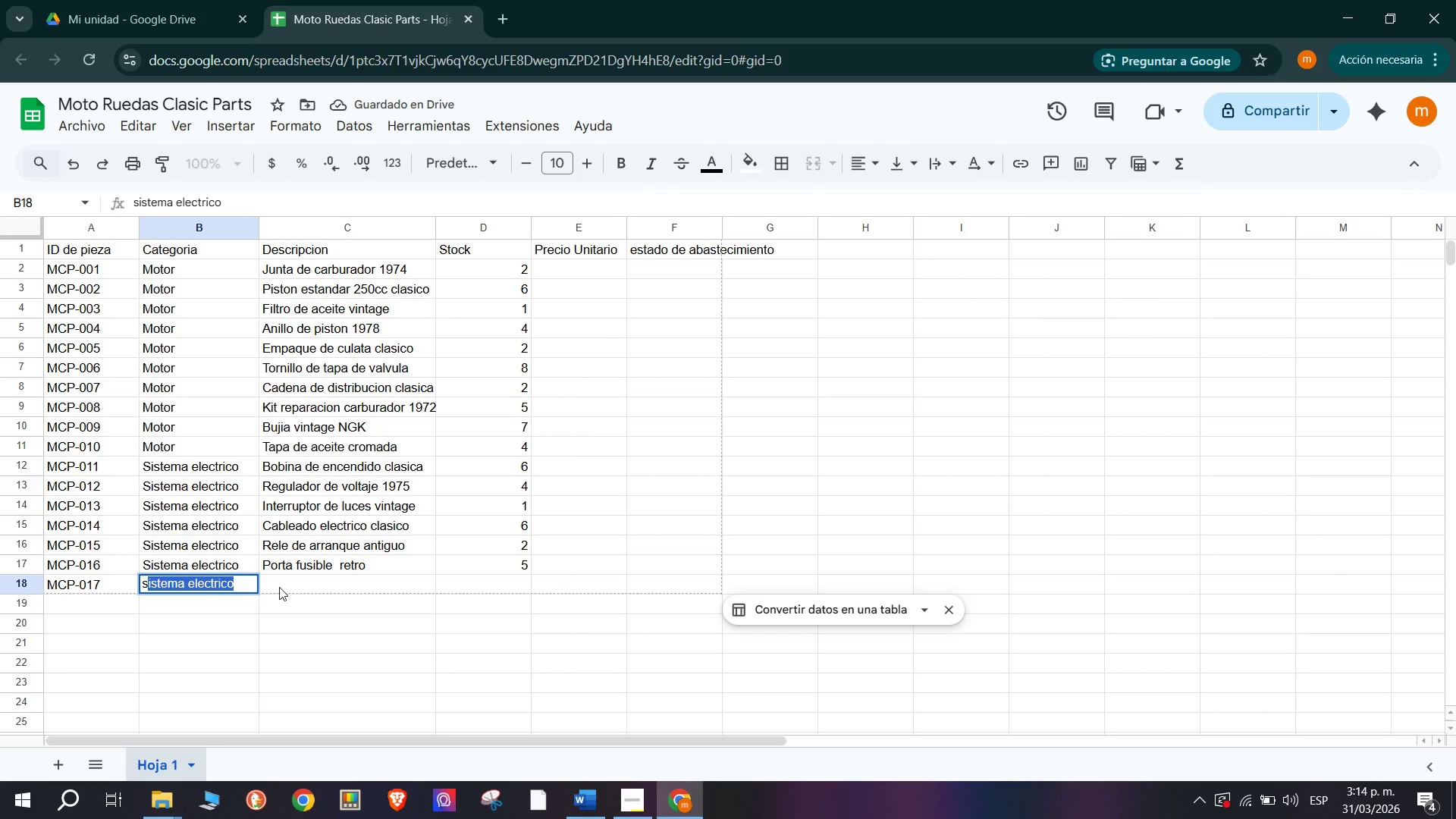 
left_click([288, 587])
 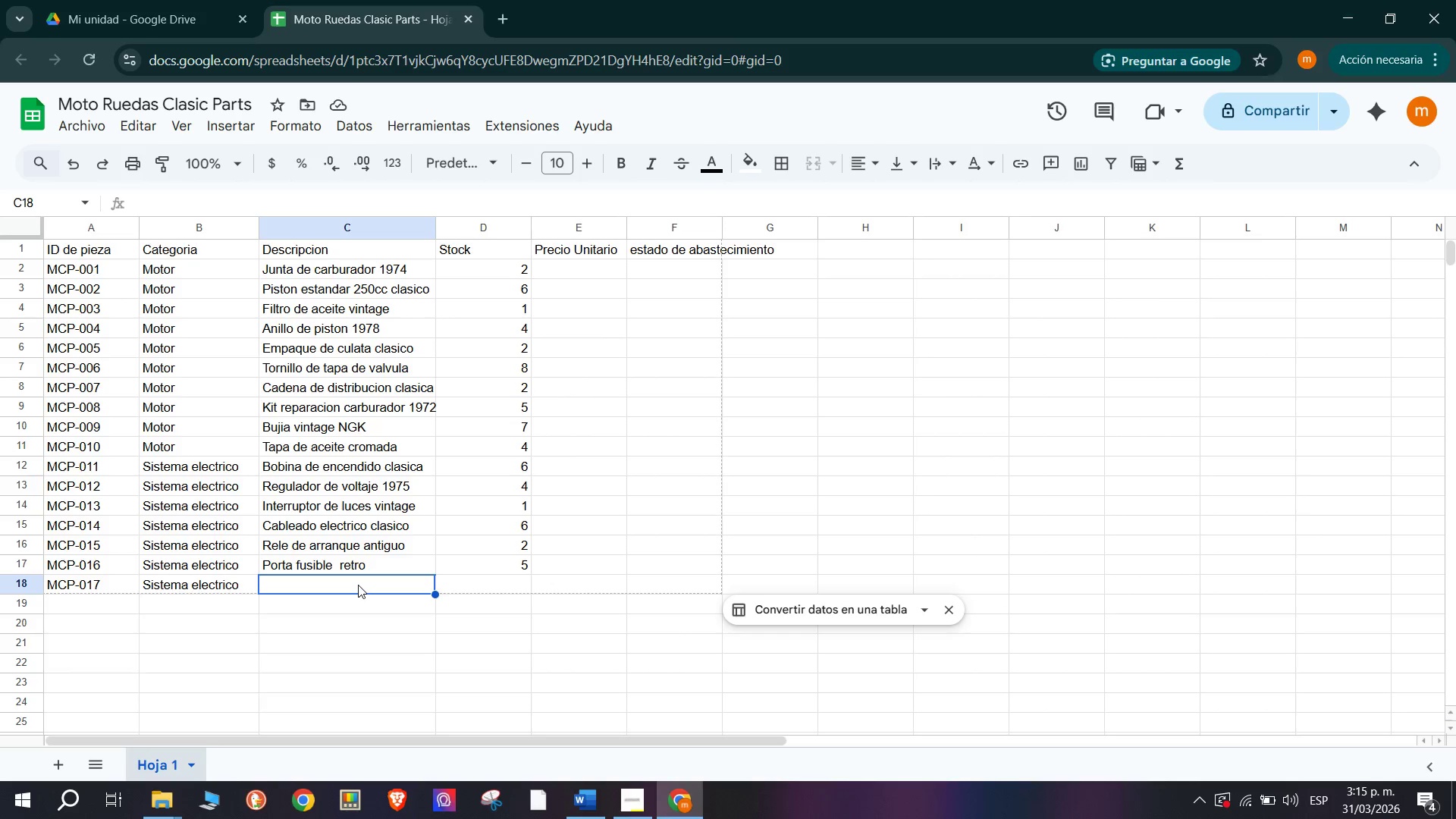 
wait(16.88)
 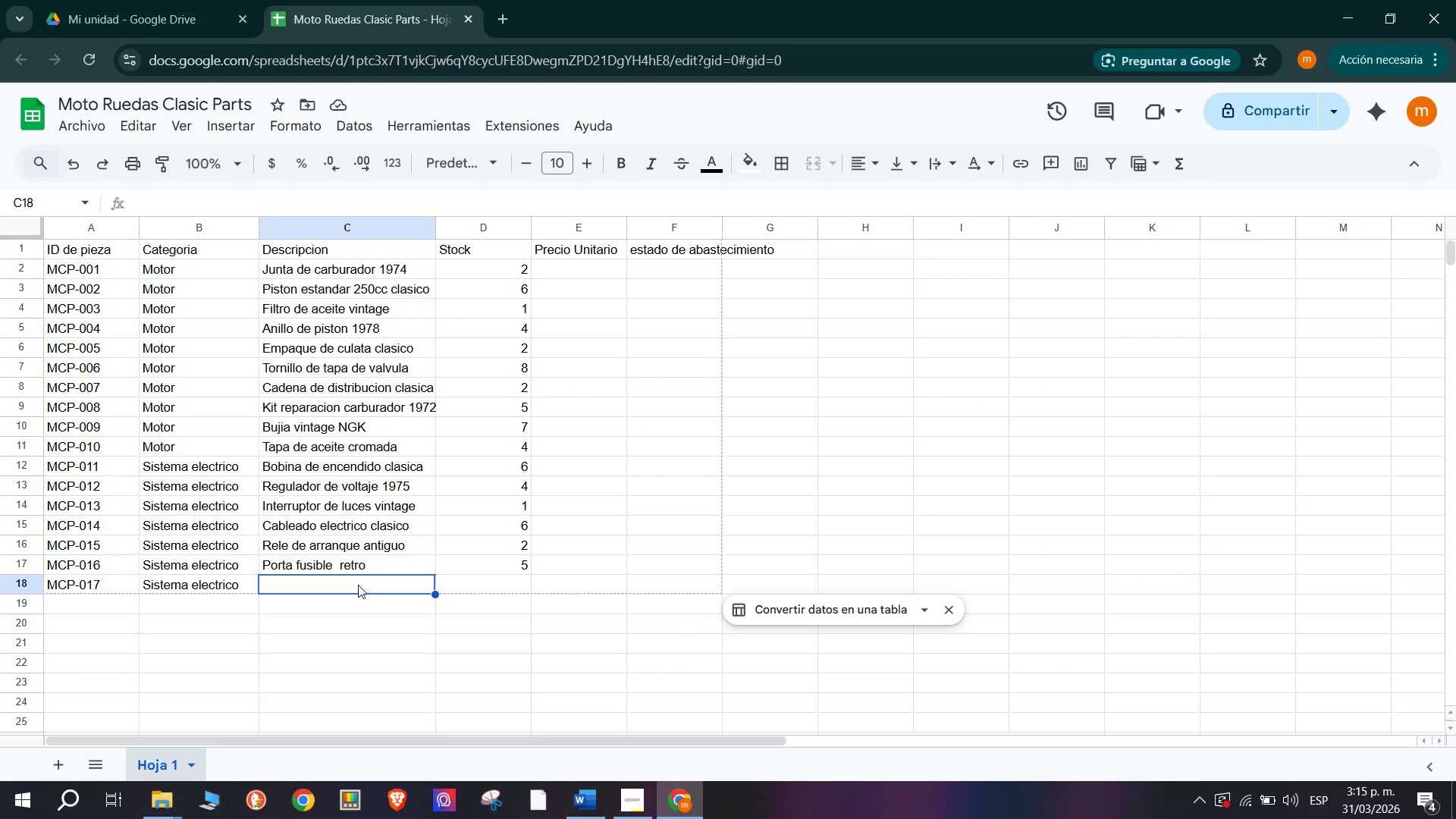 
type(Bateria 6V clasica)
key(Tab)
 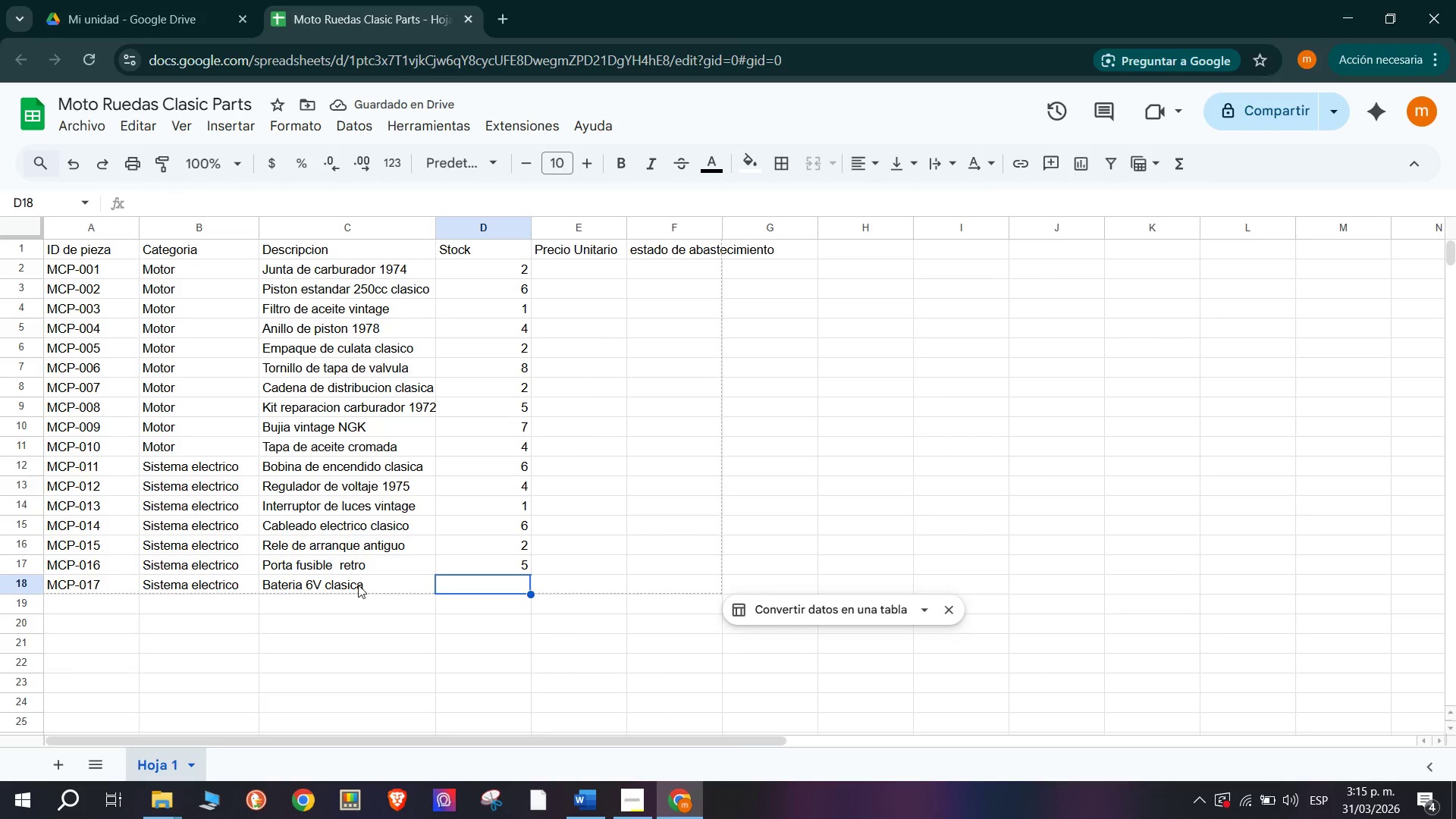 
key(3)
 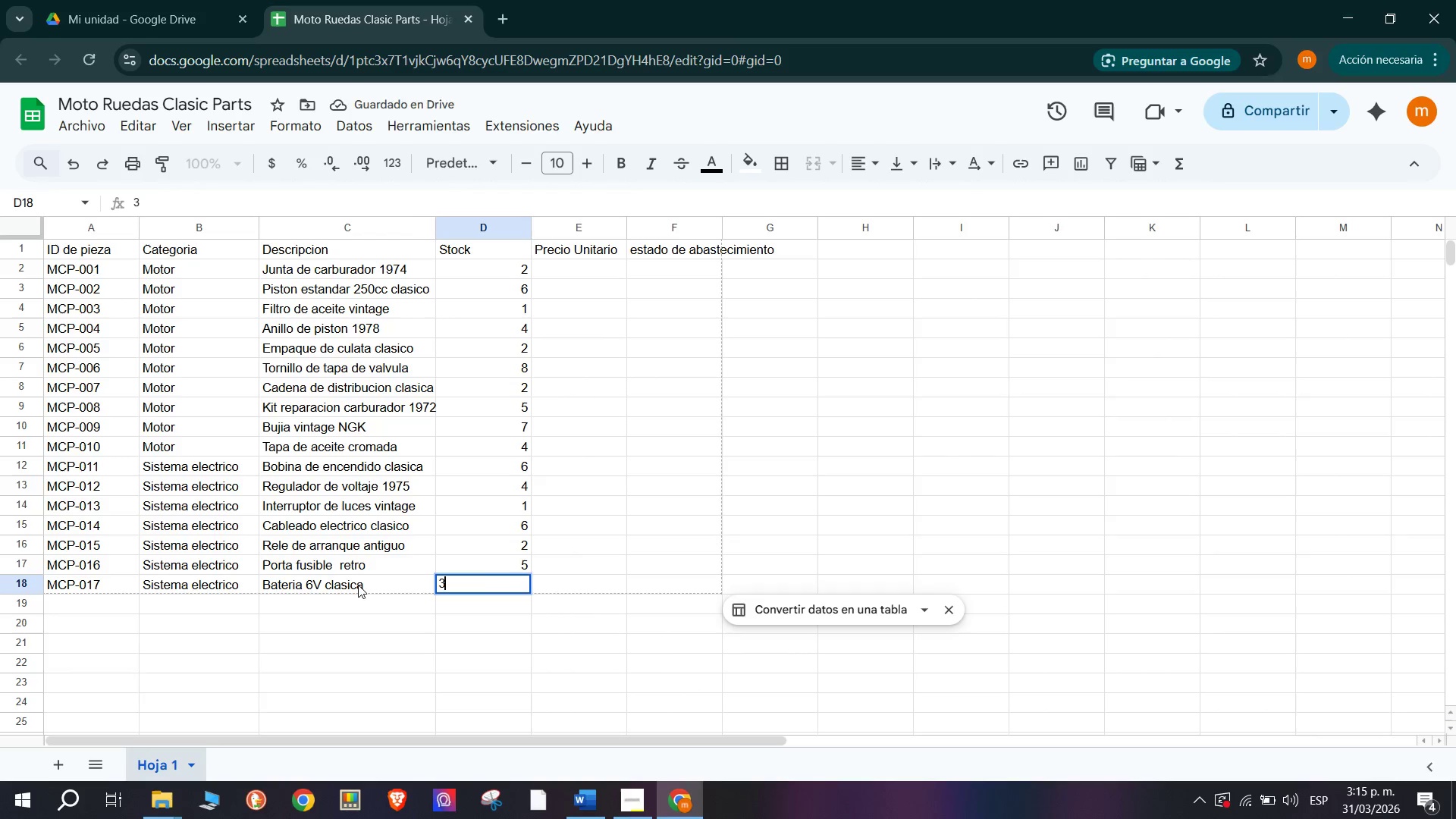 
key(Enter)
 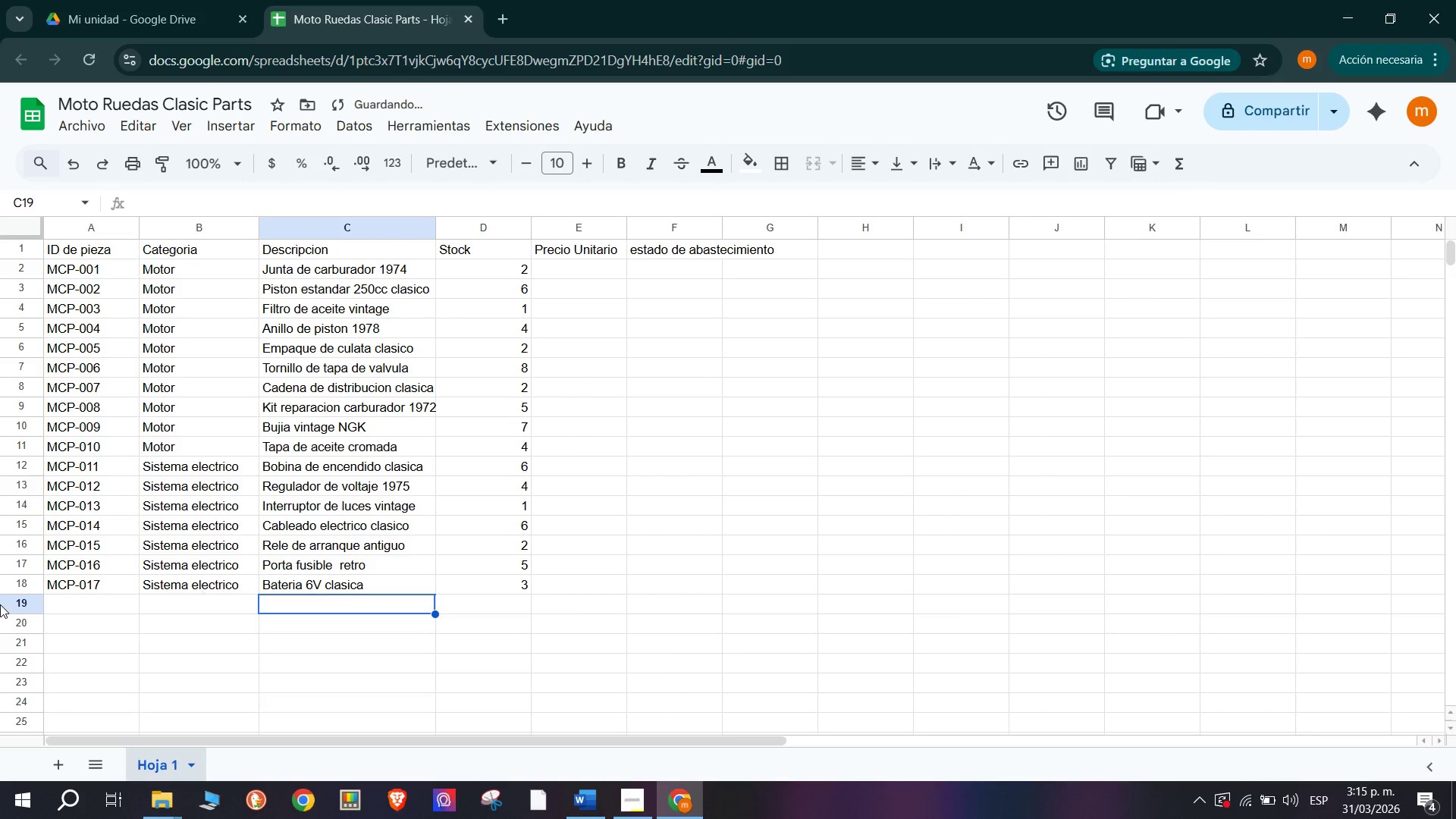 
left_click([86, 606])
 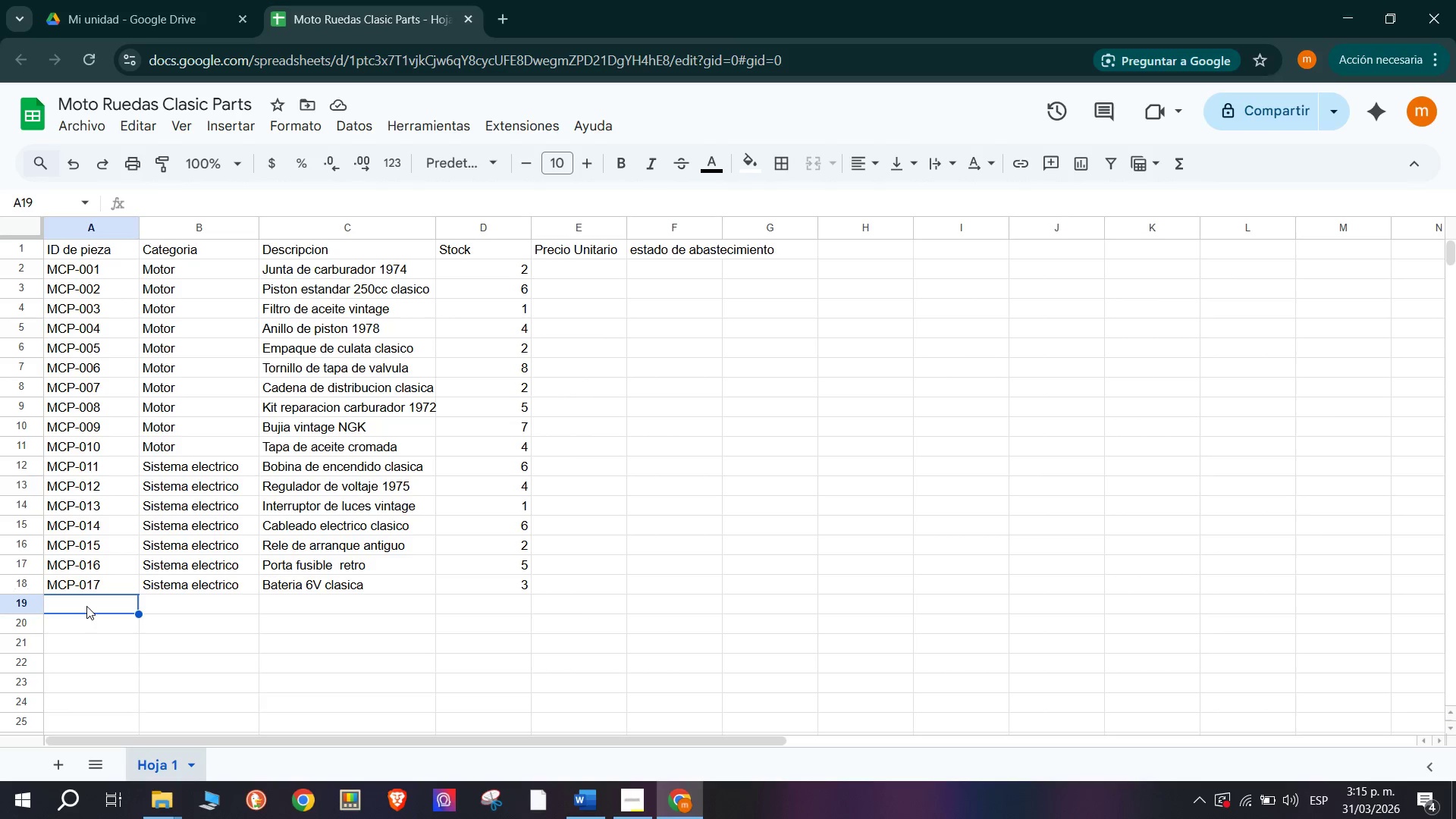 
wait(14.64)
 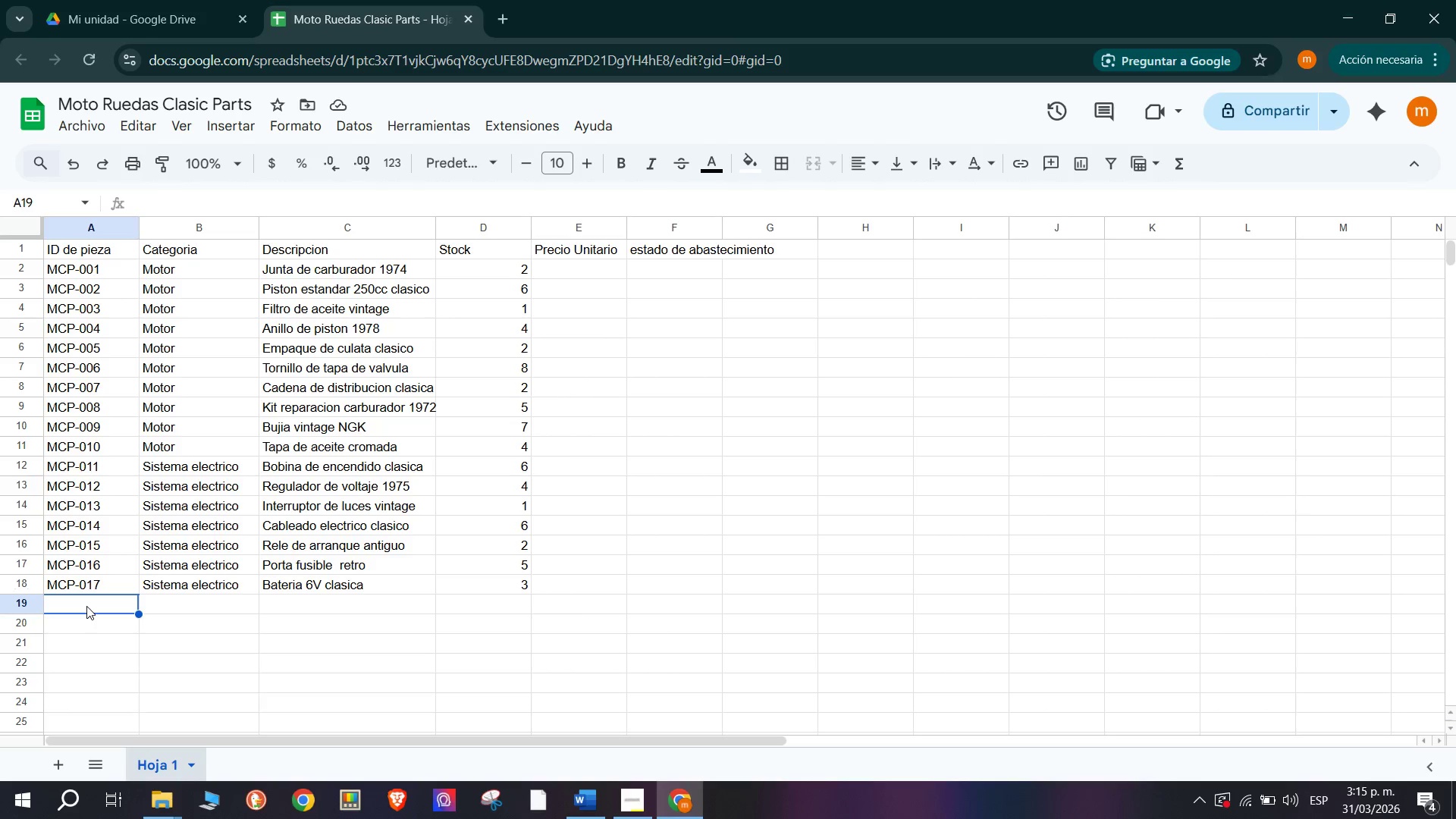 
left_click([77, 584])
 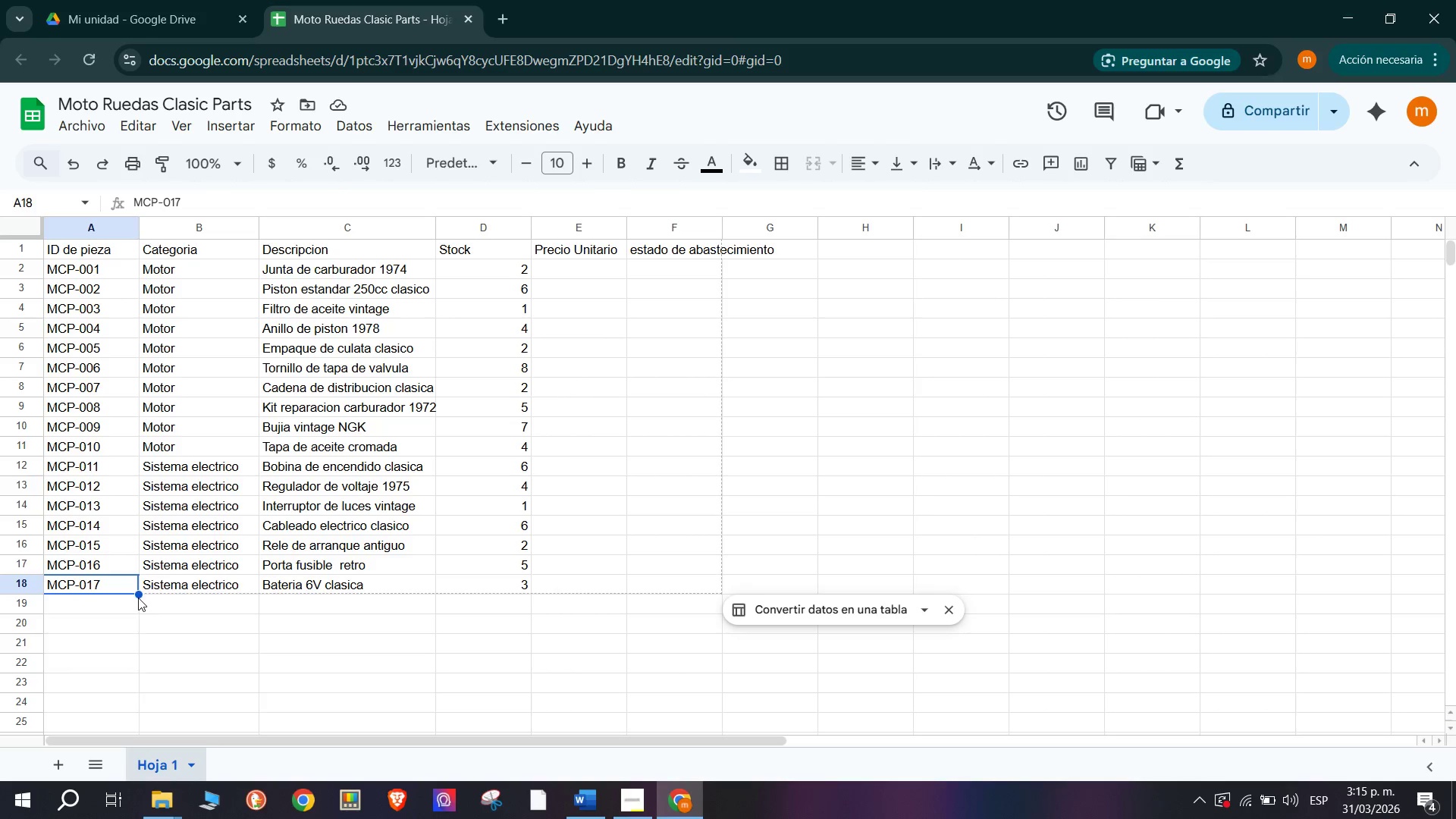 
left_click_drag(start_coordinate=[138, 595], to_coordinate=[127, 731])
 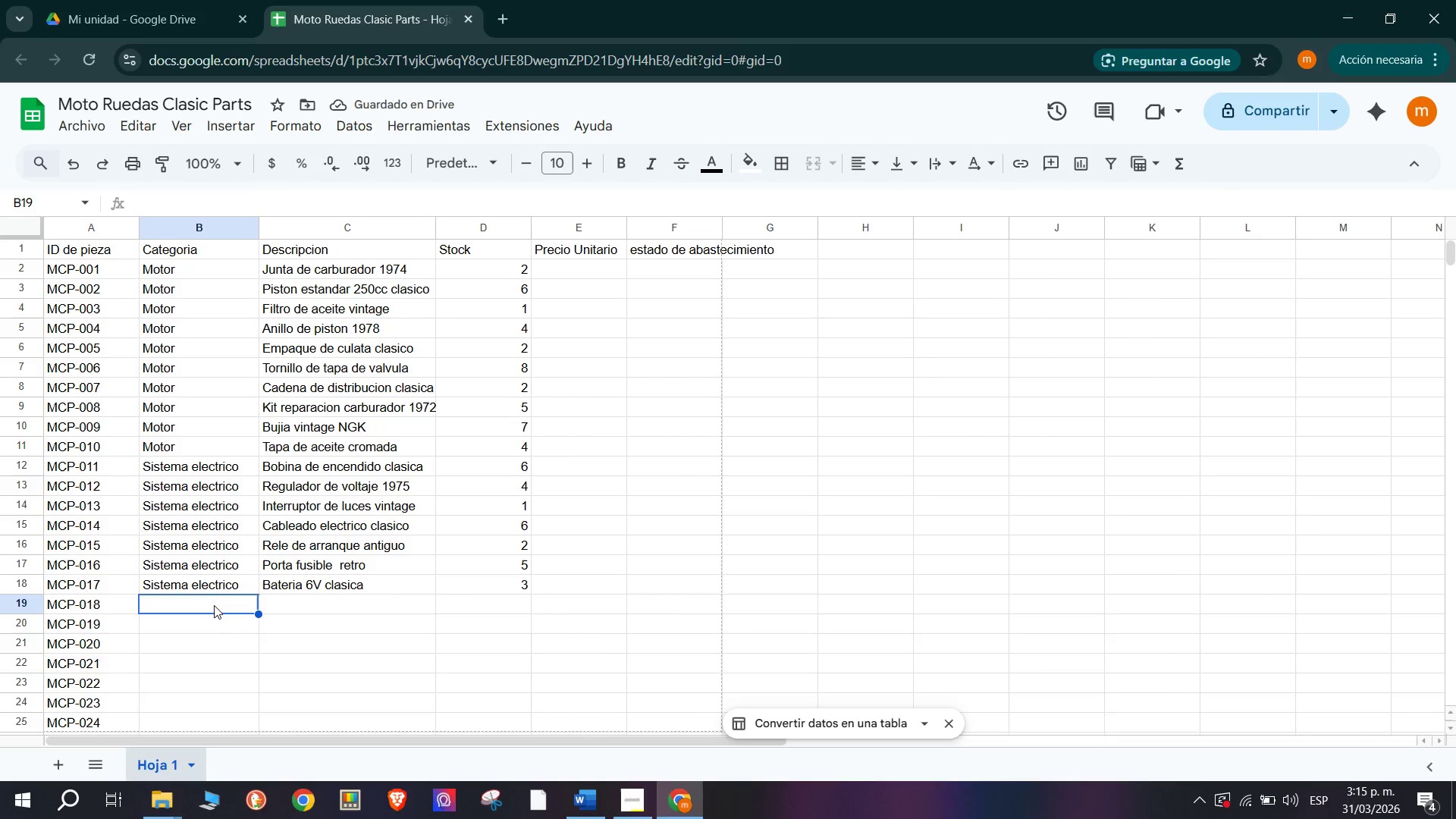 
wait(9.38)
 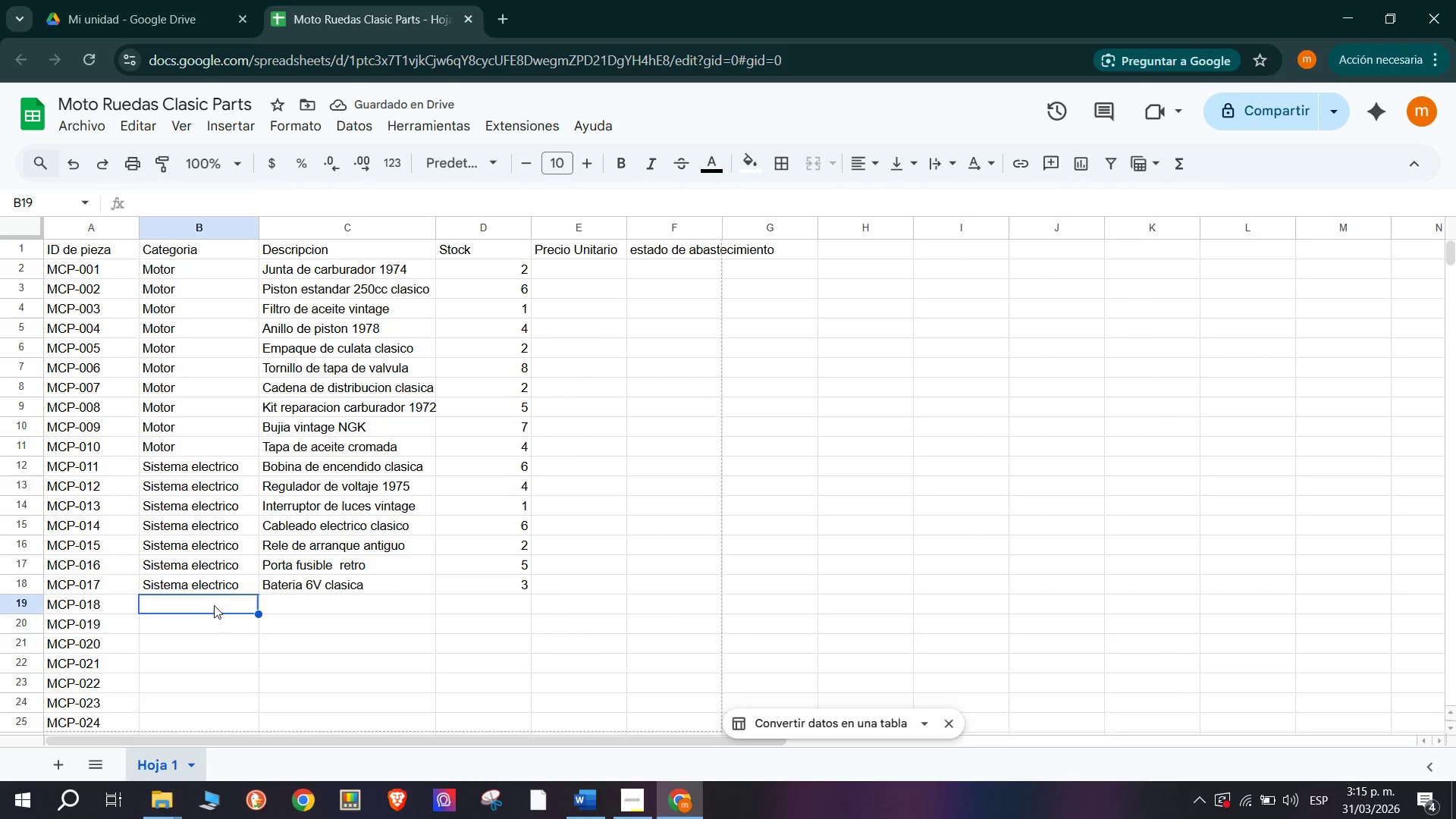 
type(a)
key(Backspace)
type(s)
key(Tab)
type(conector ewl)
key(Backspace)
key(Backspace)
type(lectrico c)
key(Backspace)
type(vintage)
key(Tab)
 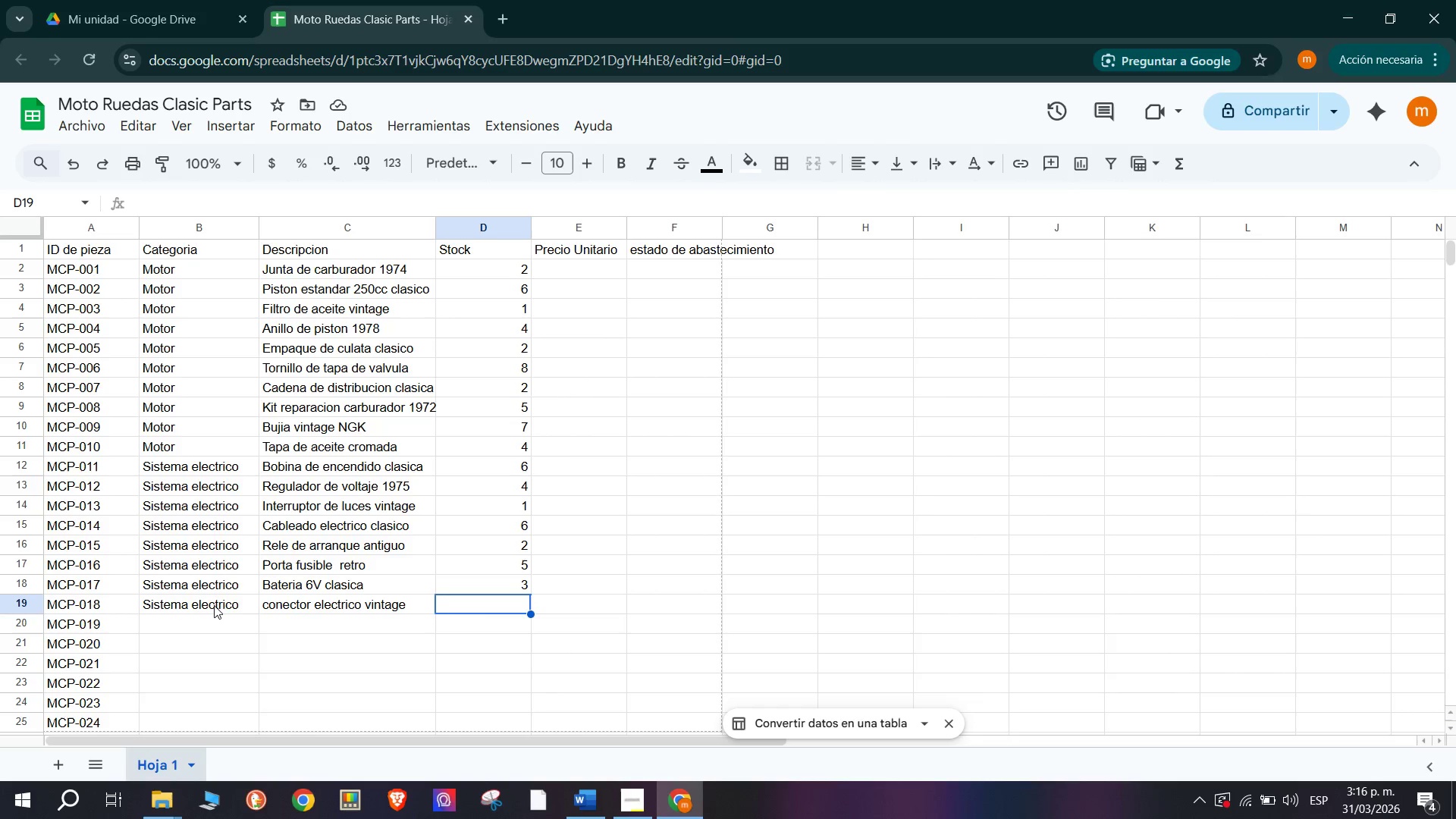 
wait(12.19)
 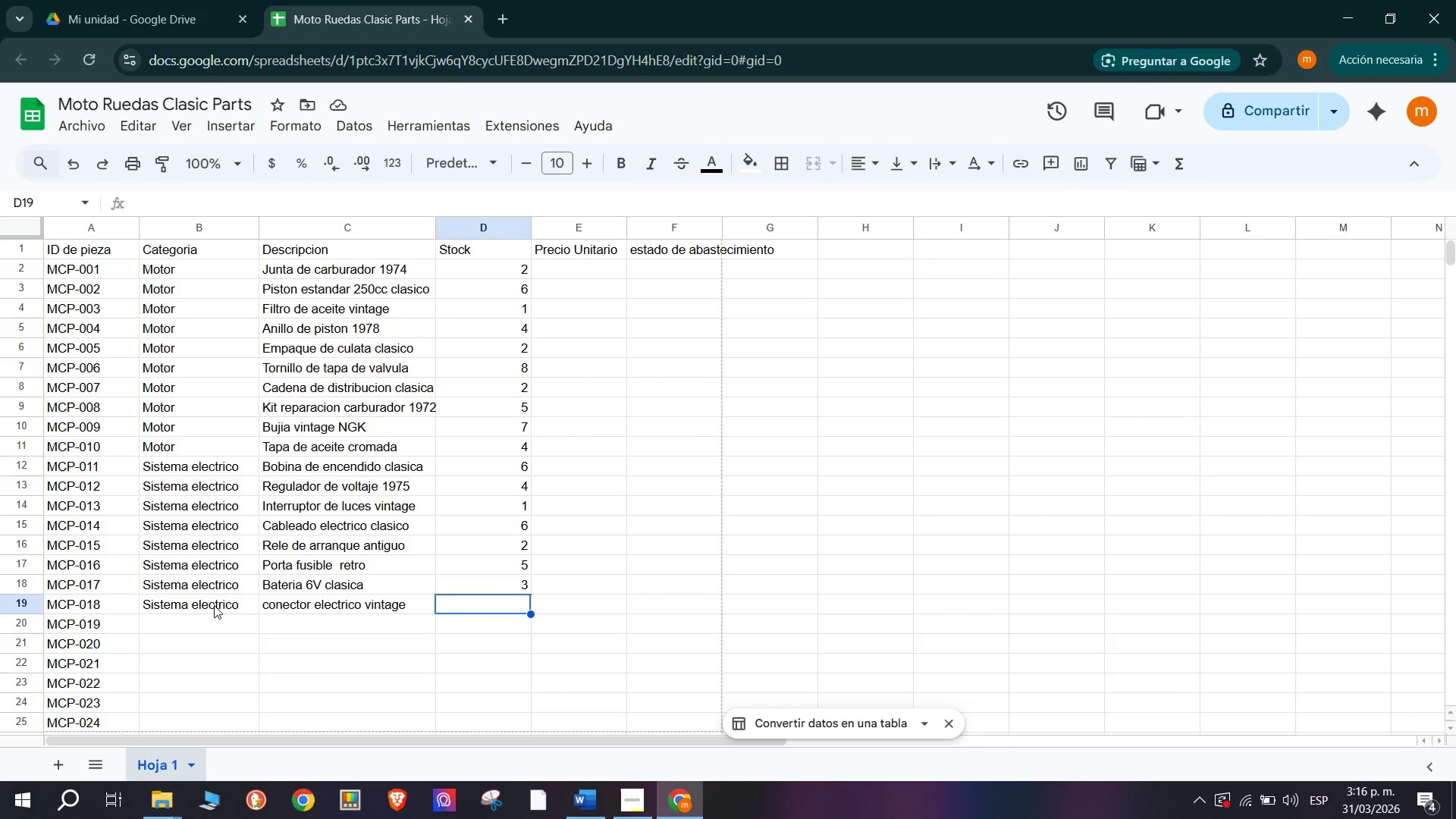 
key(7)
 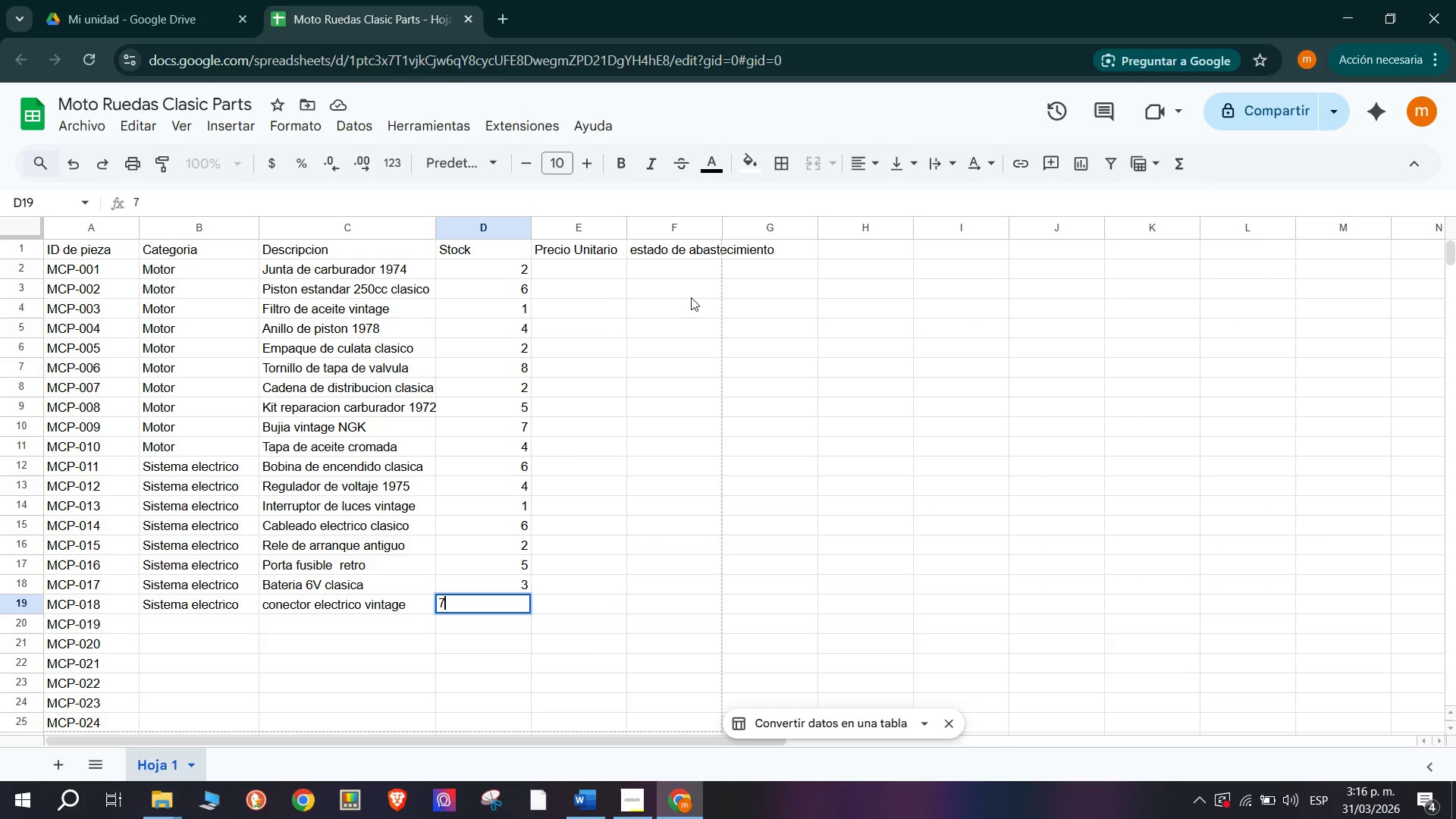 
left_click([604, 261])
 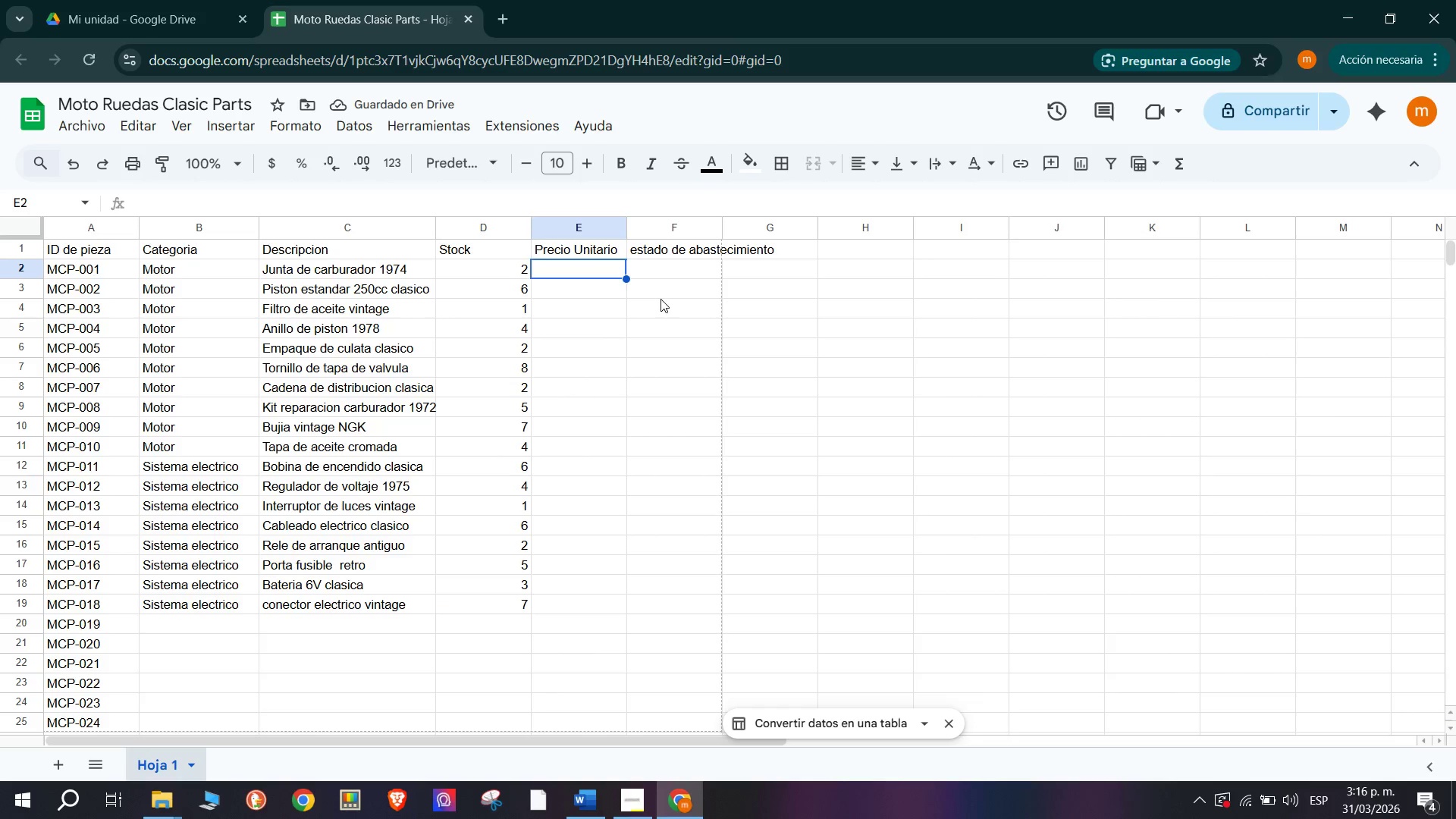 
type(18)
 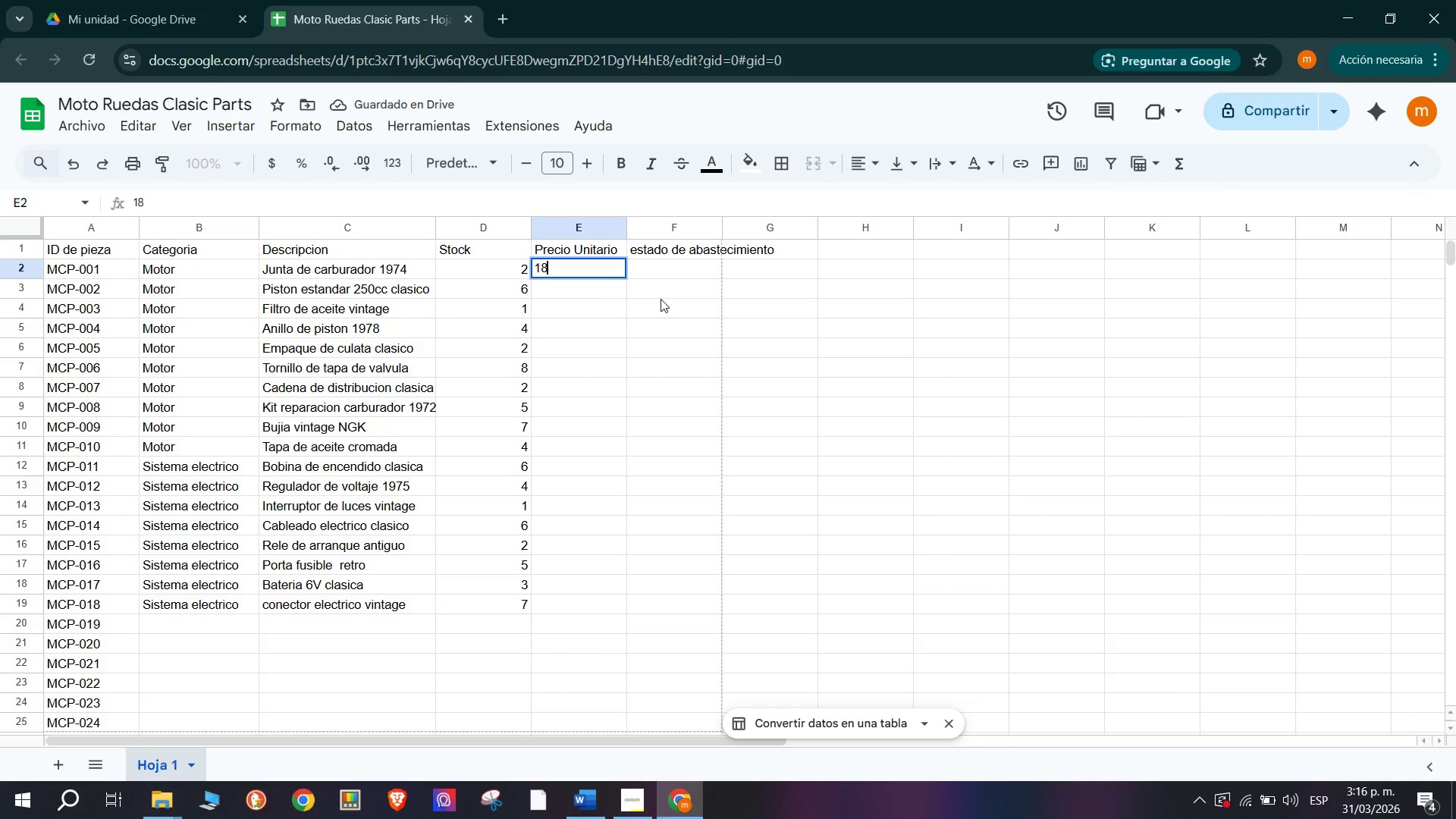 
key(Enter)
 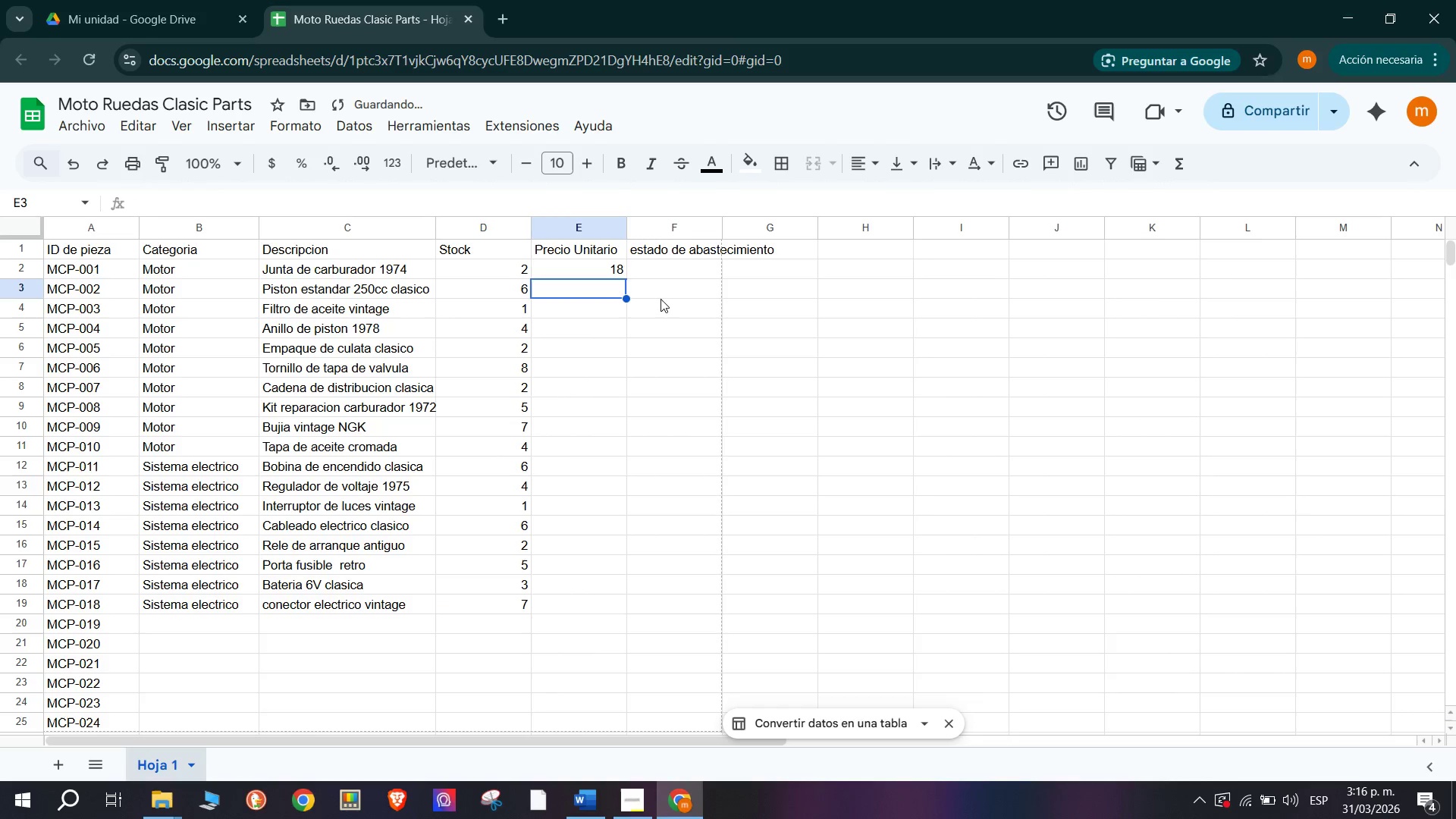 
type(45)
 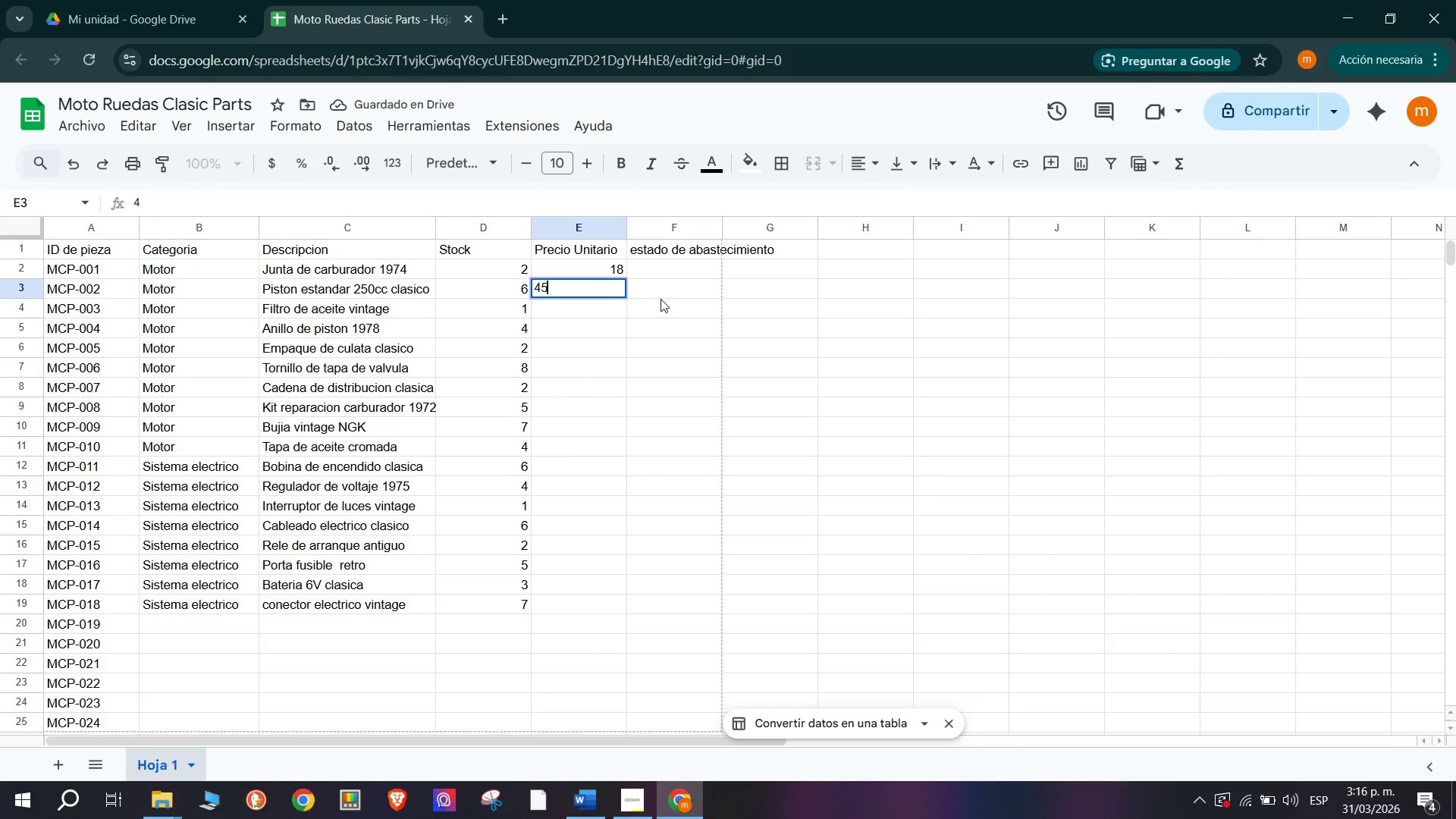 
key(Enter)
 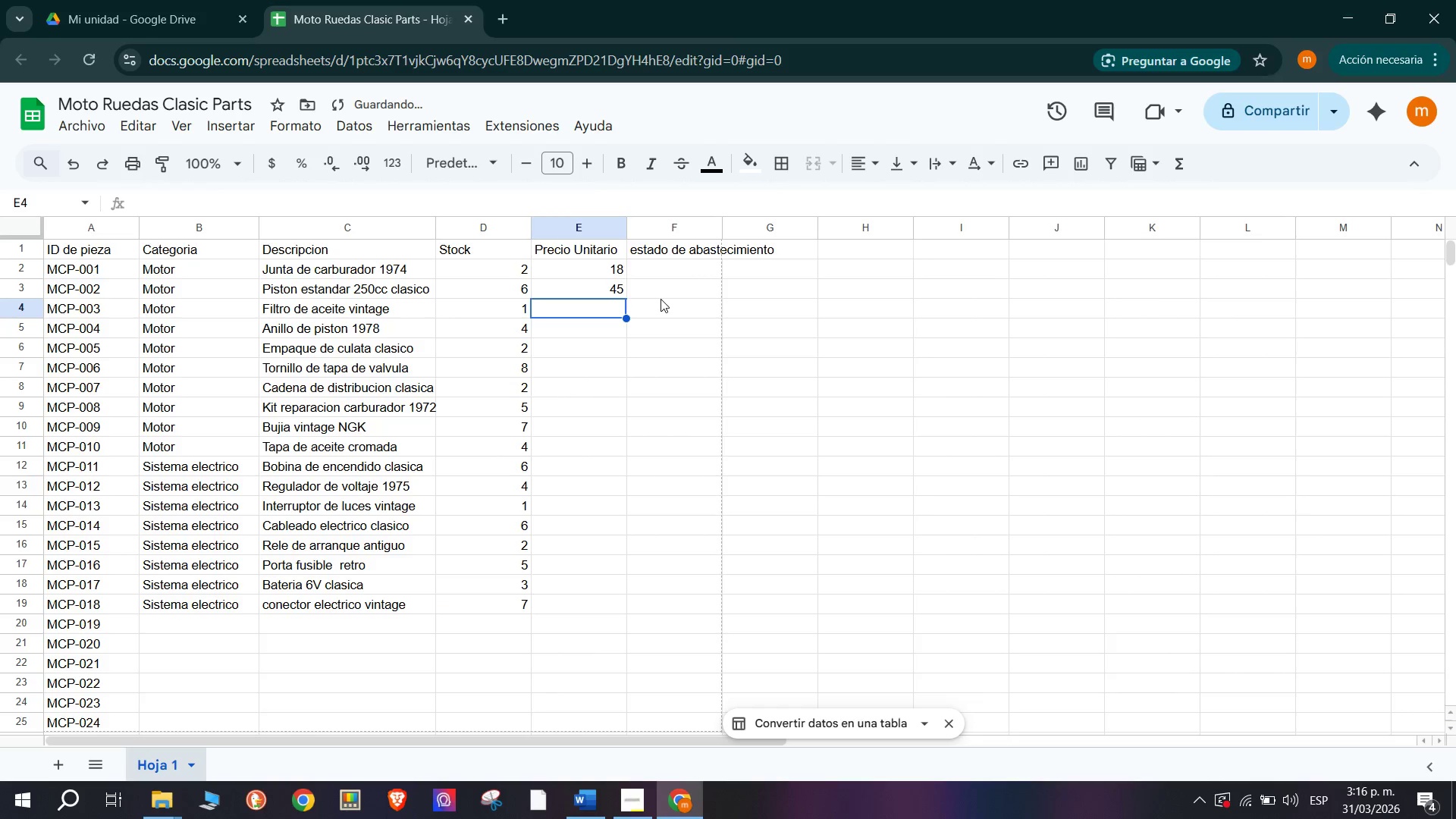 
type(12)
 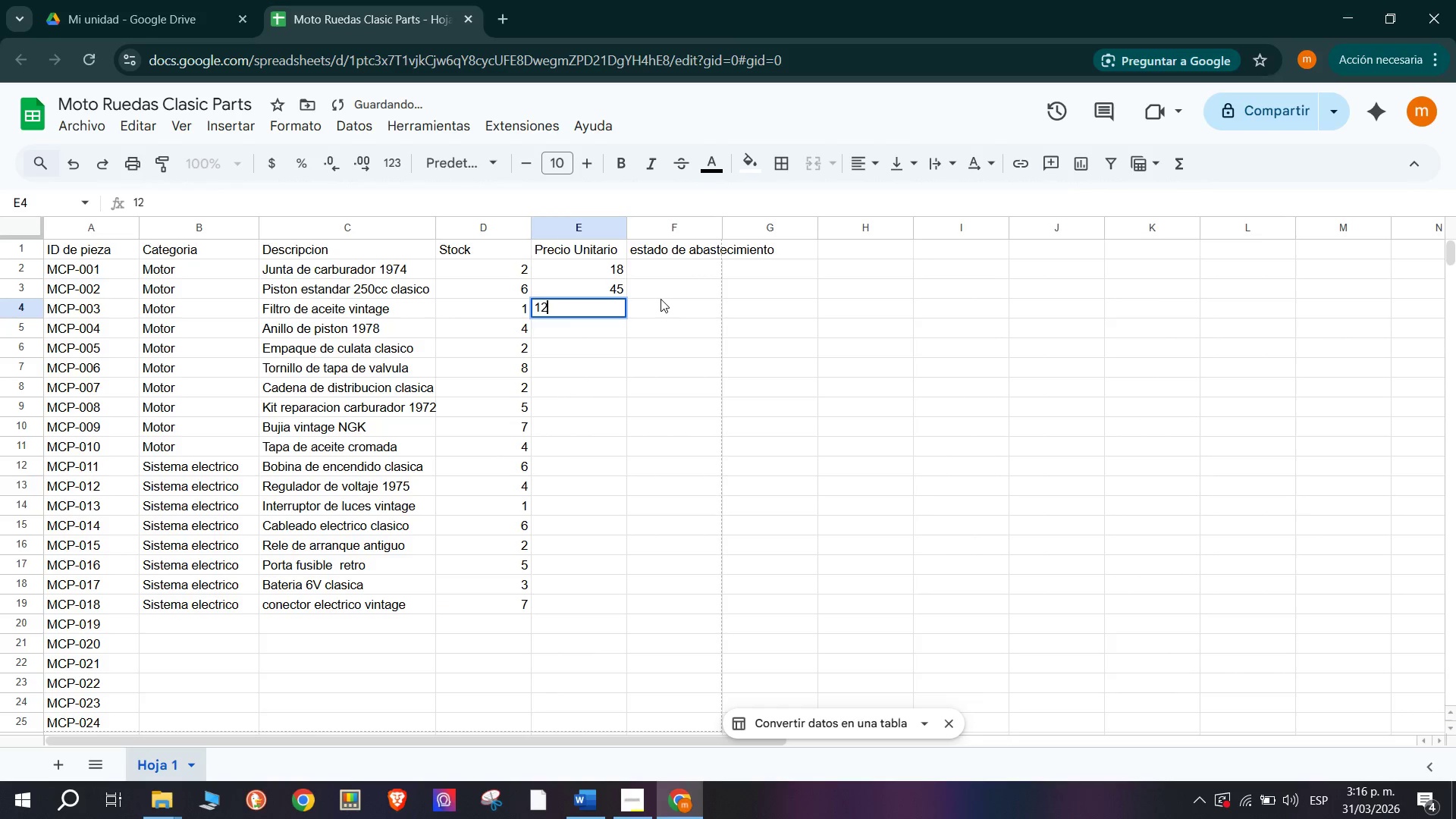 
key(Enter)
 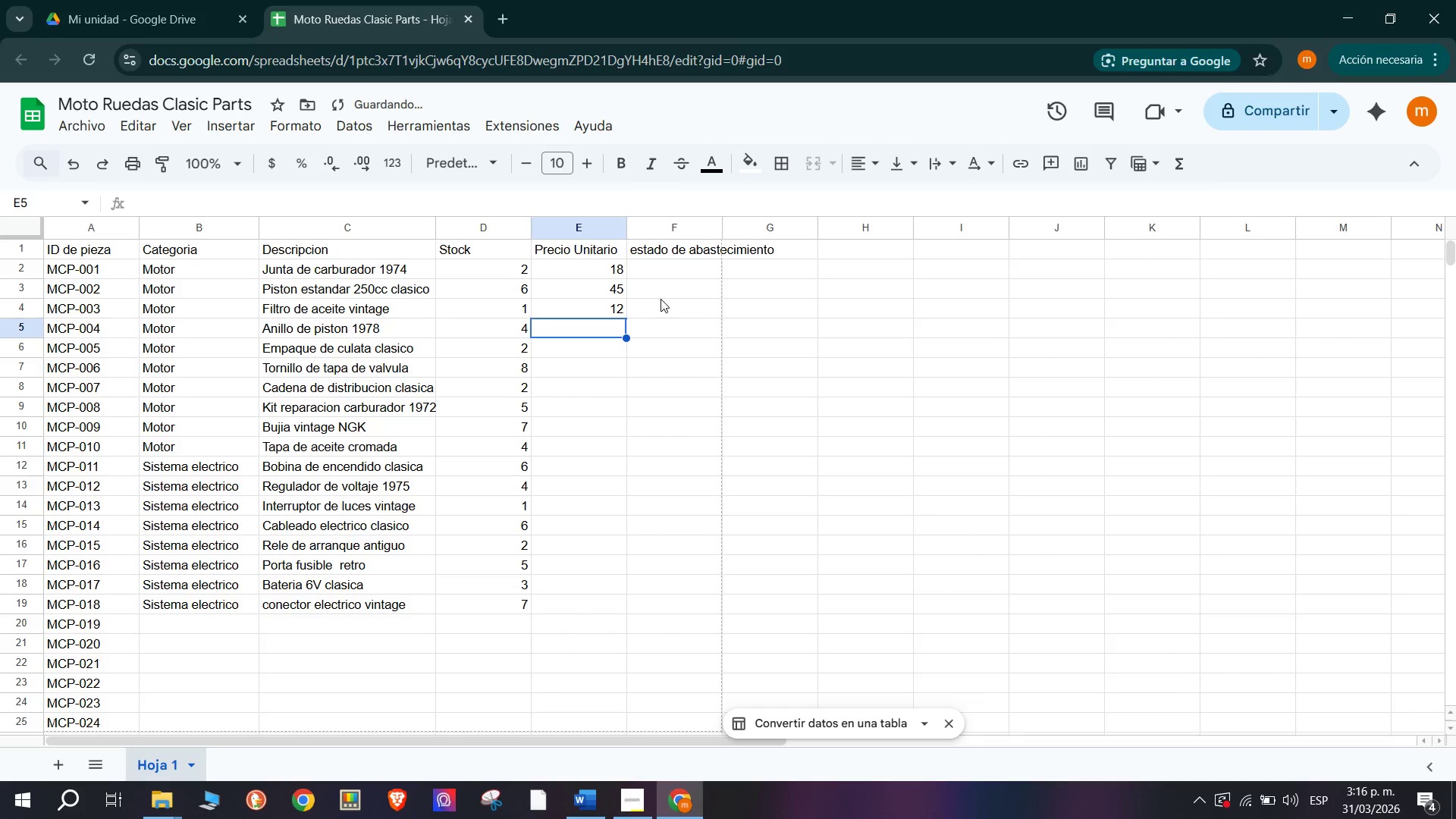 
type(12)
 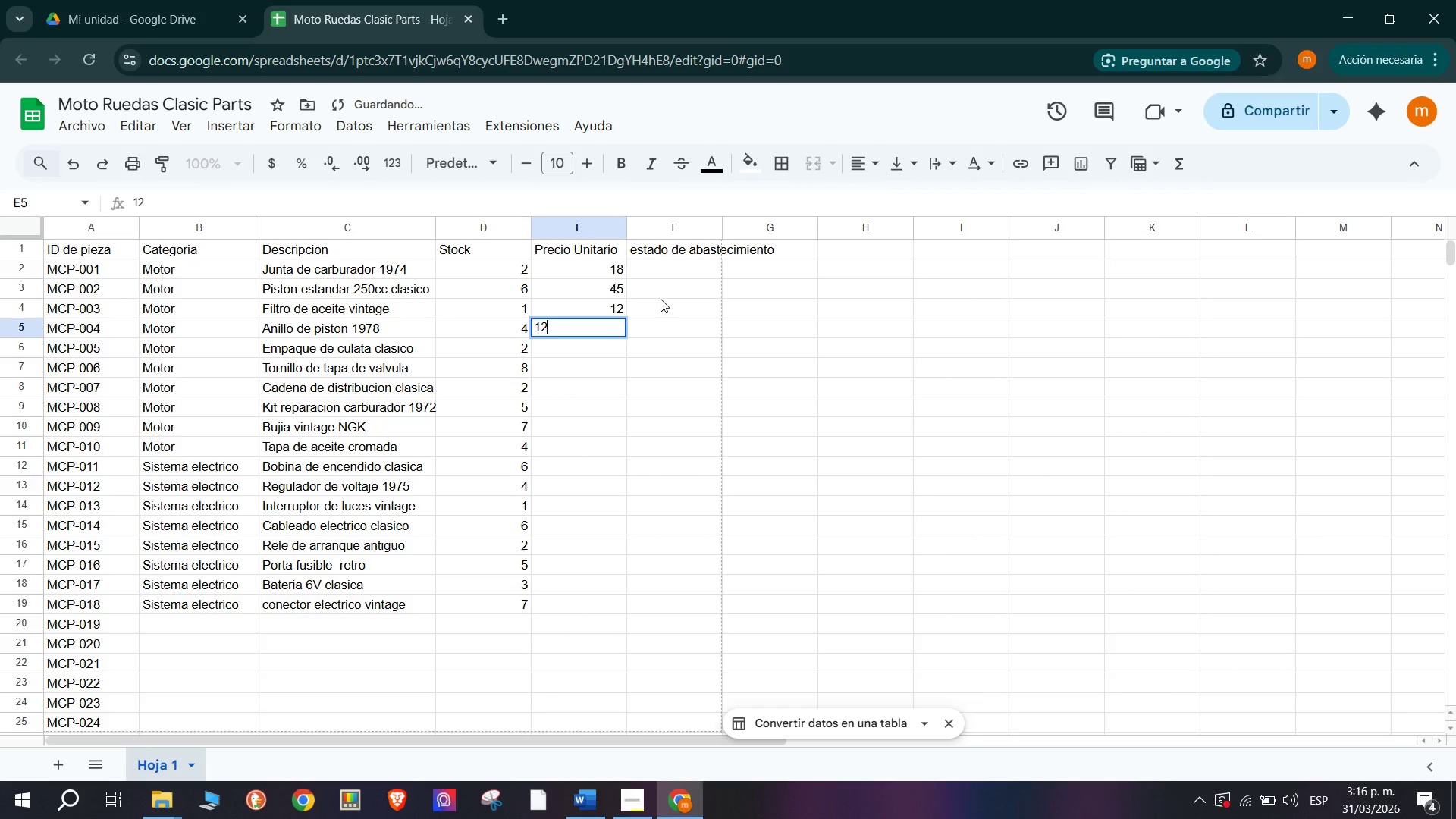 
key(Enter)
 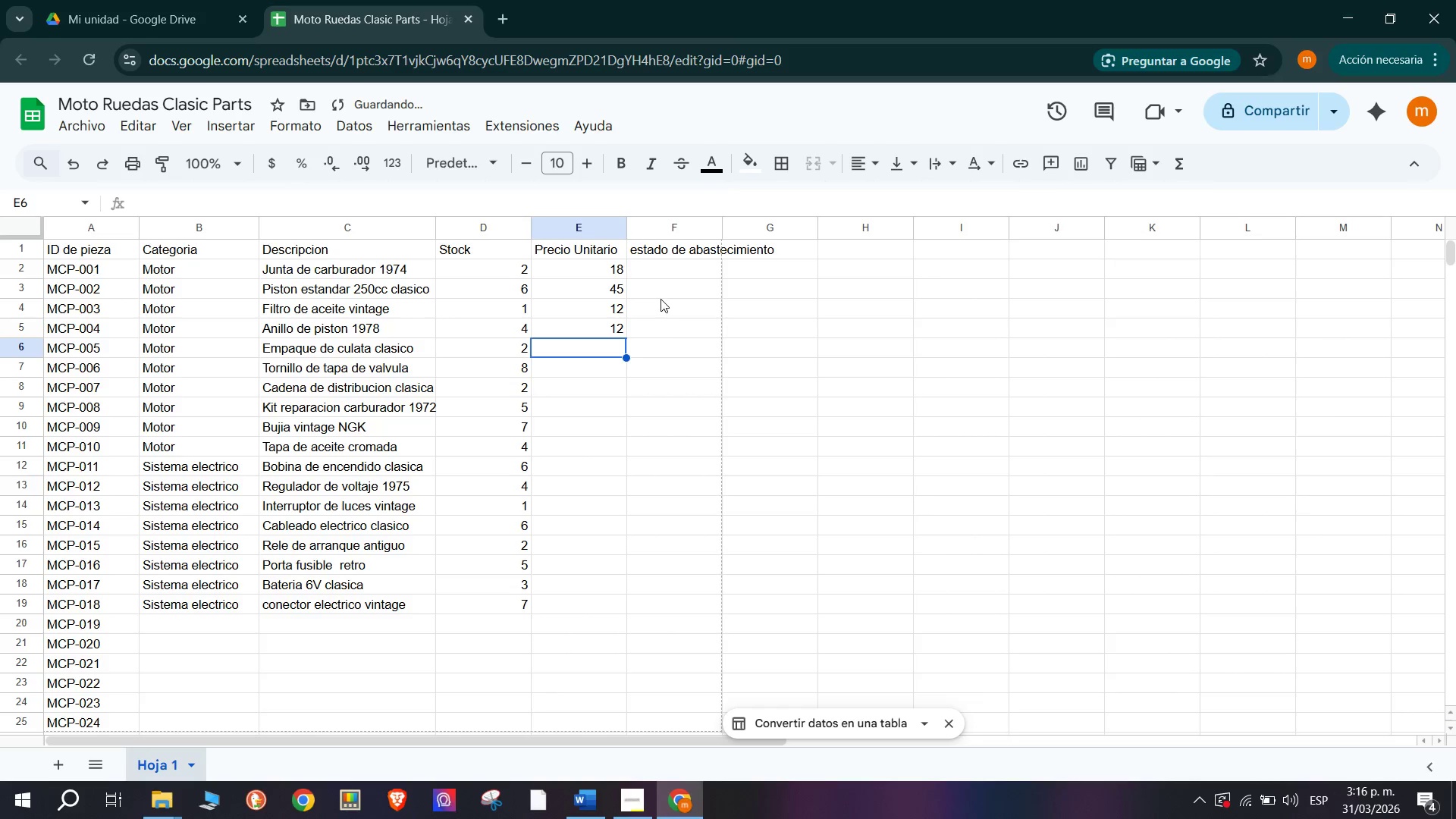 
type(22)
 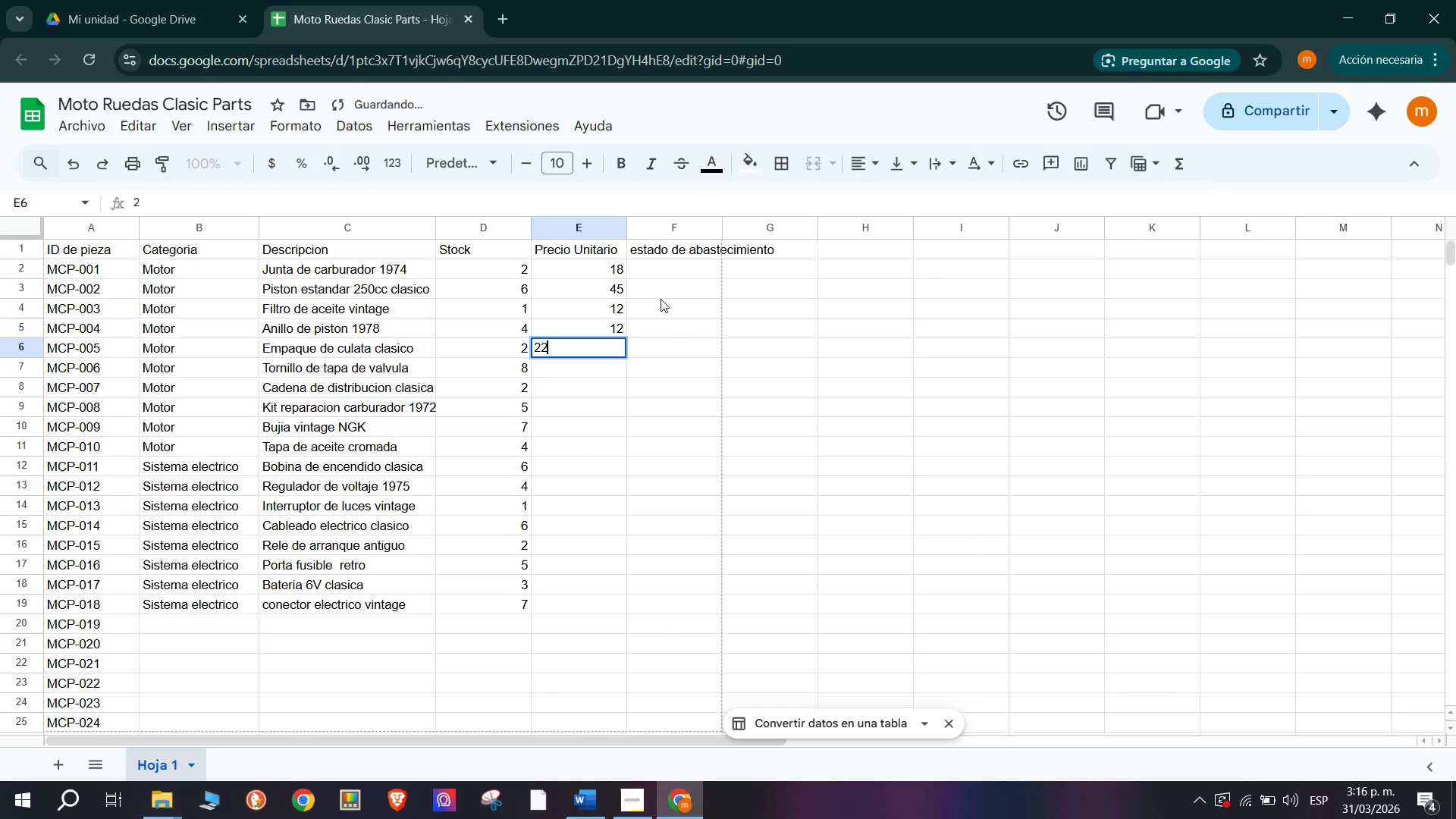 
key(Enter)
 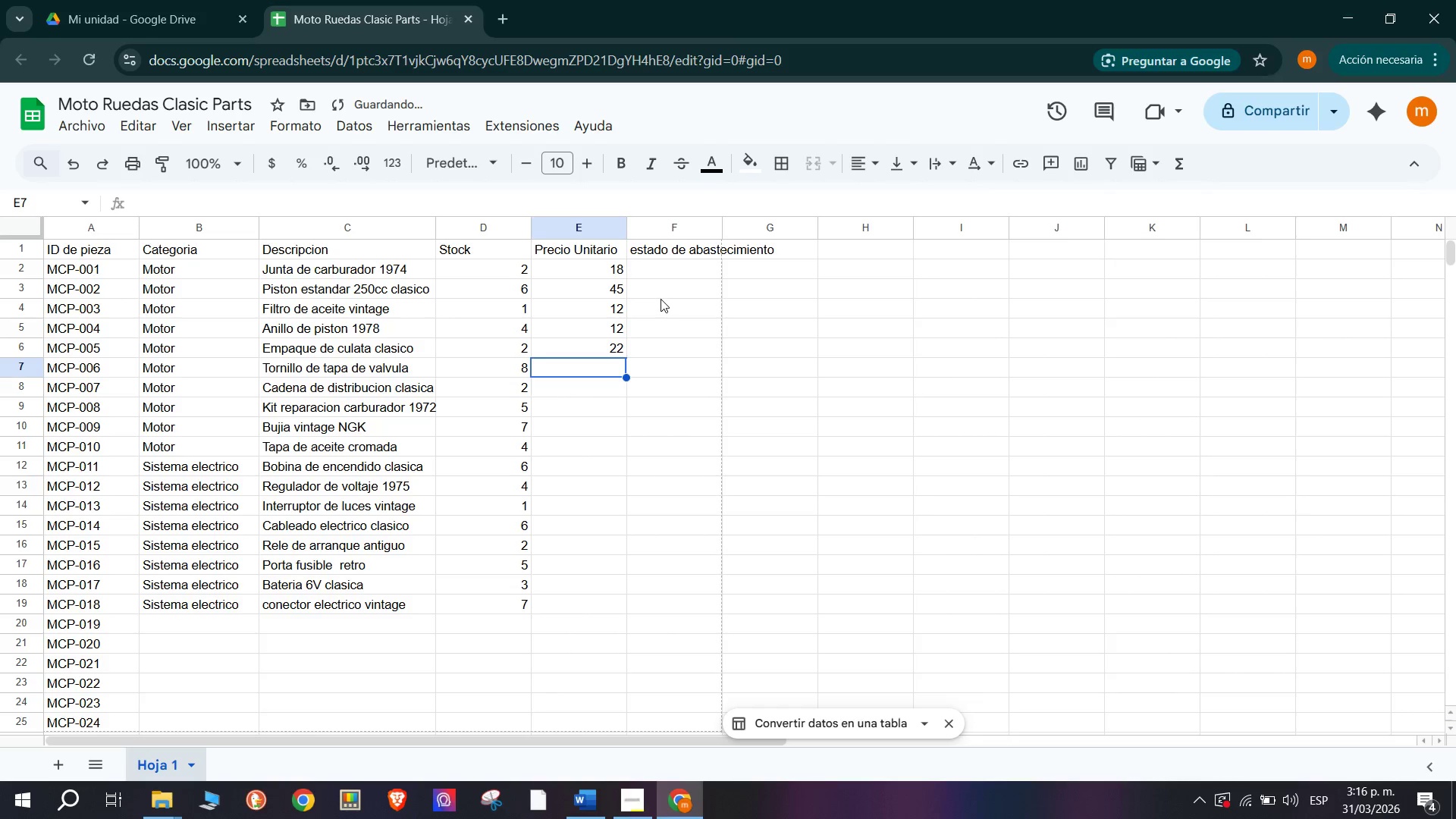 
type(35)
 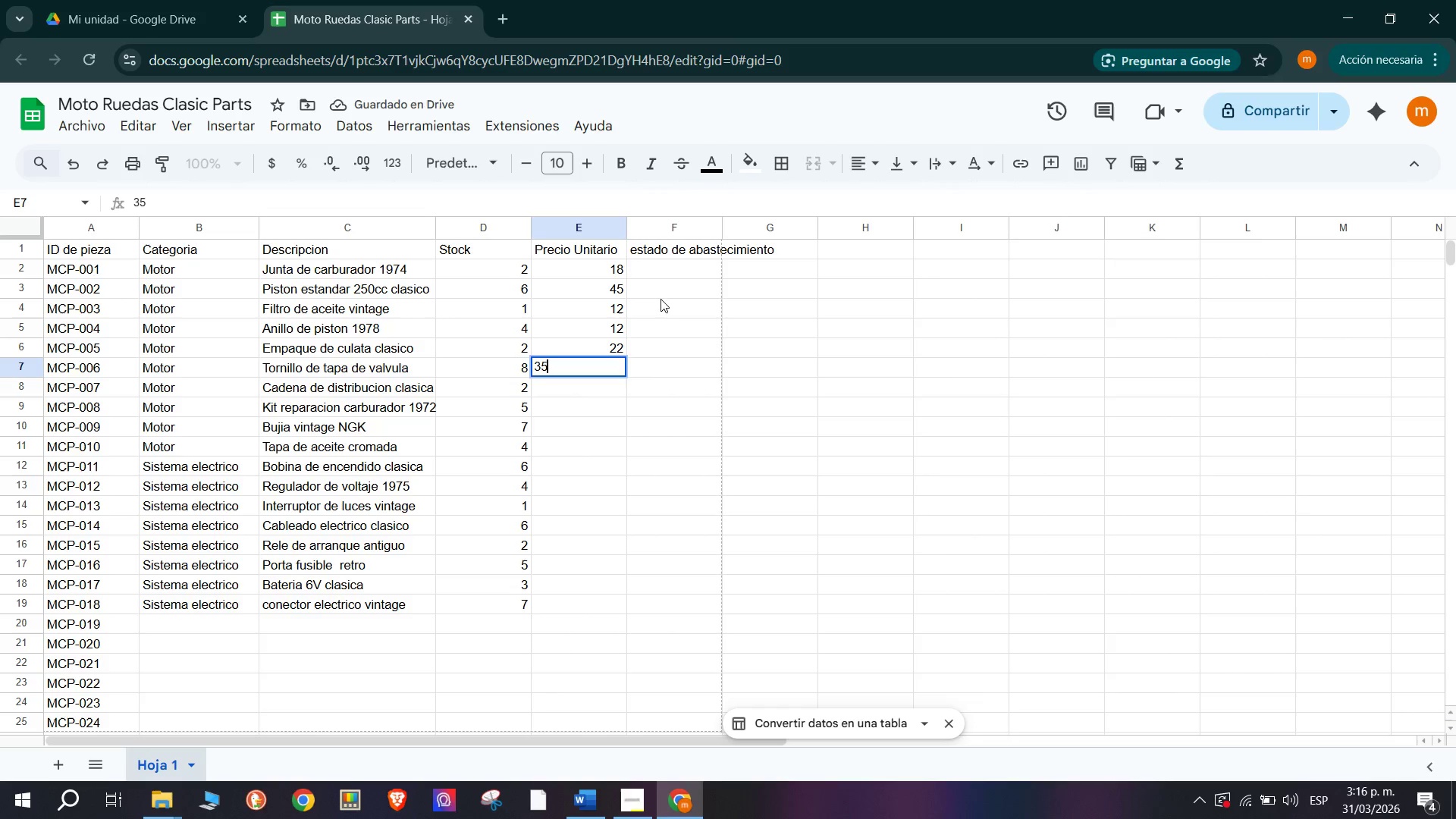 
key(Enter)
 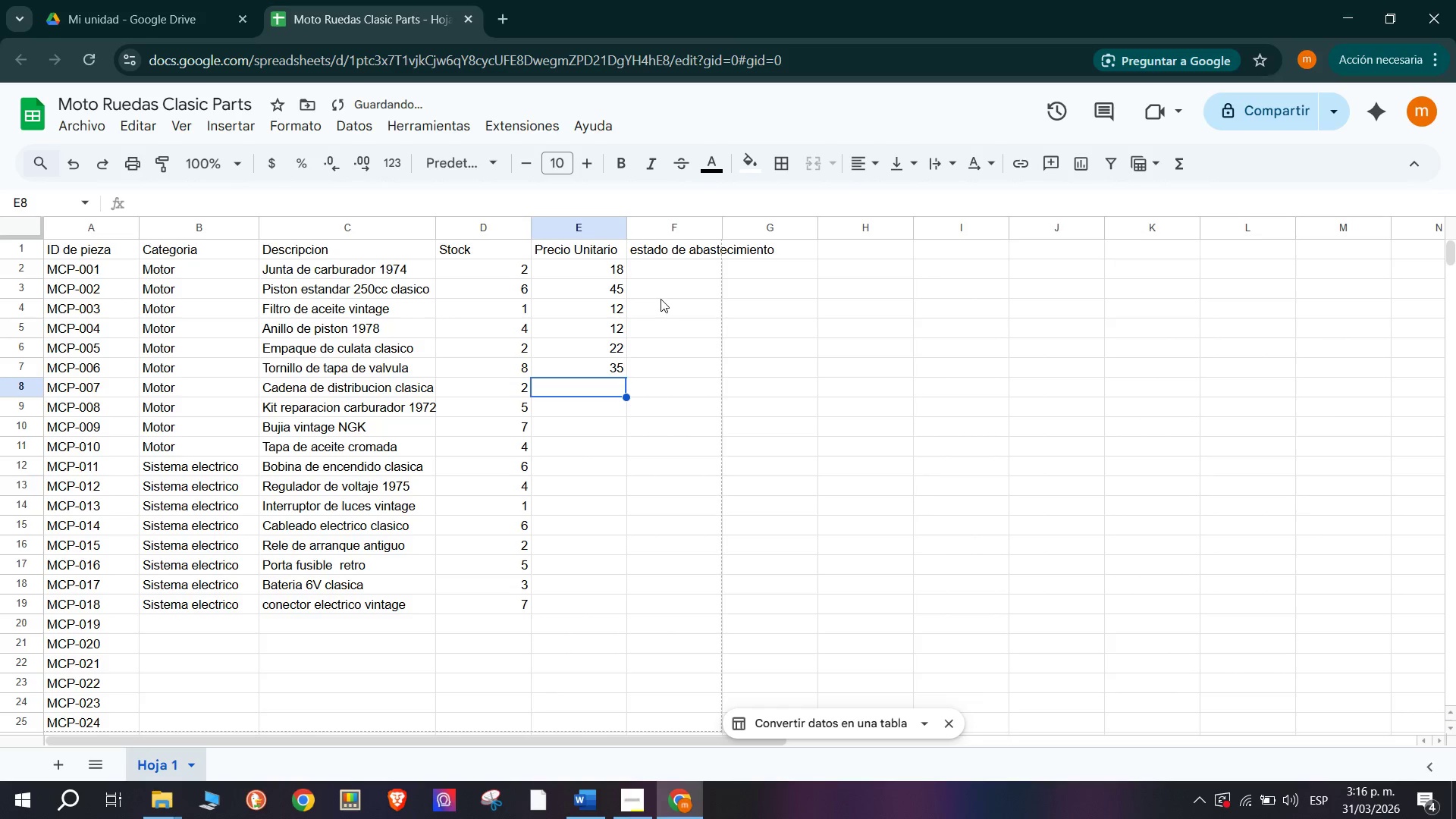 
type(33)
 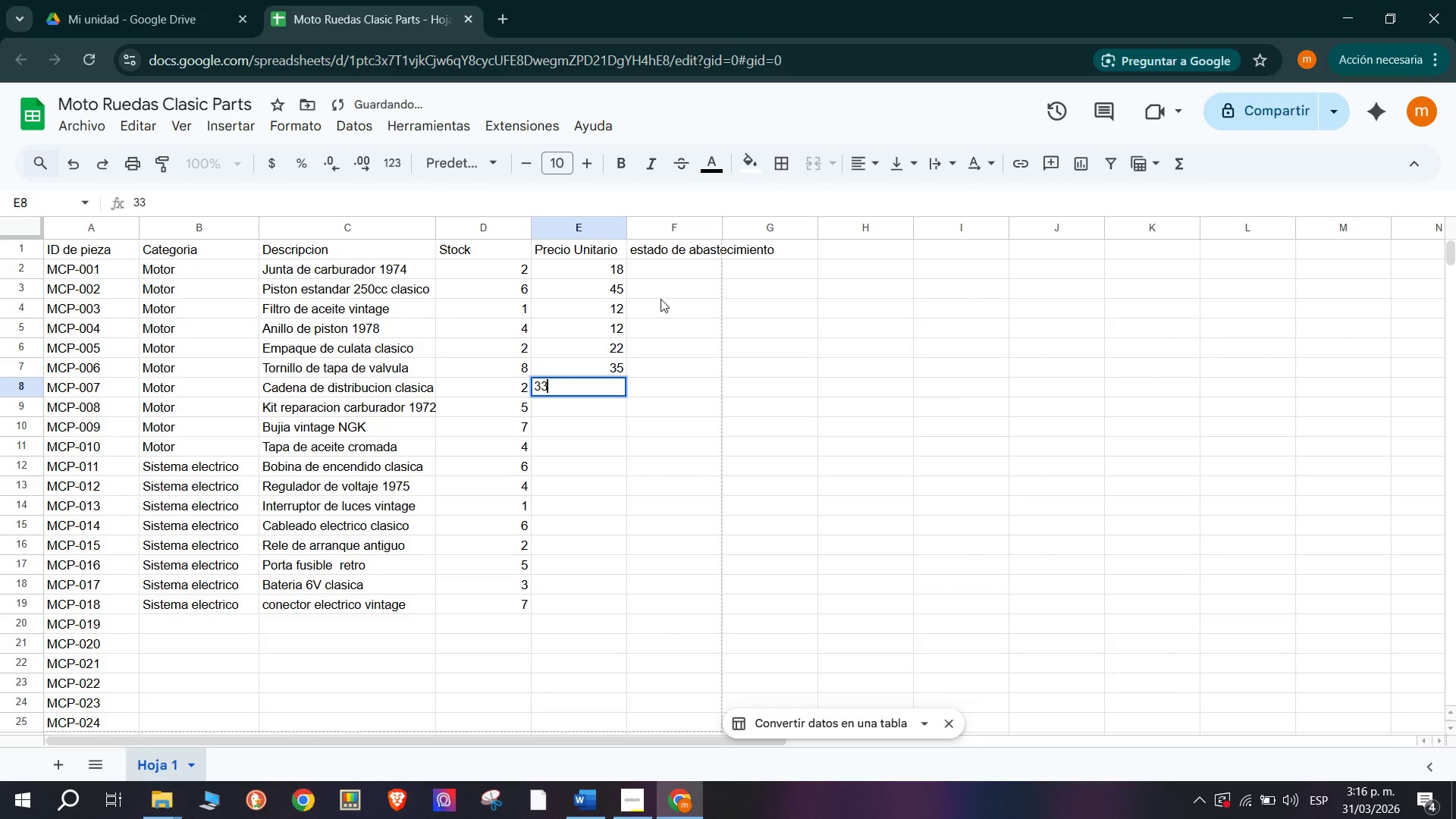 
key(Enter)
 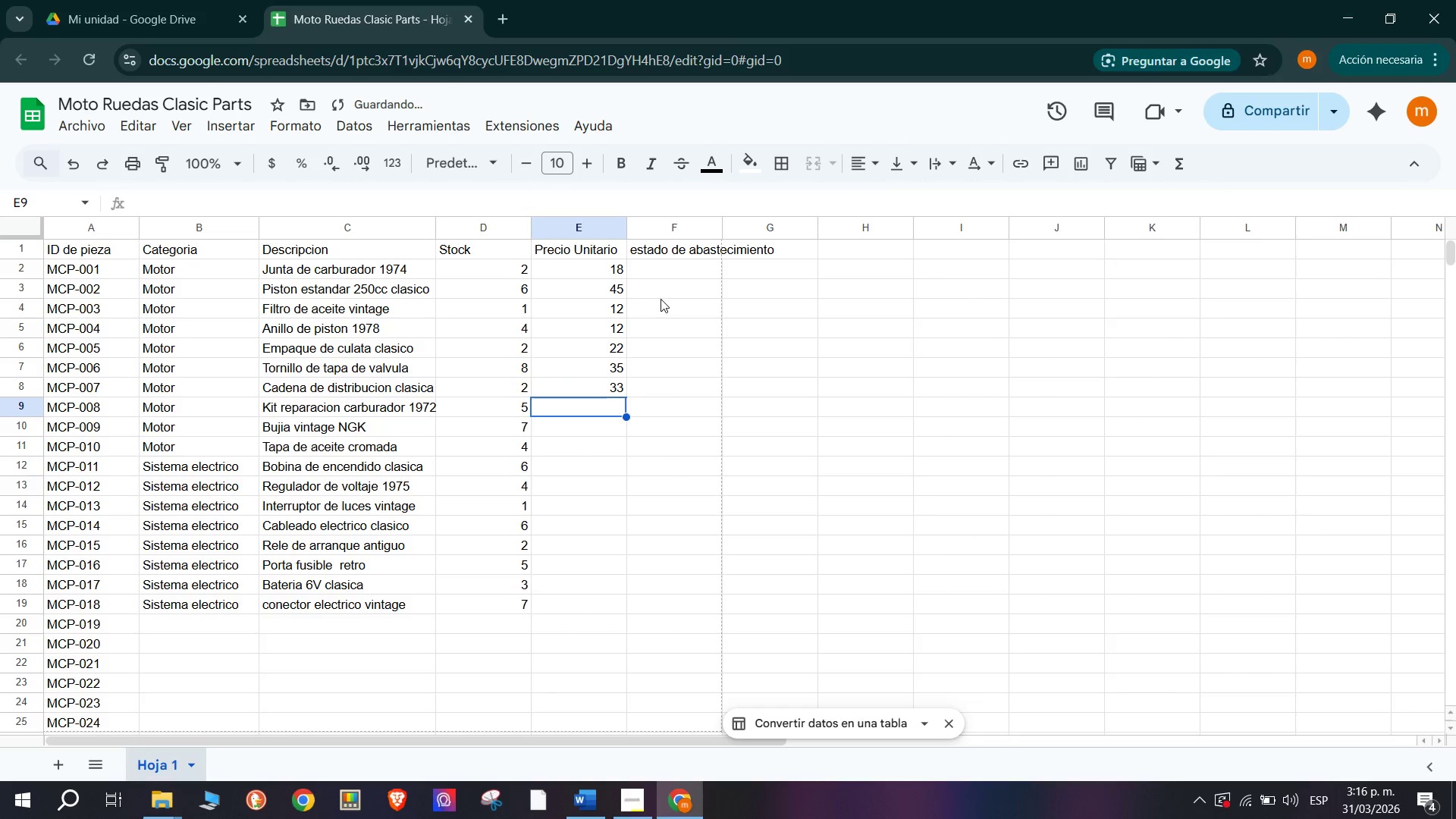 
type(60)
 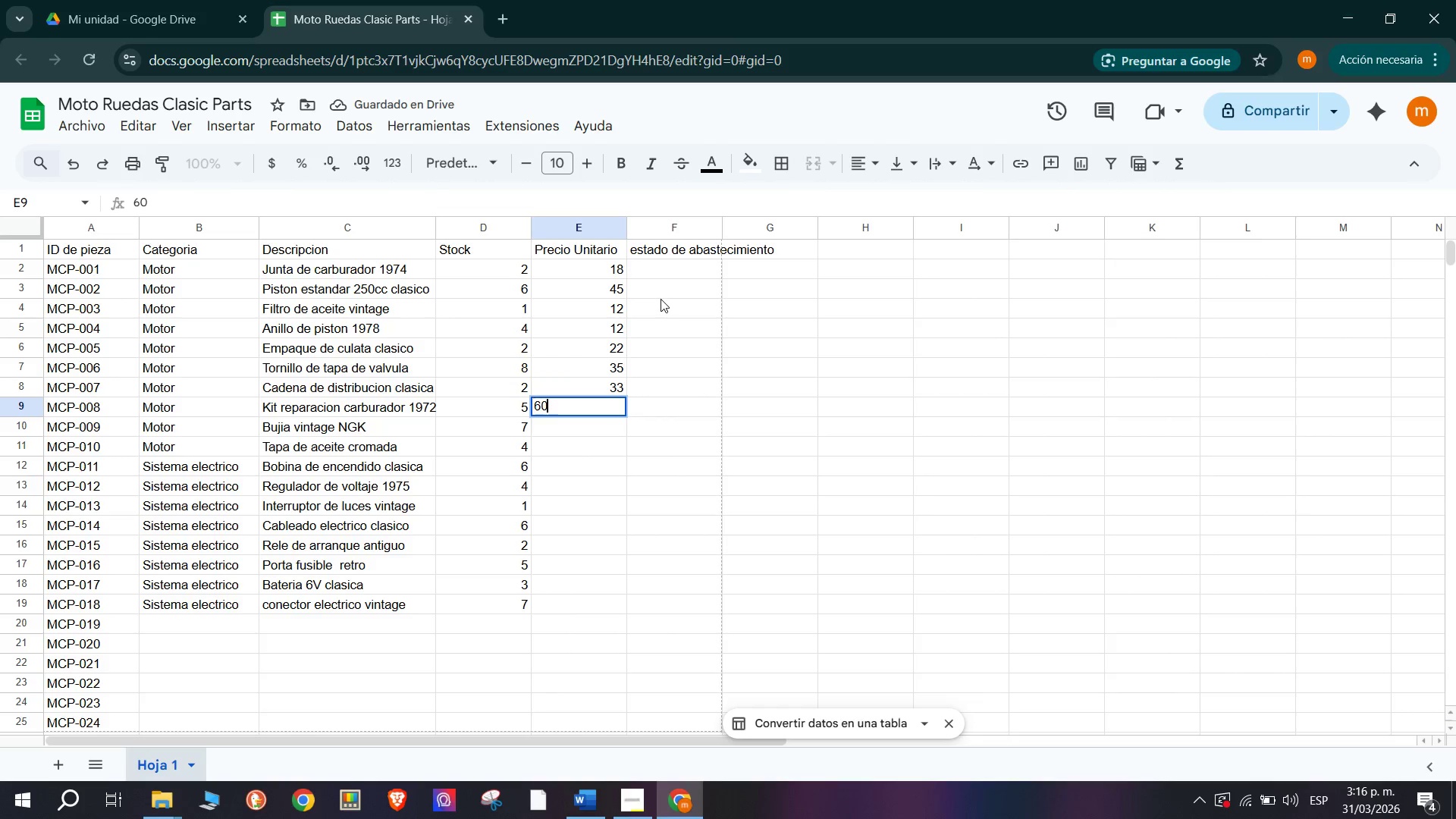 
key(Enter)
 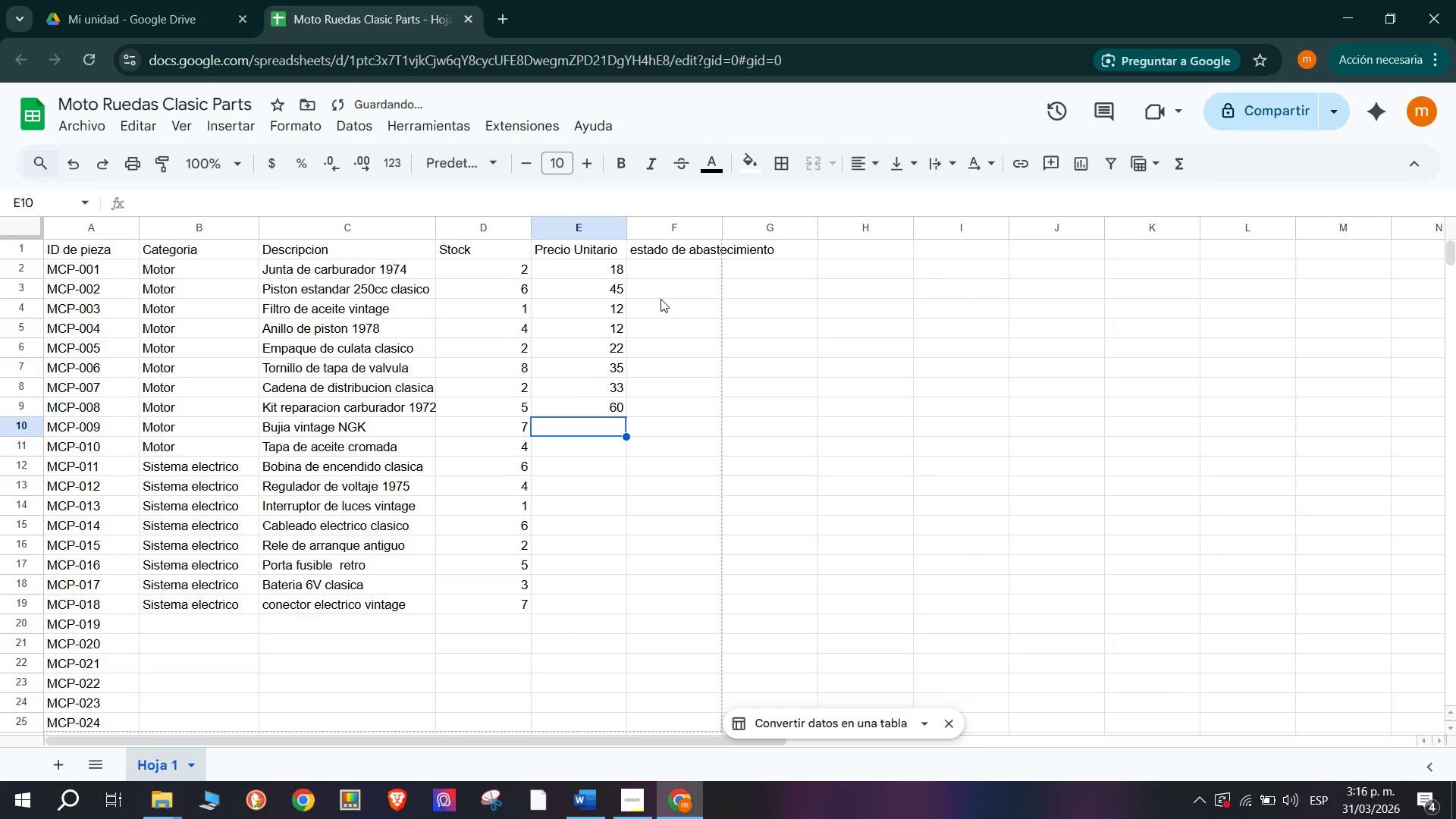 
key(3)
 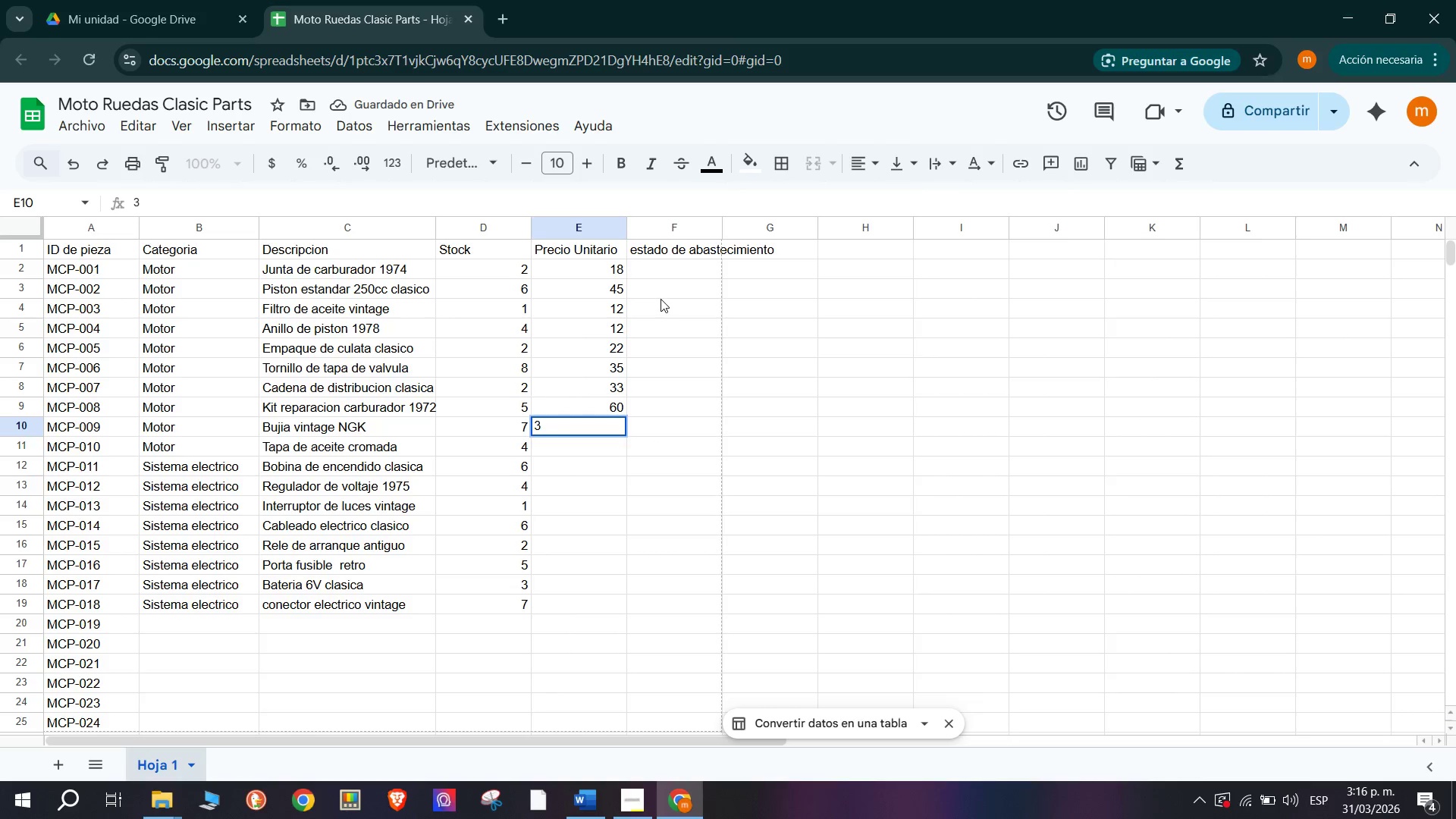 
key(Comma)
 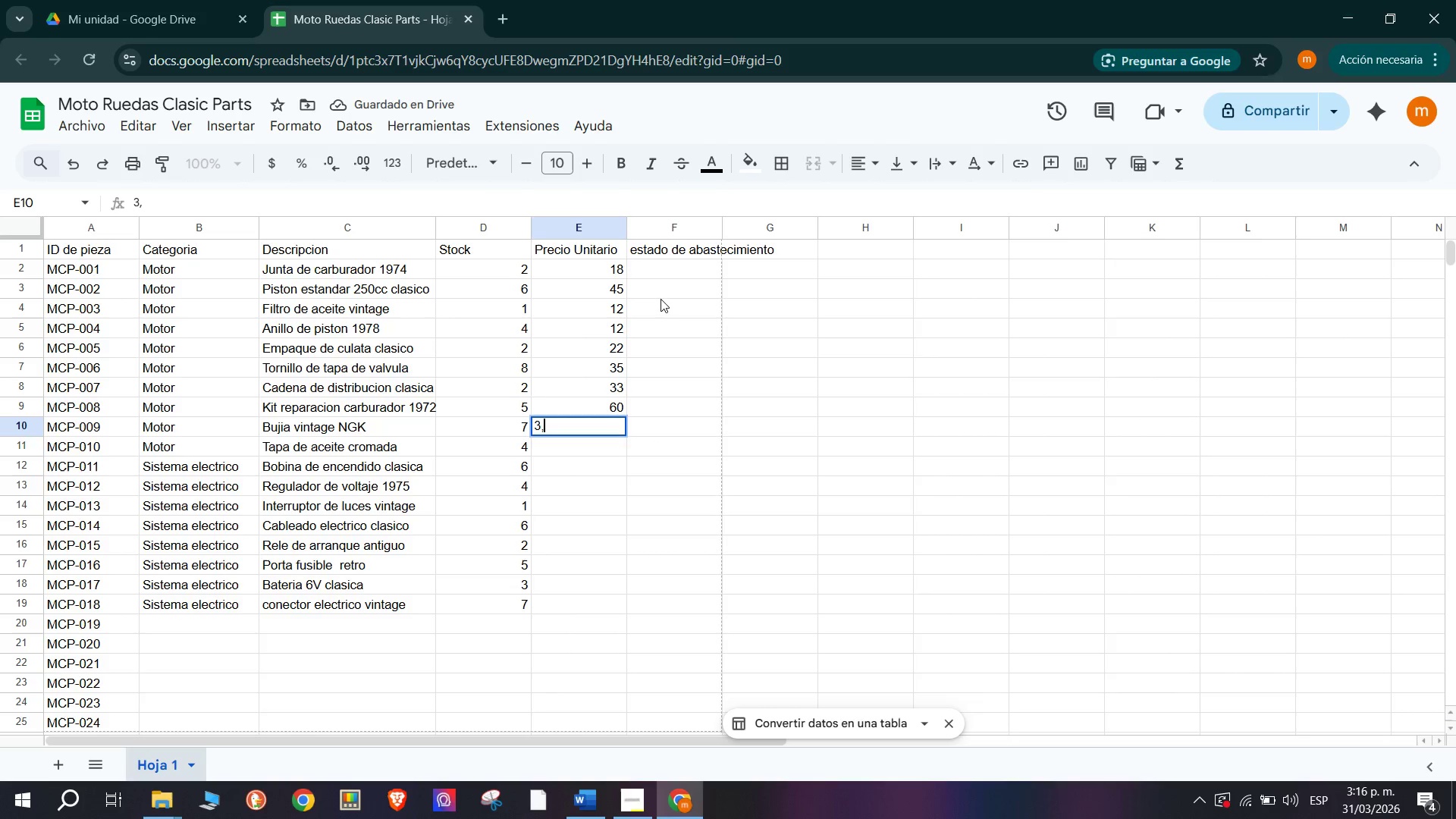 
key(5)
 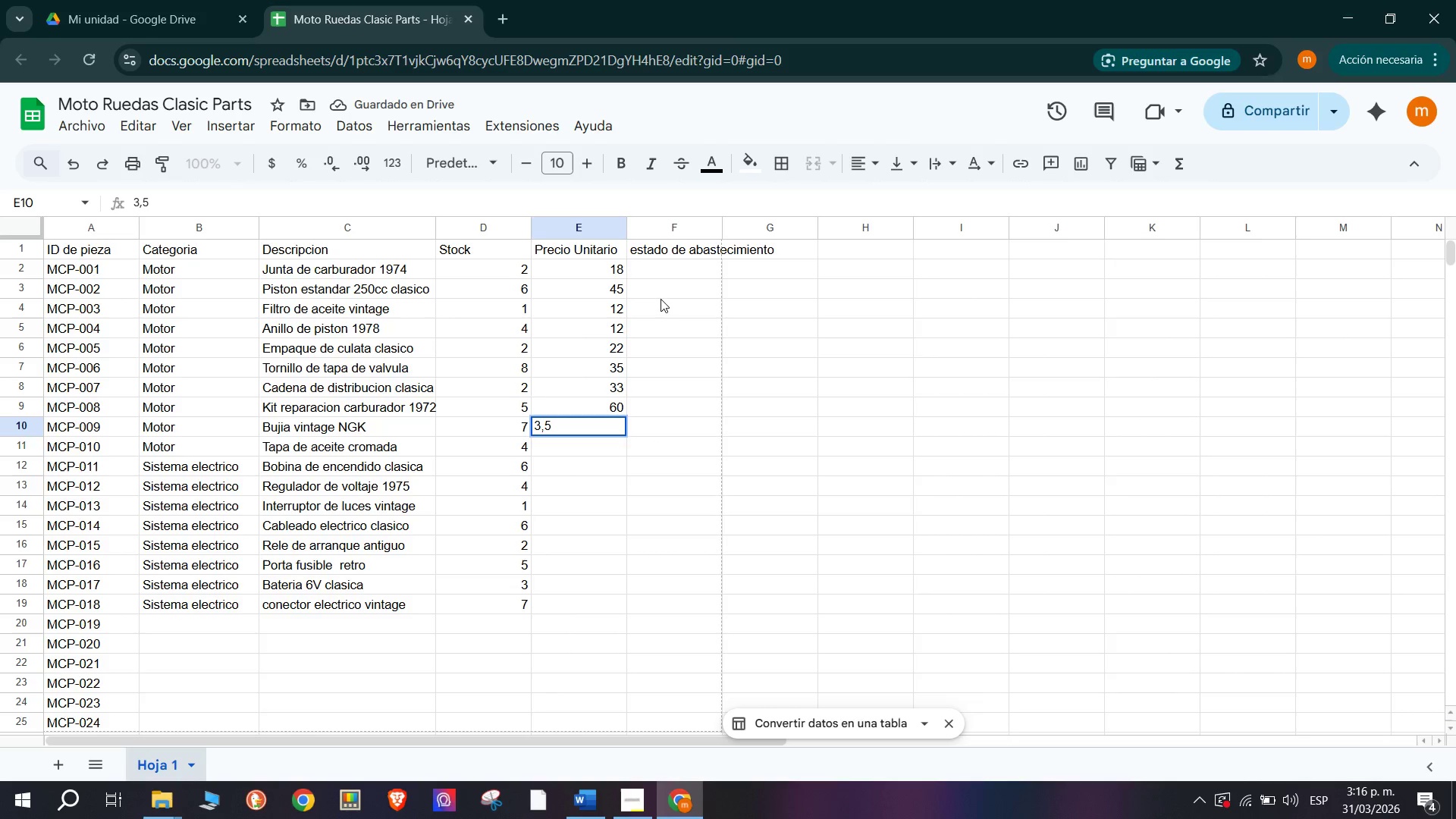 
key(Enter)
 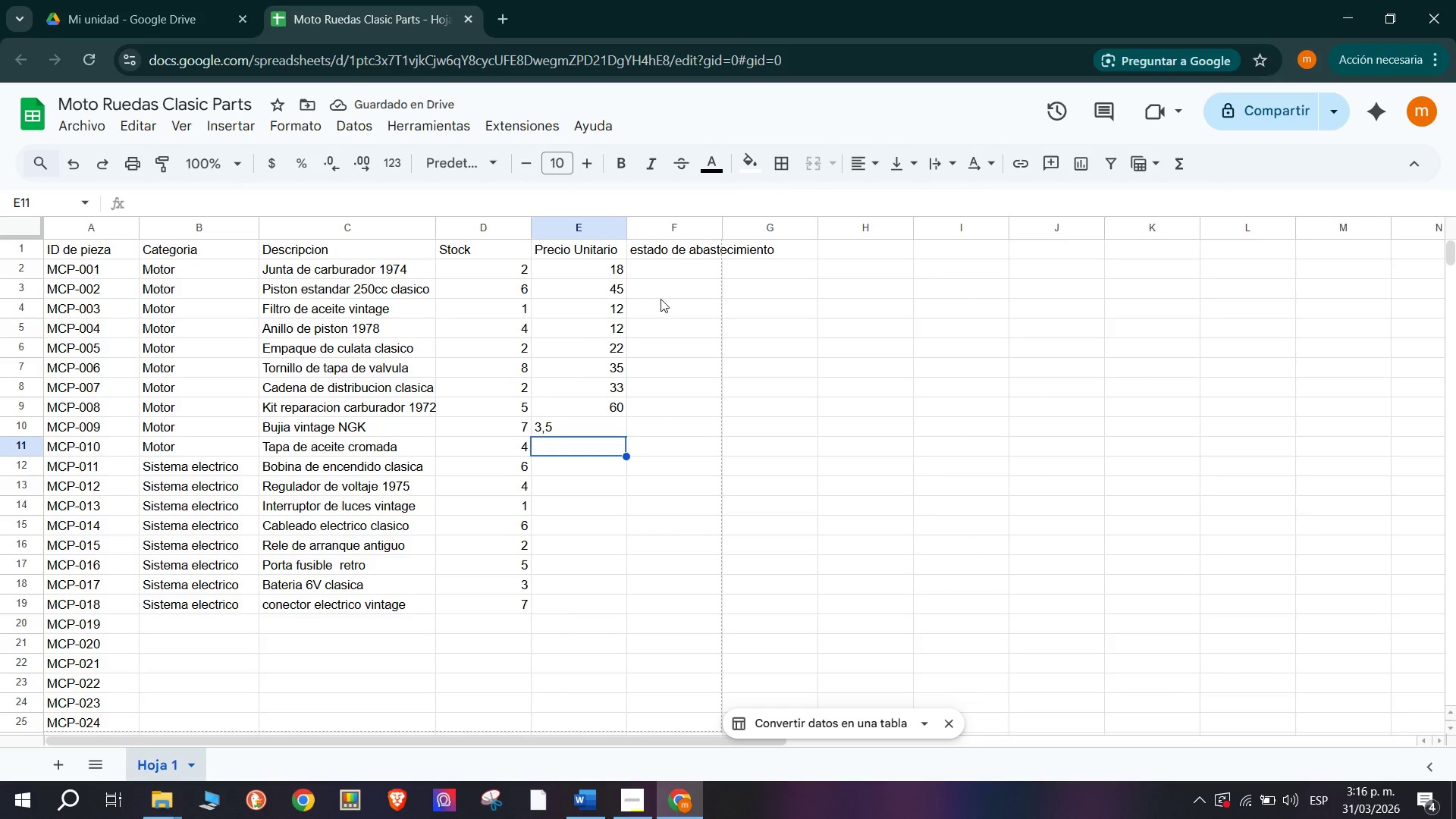 
left_click([620, 422])
 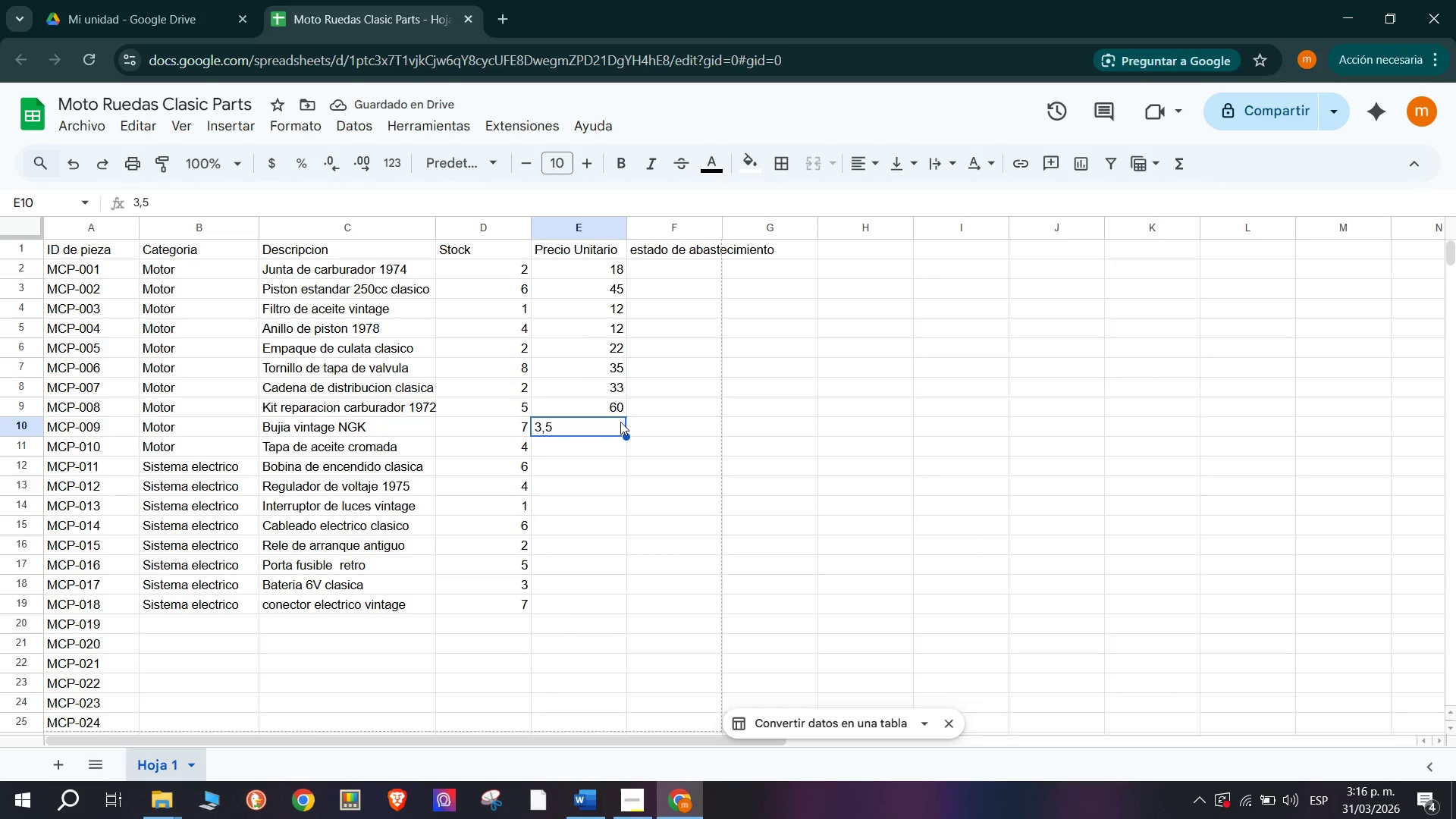 
key(Backspace)
 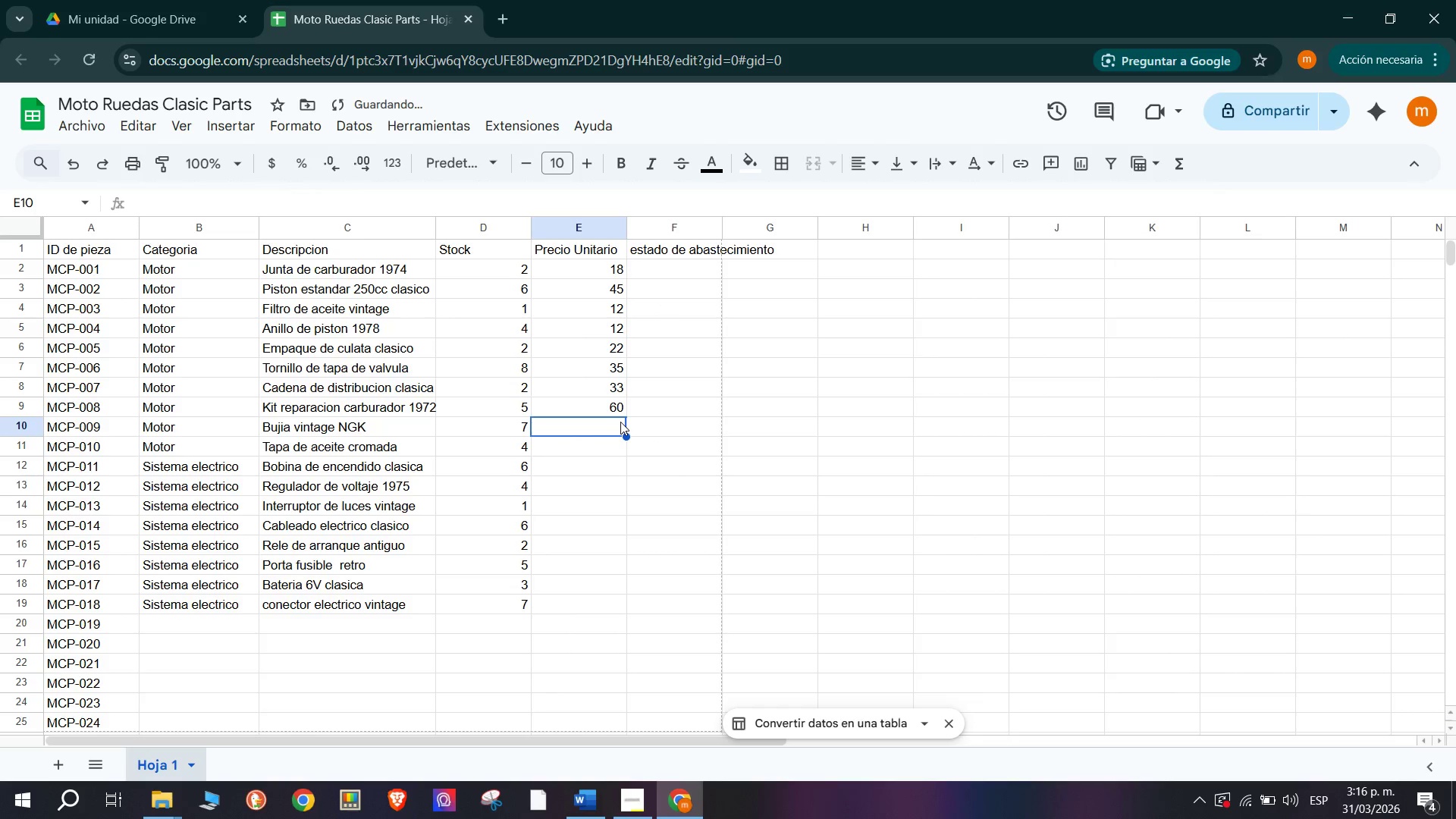 
key(3)
 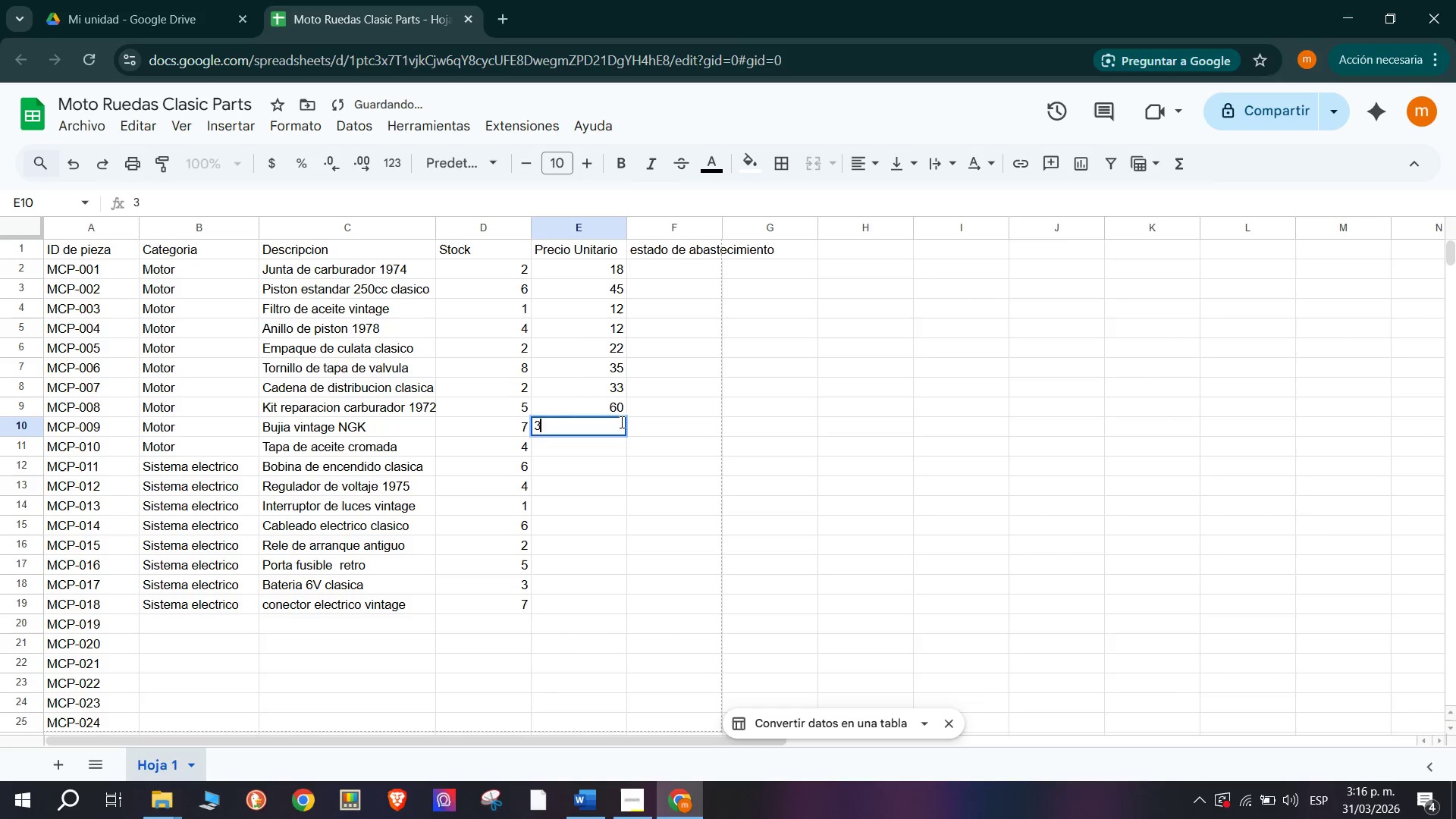 
key(Period)
 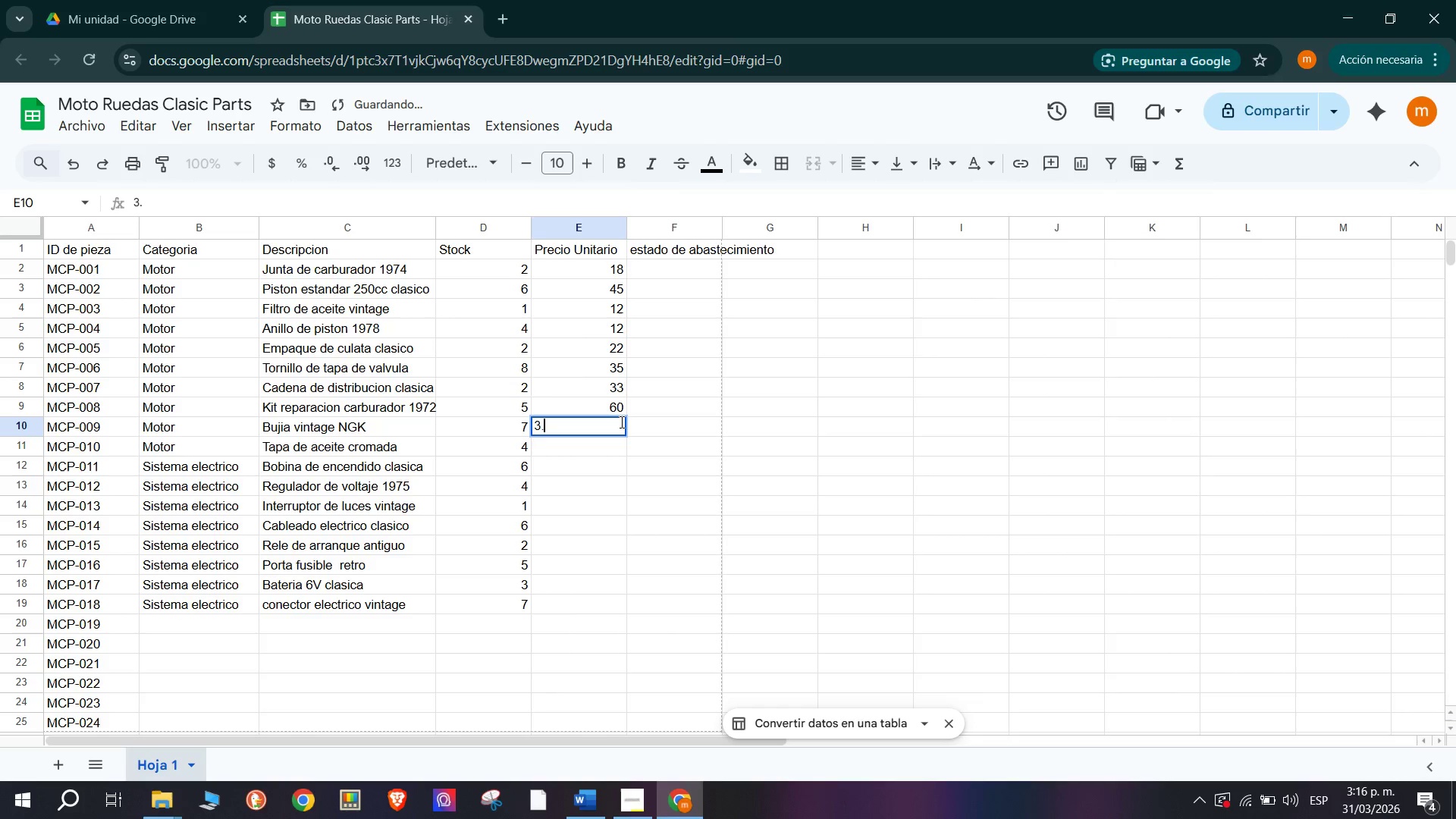 
key(4)
 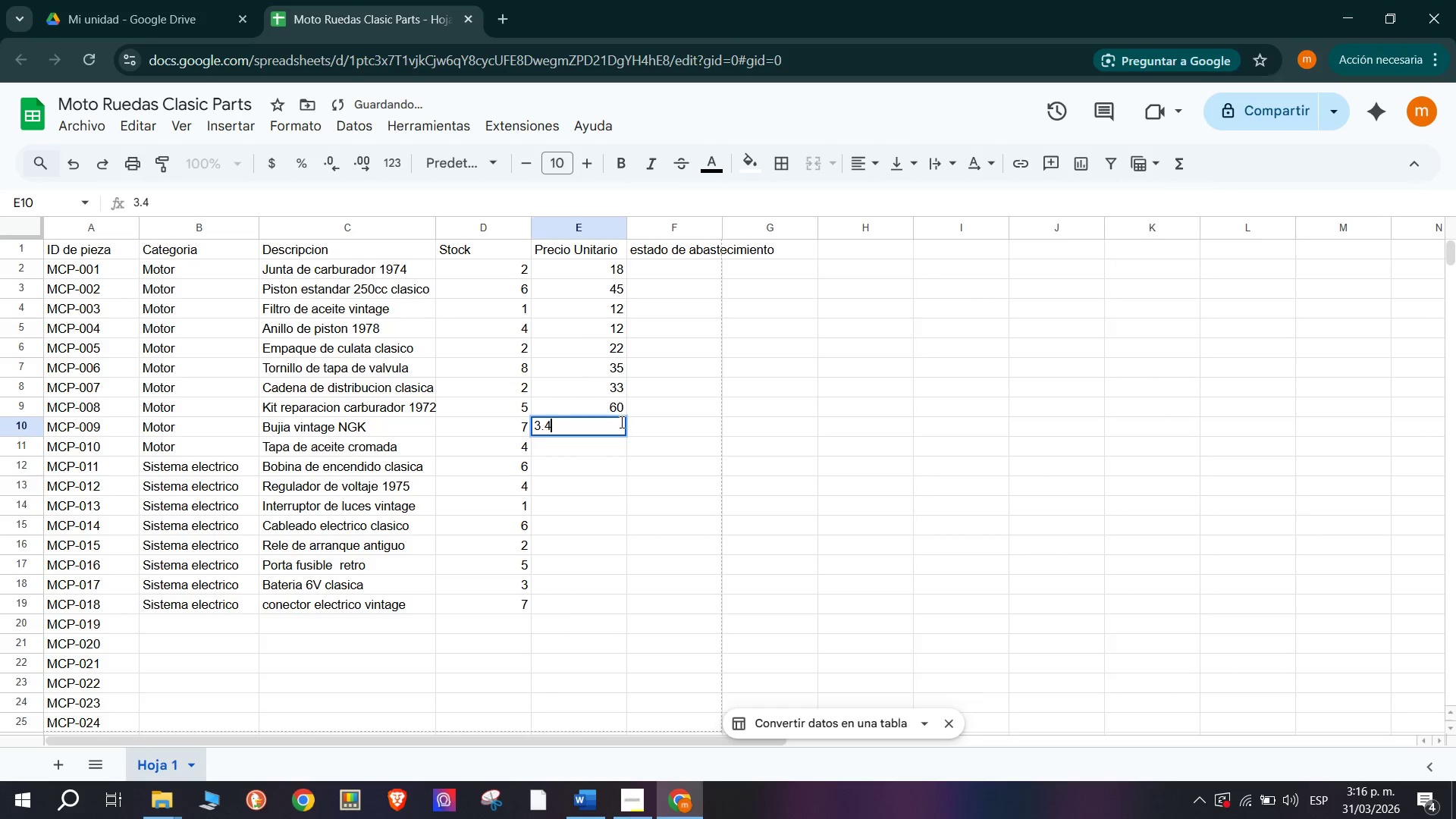 
key(Backspace)
 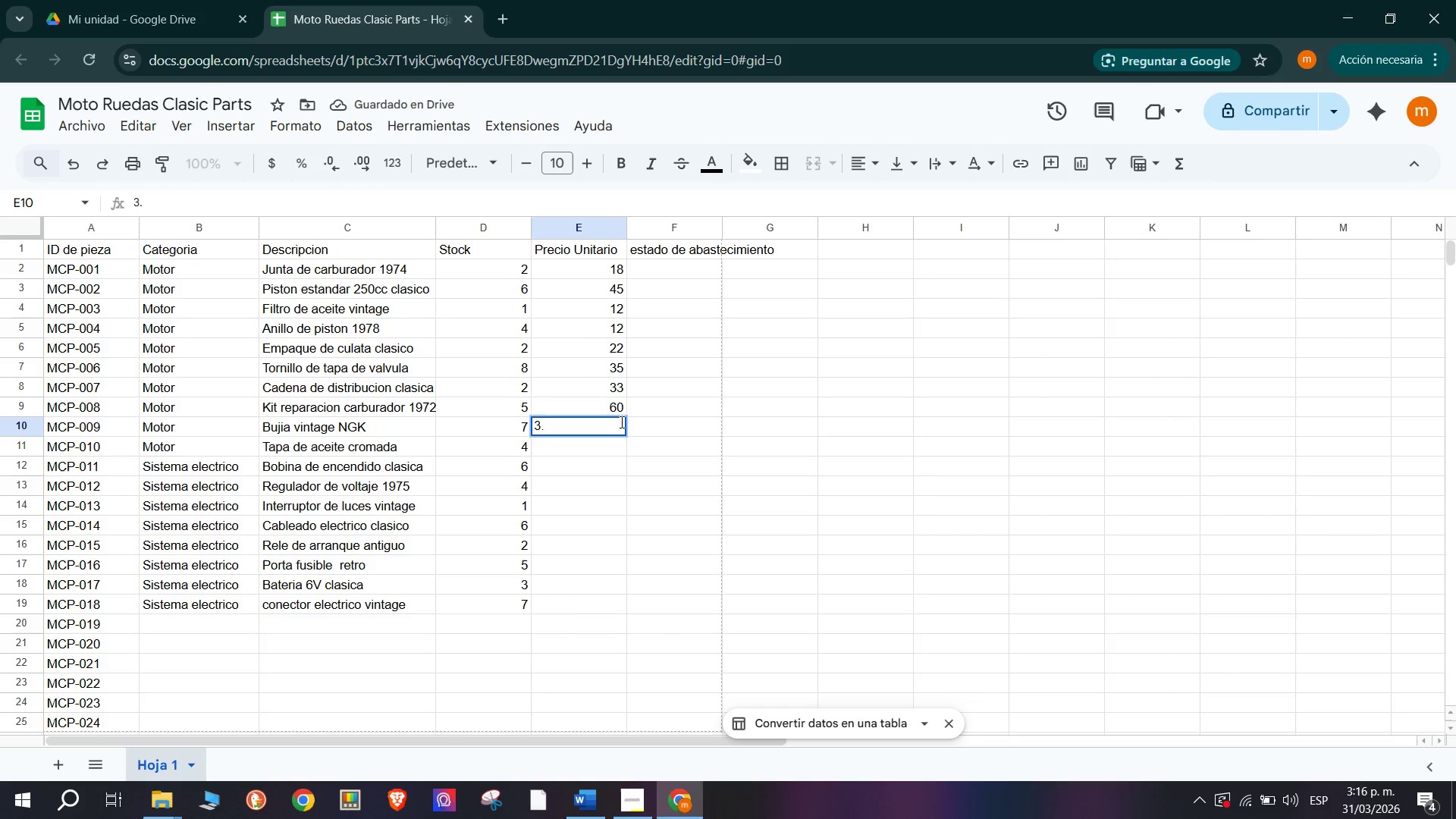 
key(5)
 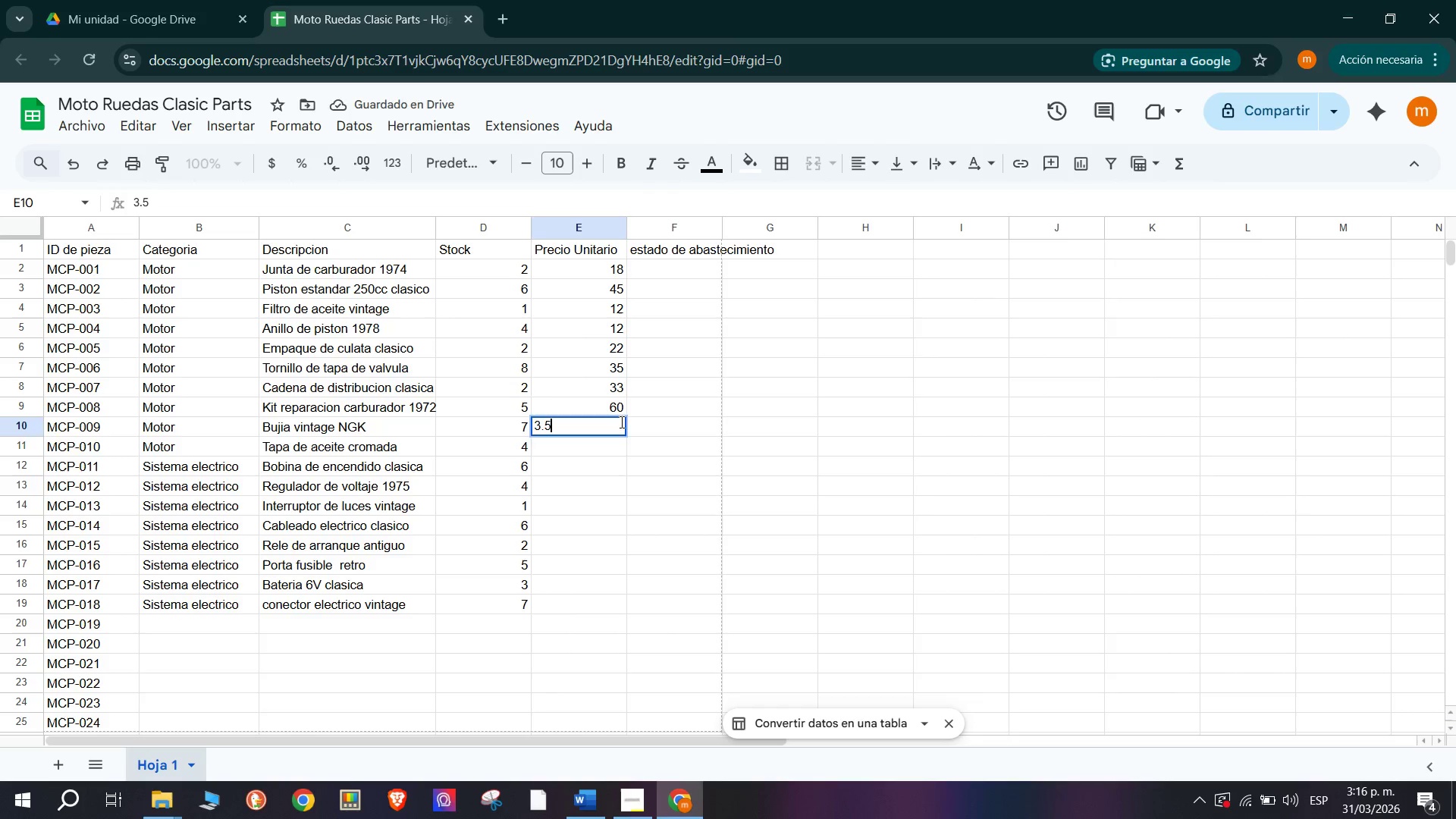 
key(Enter)
 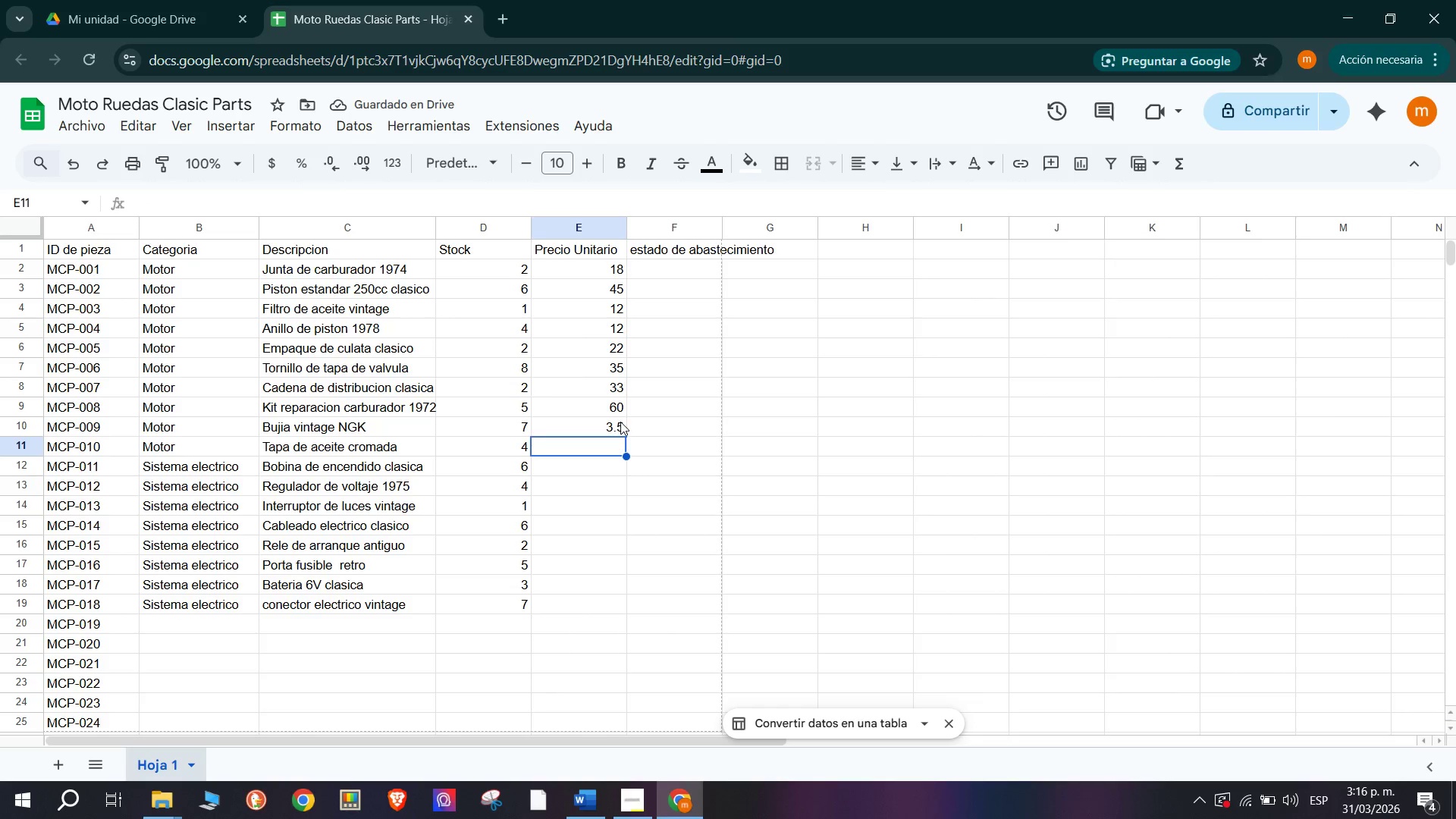 
type(60)
 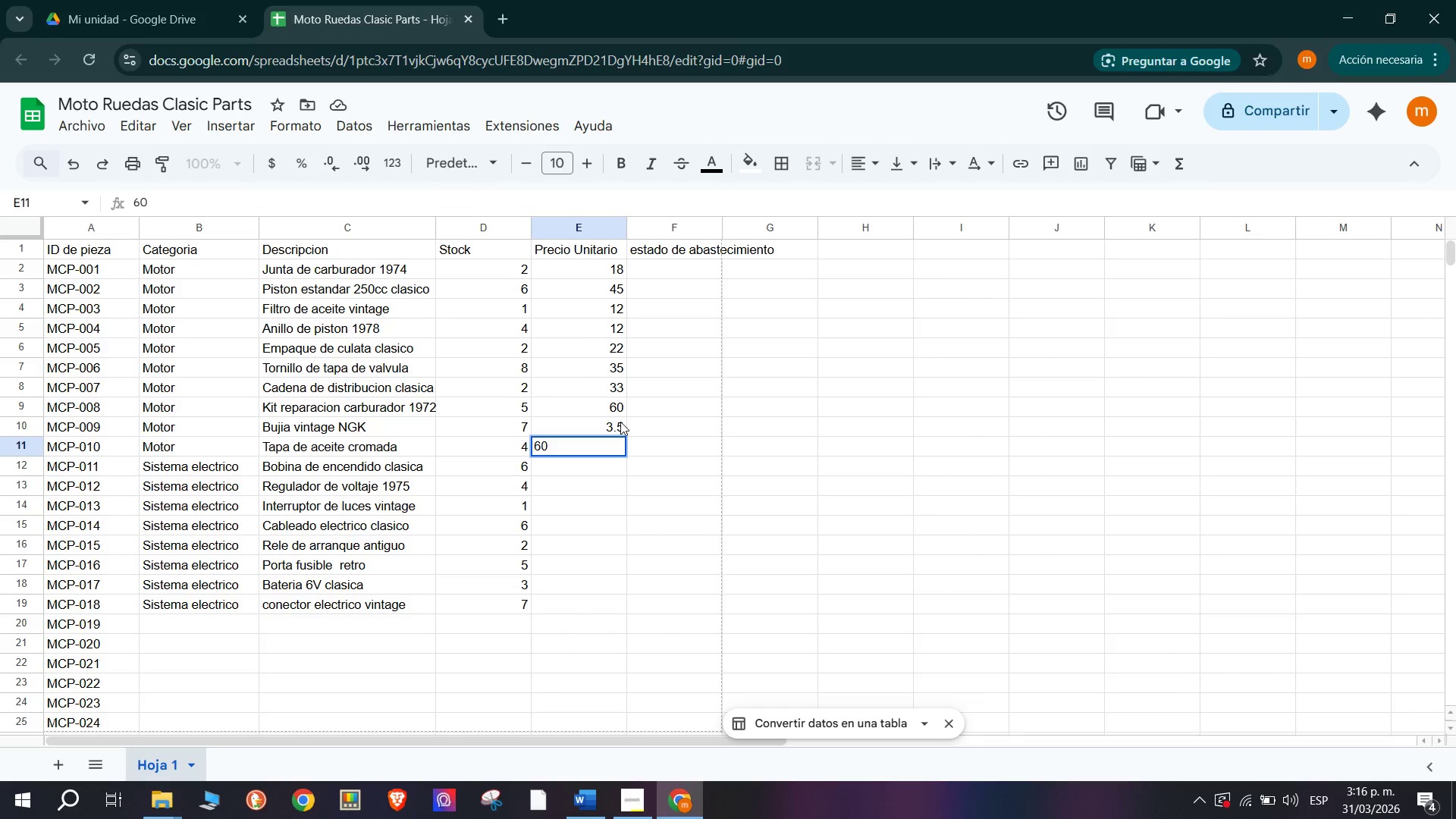 
key(Enter)
 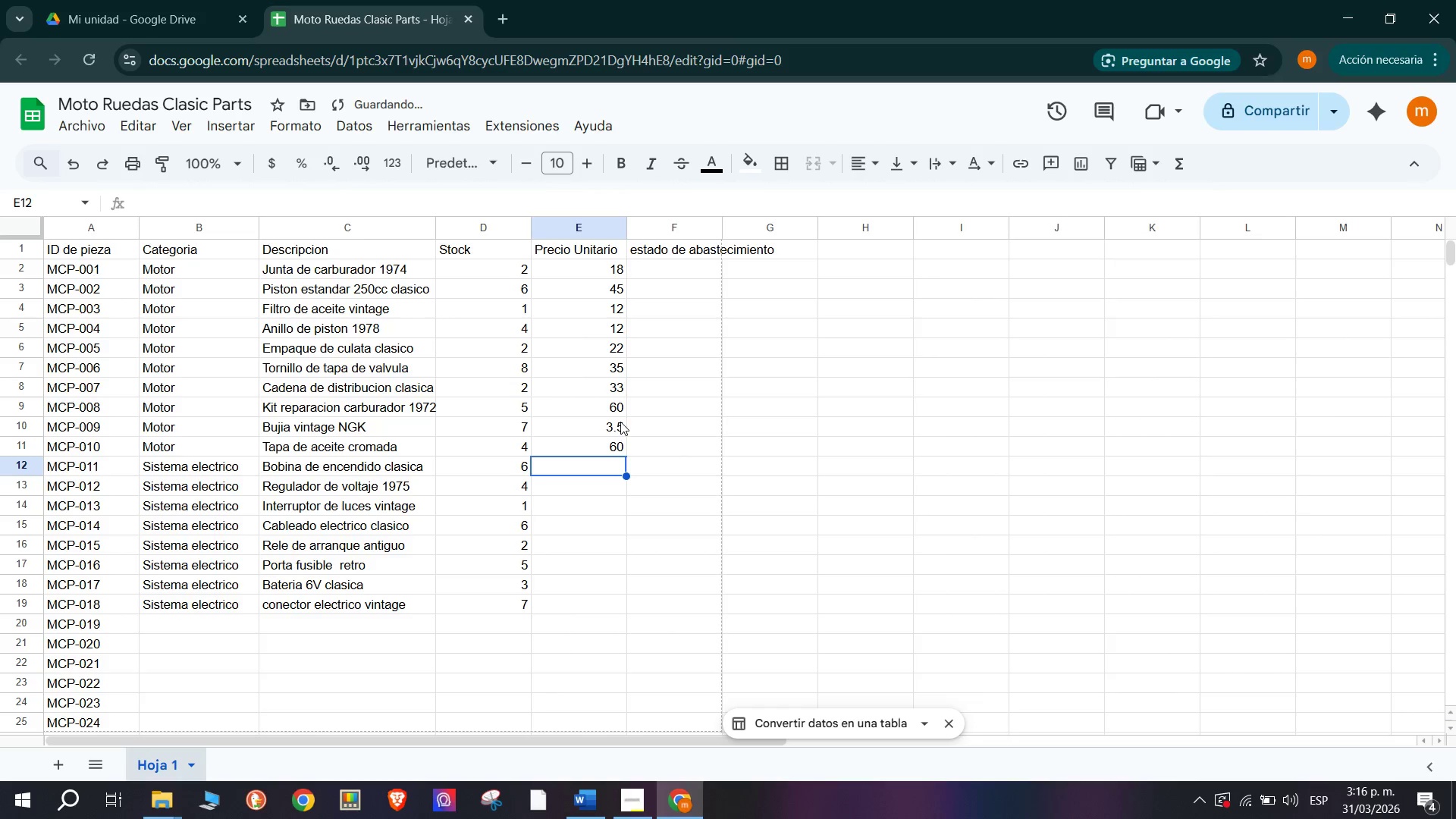 
type(12)
 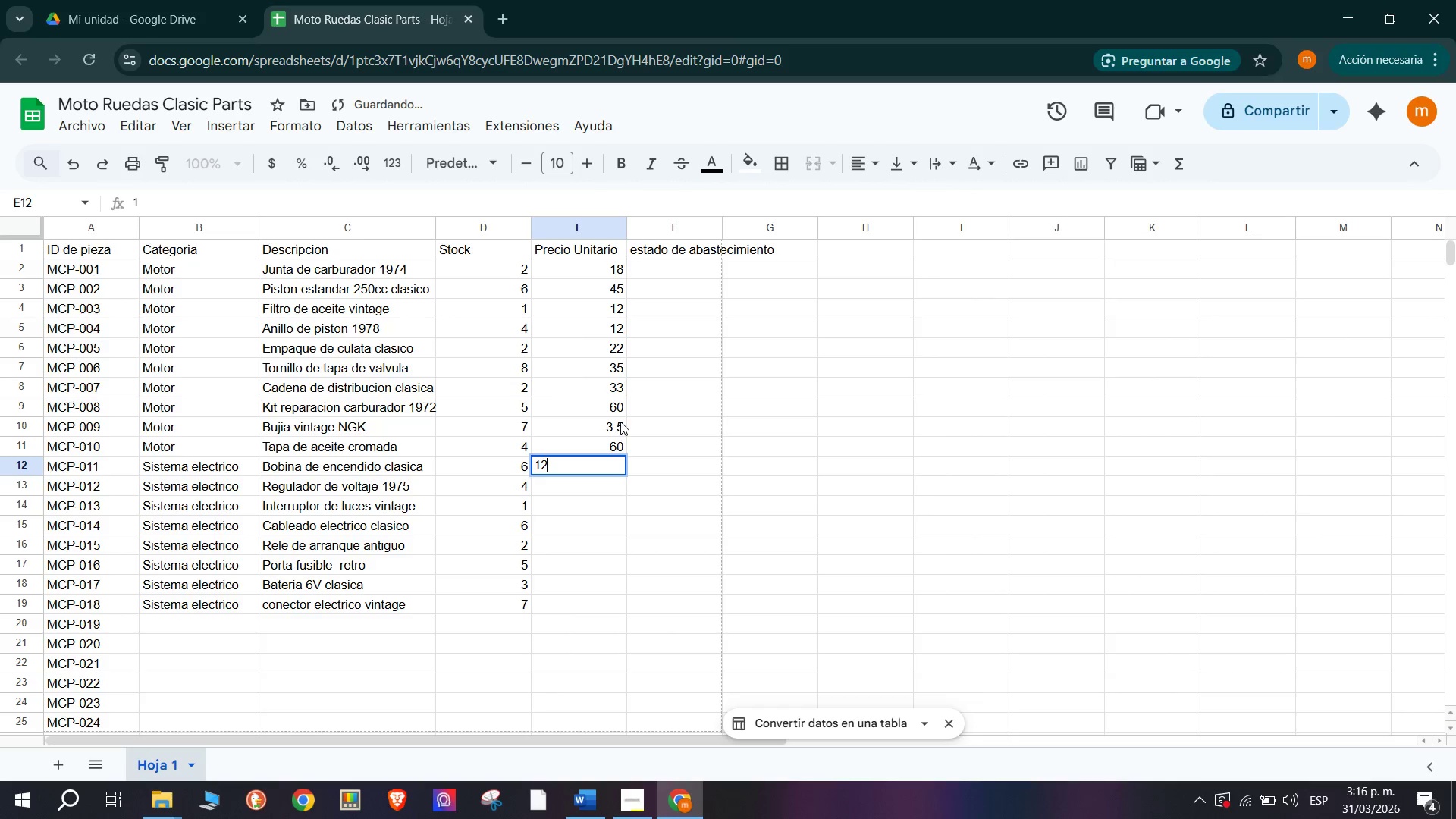 
key(Enter)
 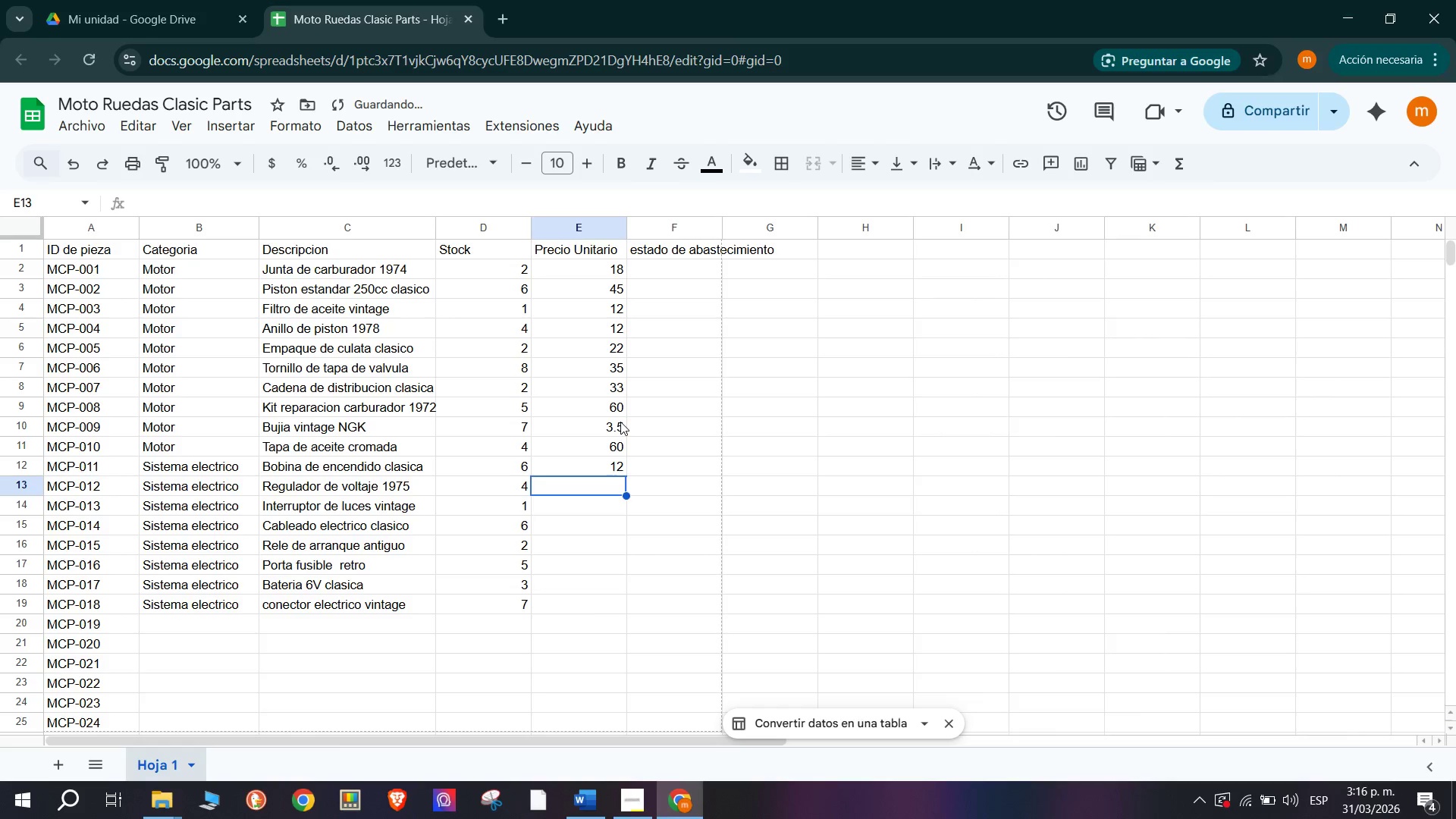 
type(32)
 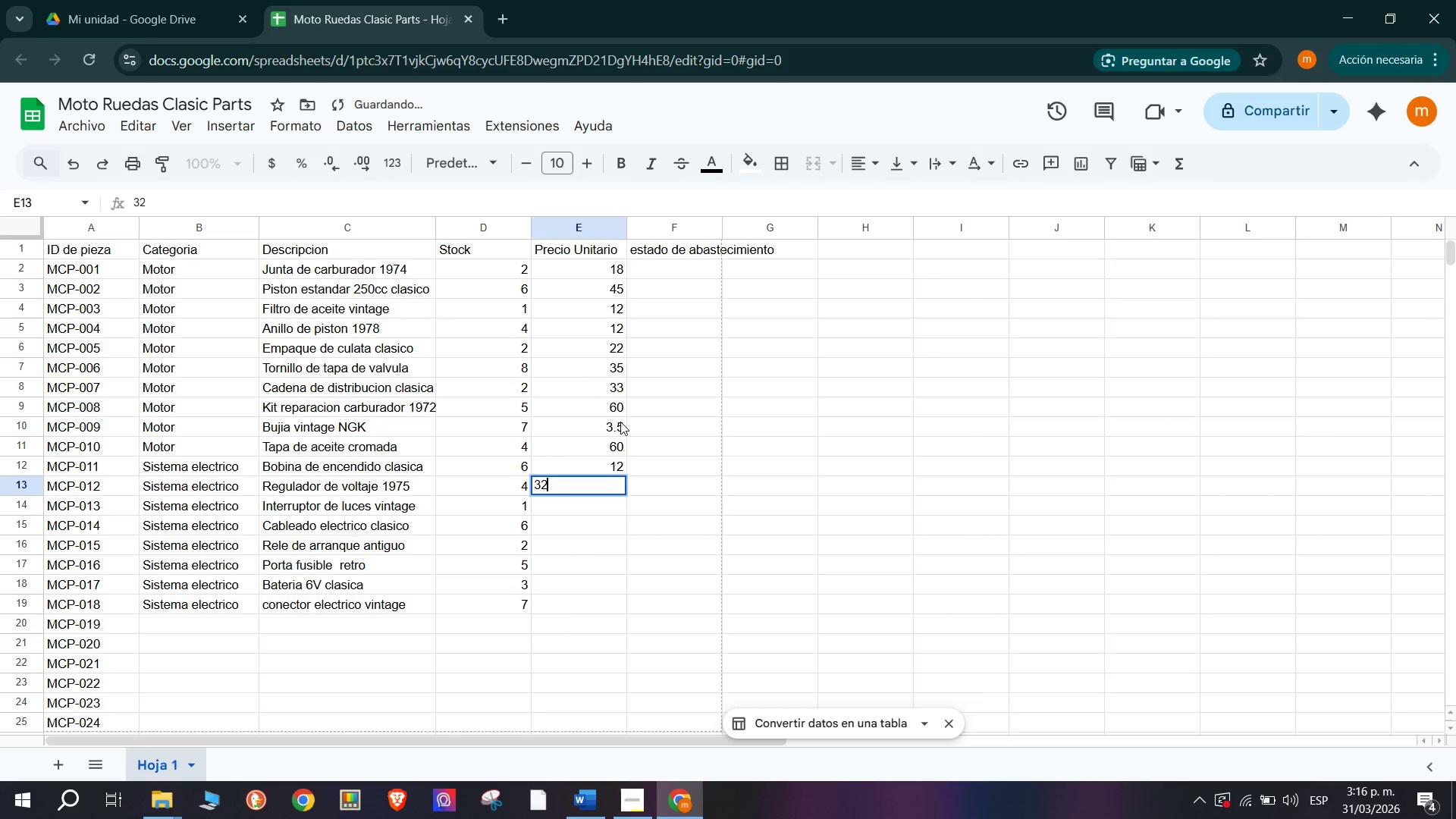 
key(Enter)
 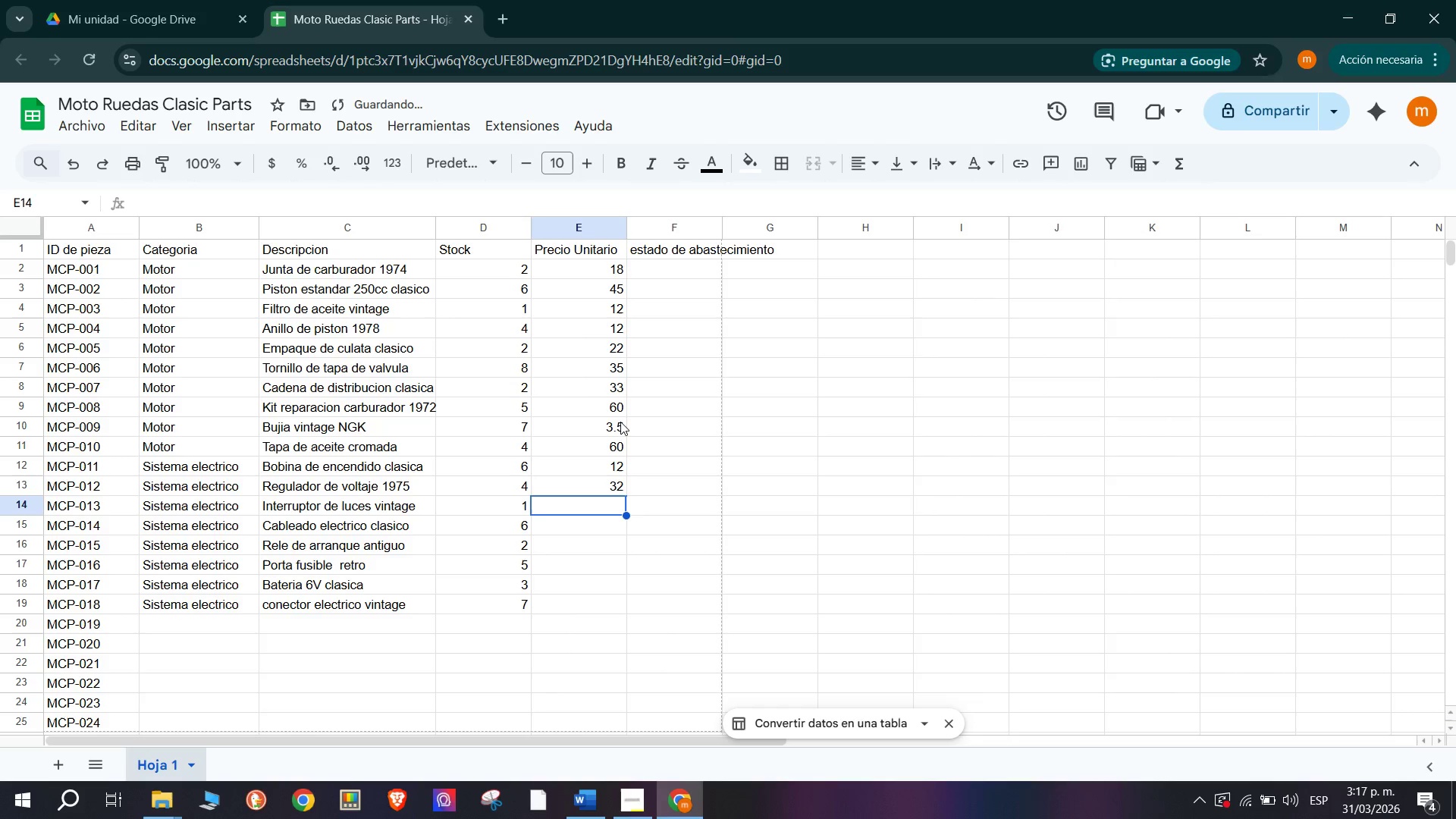 
type(22)
 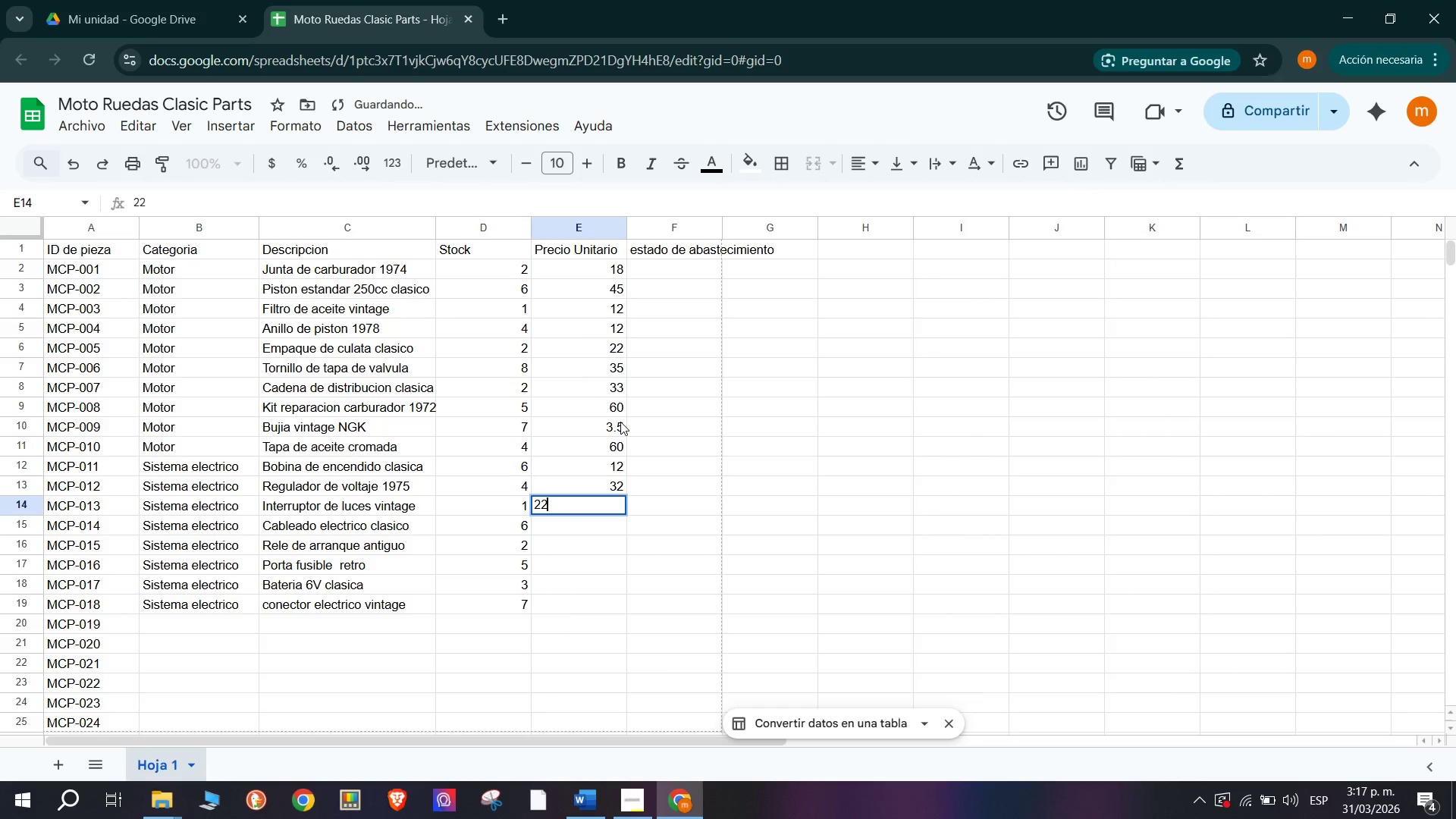 
key(Enter)
 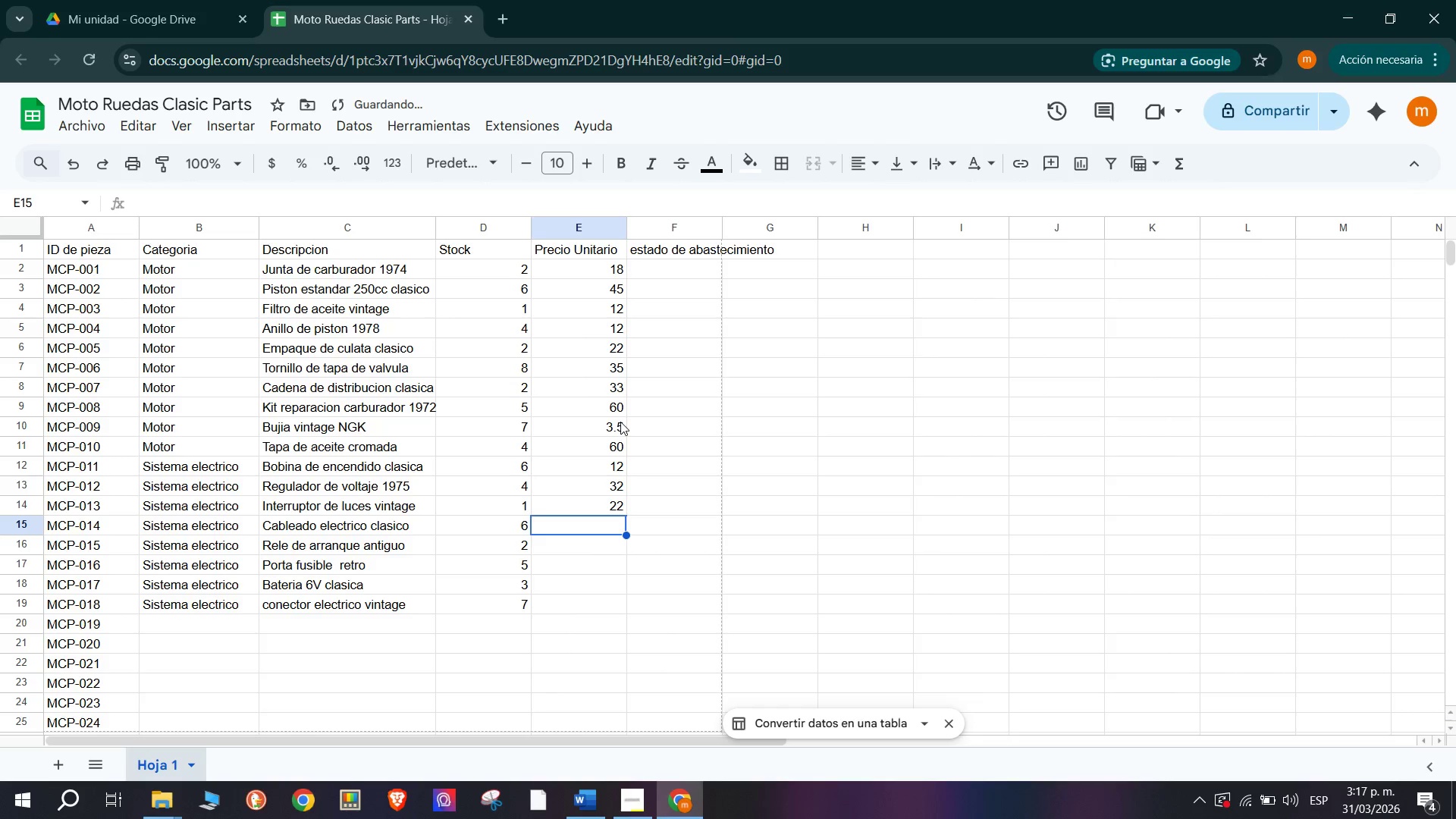 
type(11)
 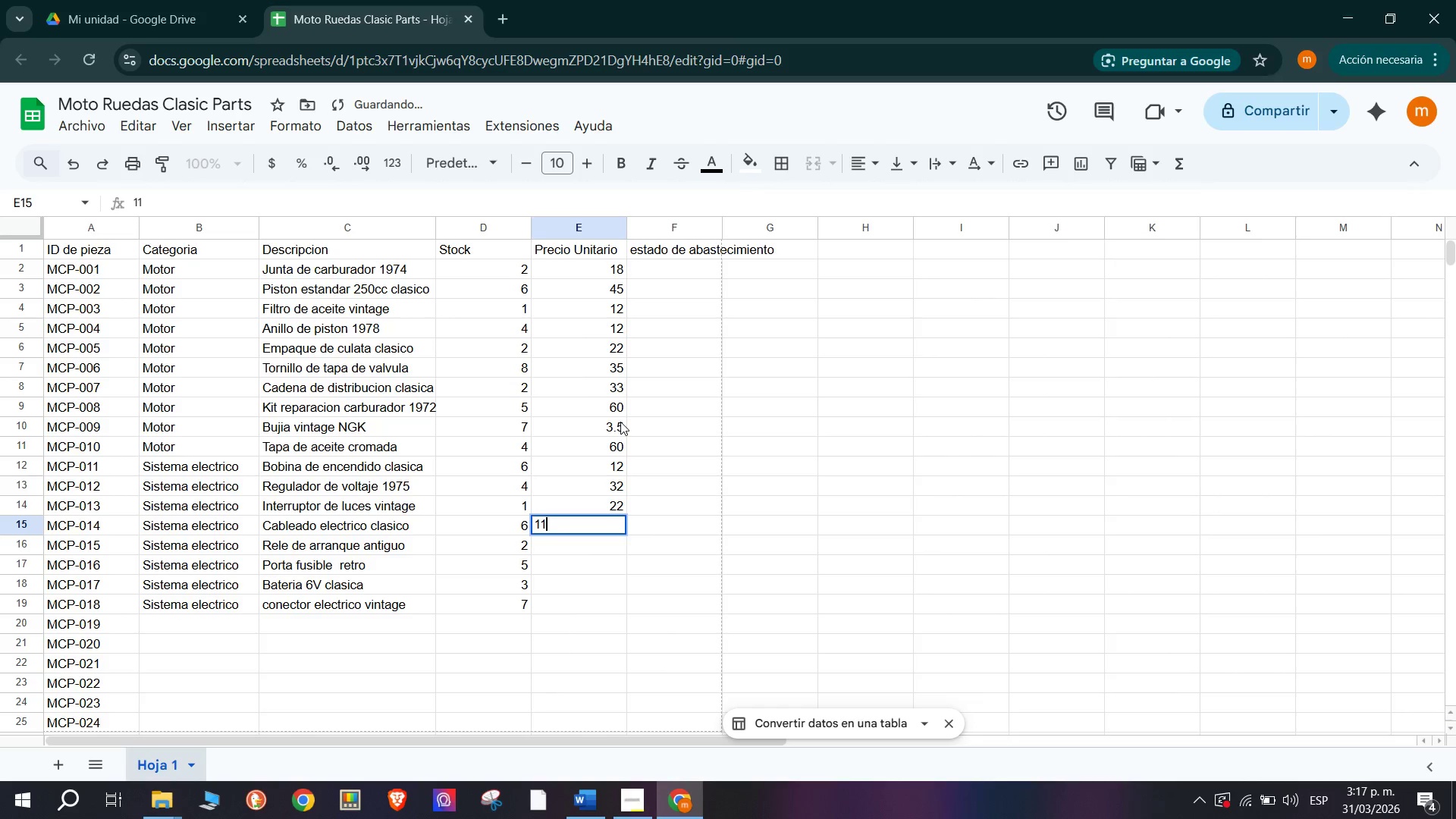 
key(Enter)
 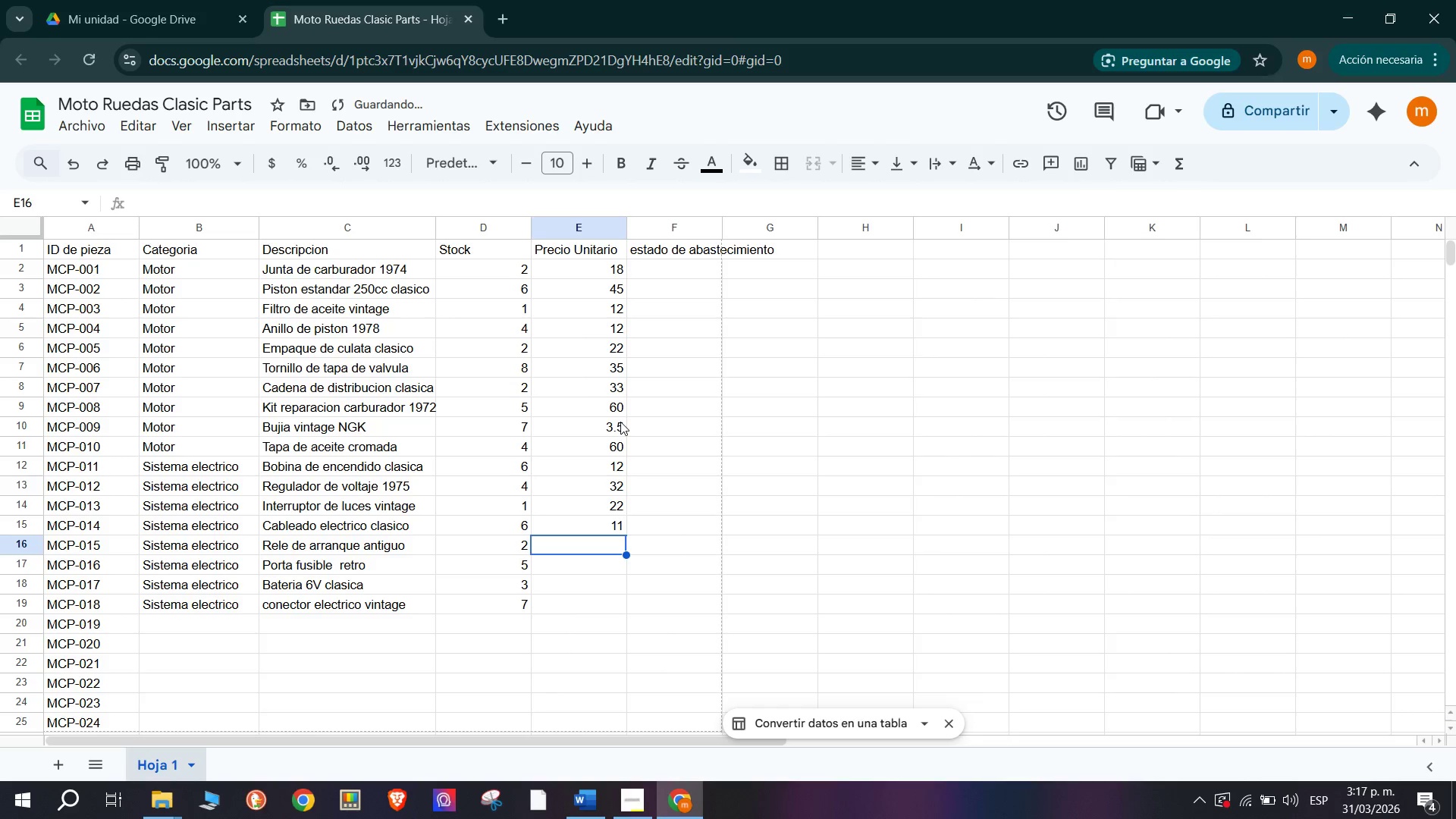 
type(23)
 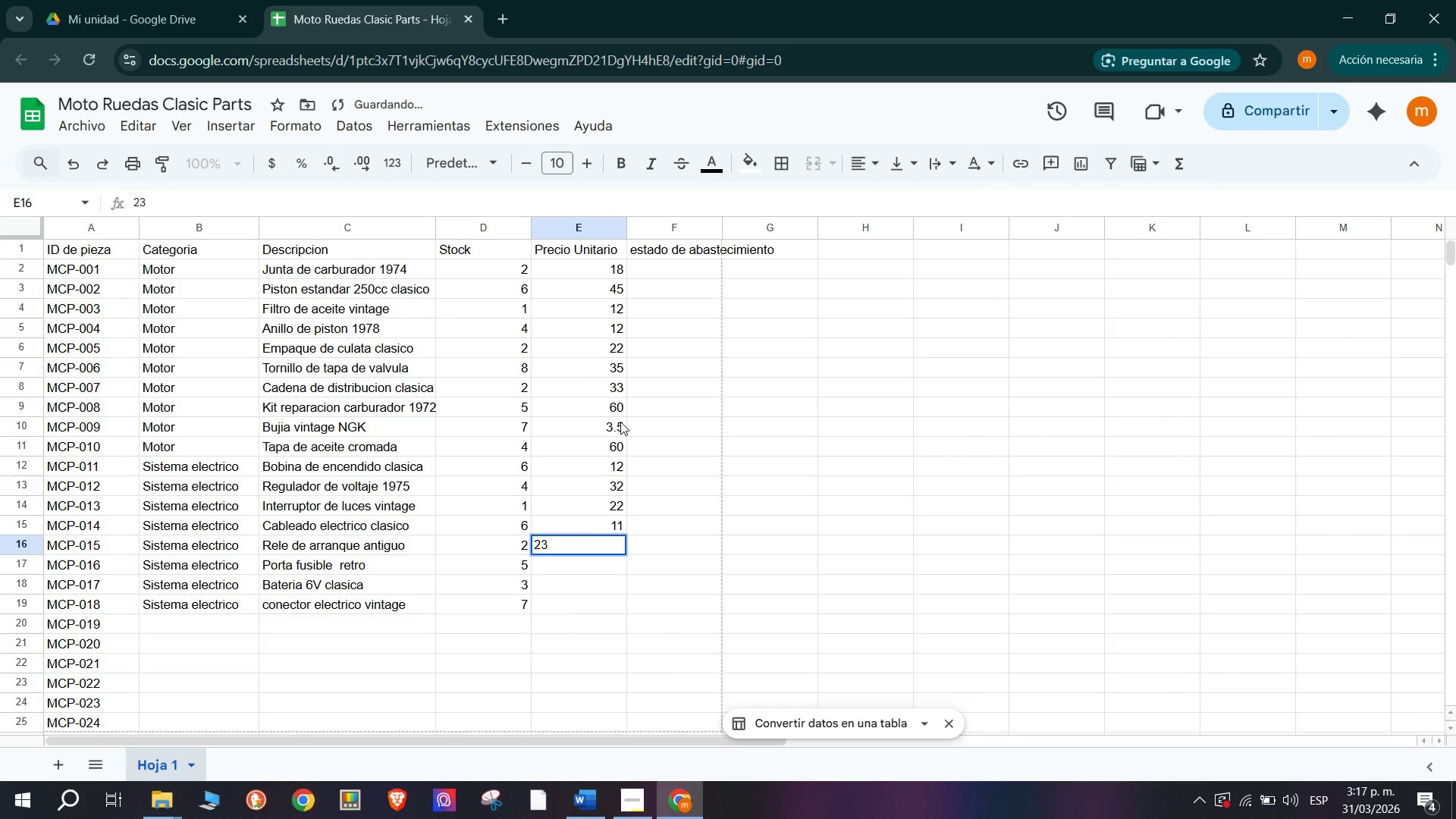 
key(Enter)
 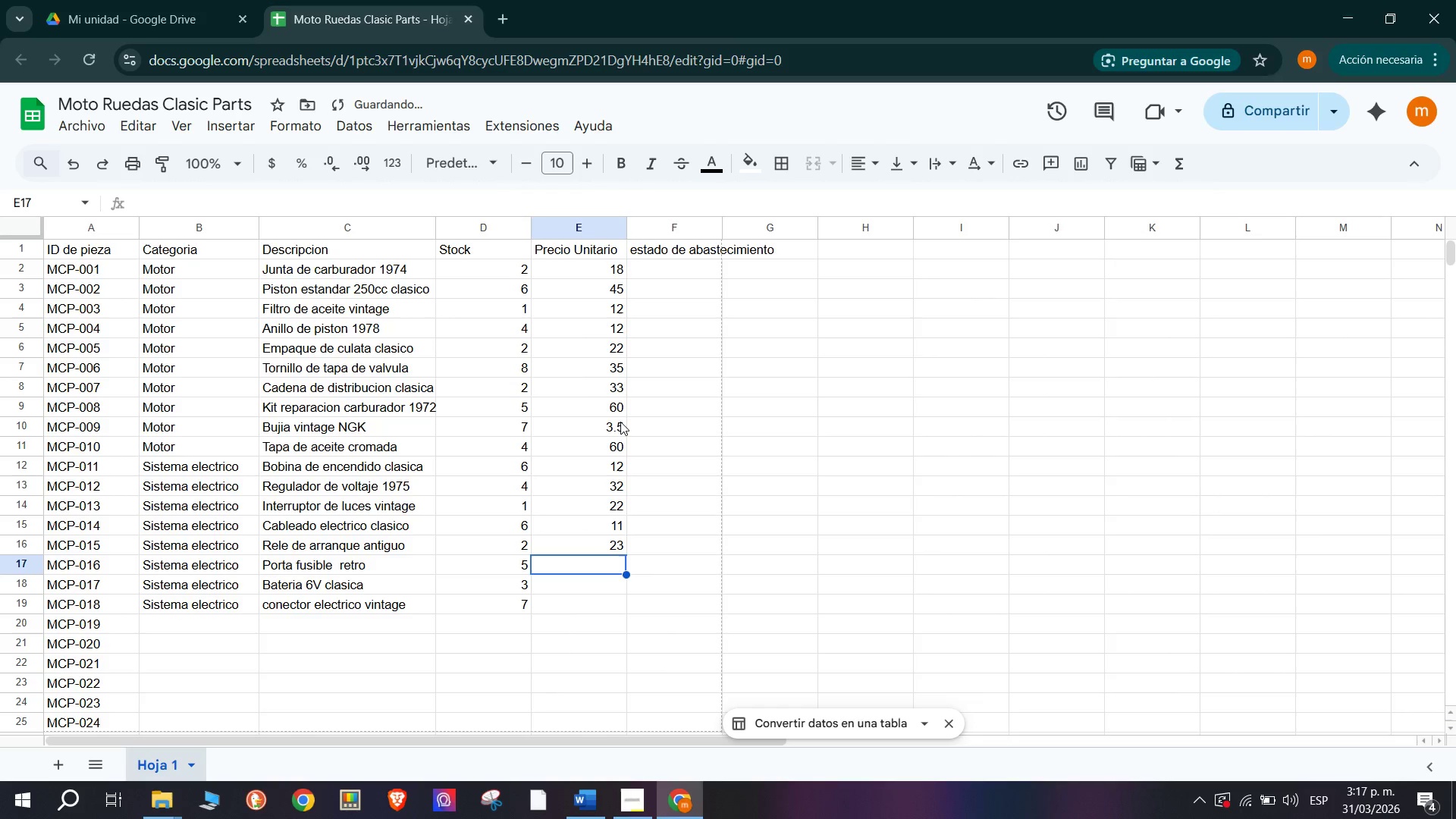 
type(45)
 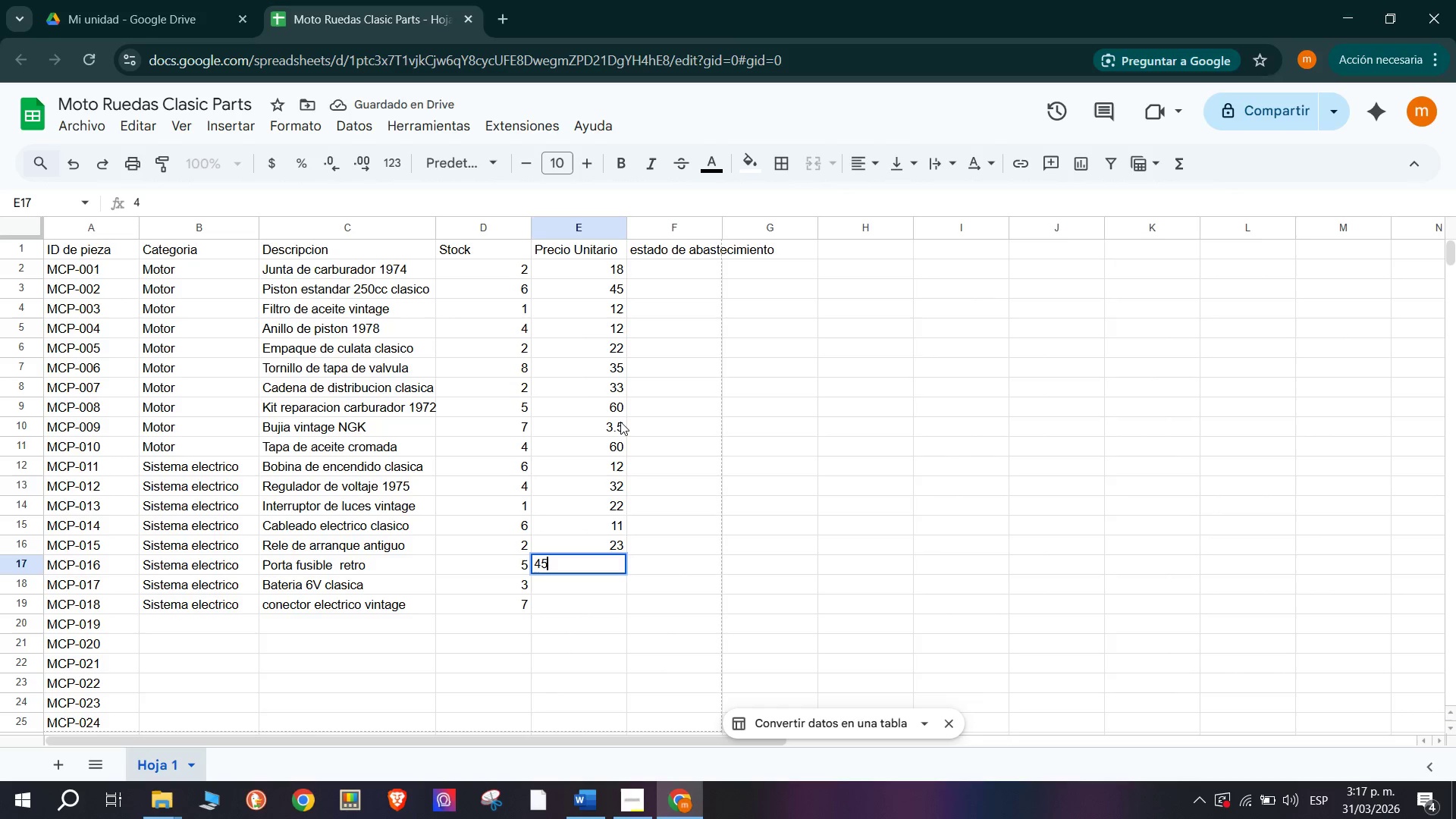 
key(Enter)
 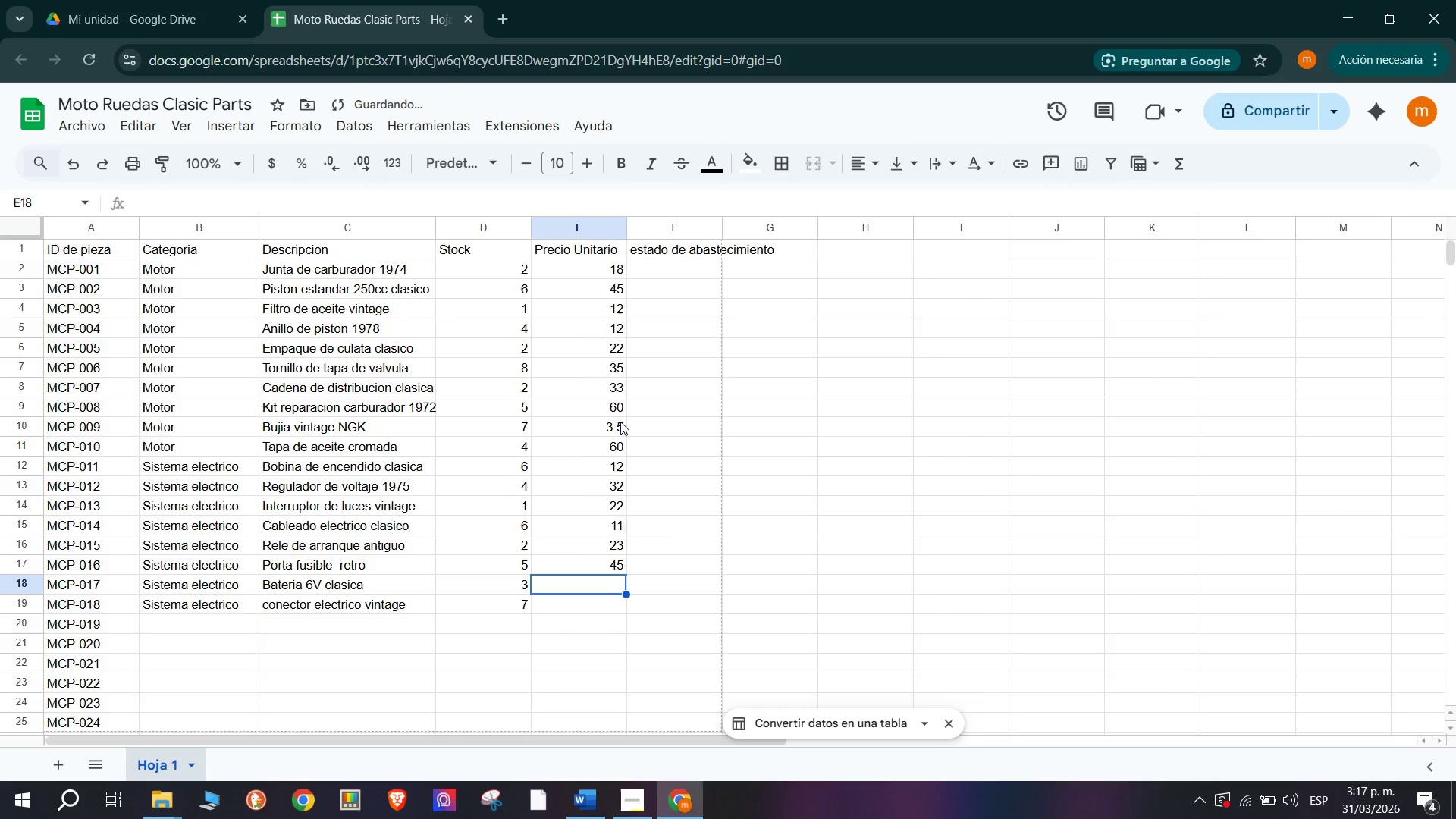 
type(134)
 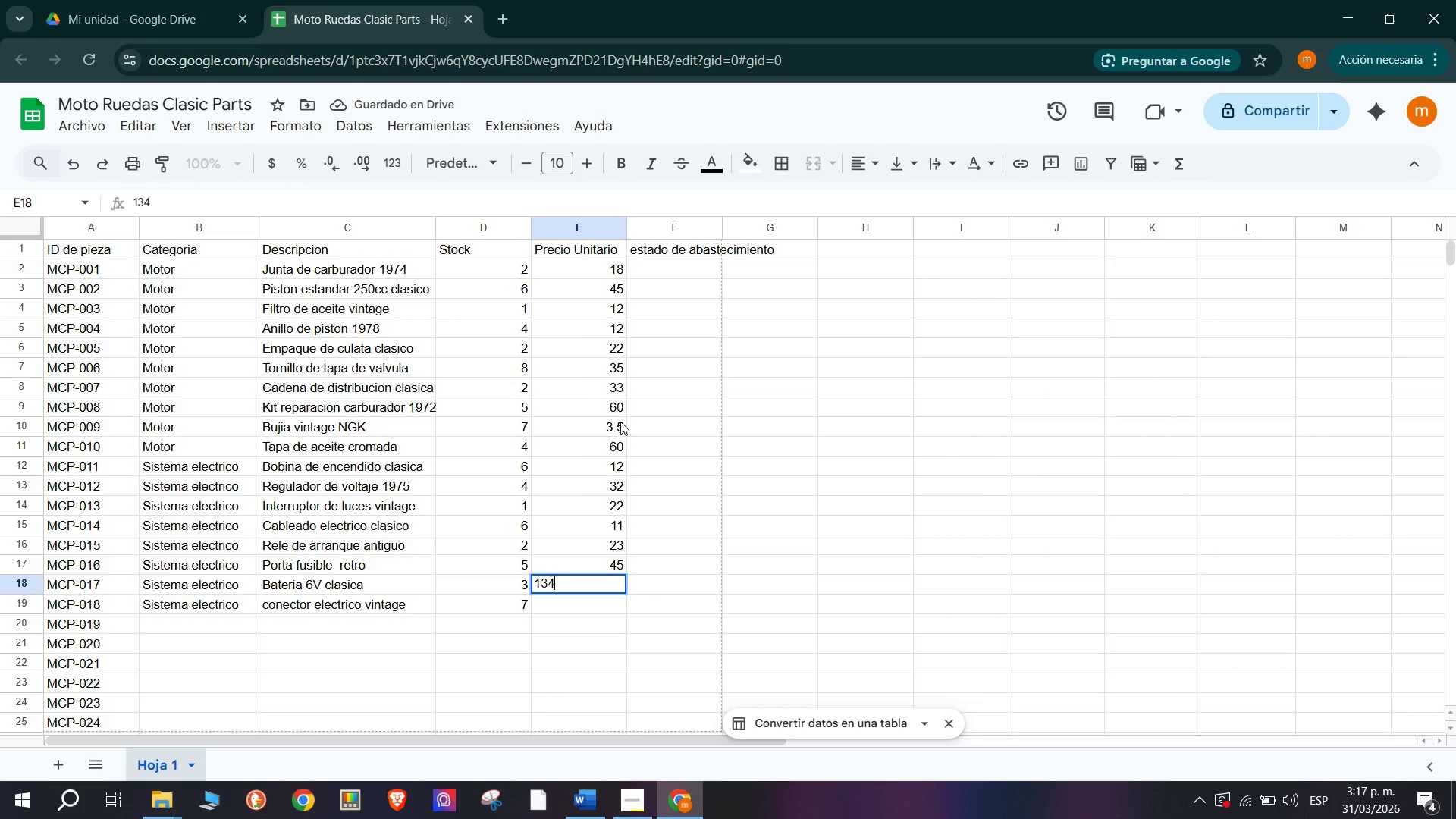 
key(Enter)
 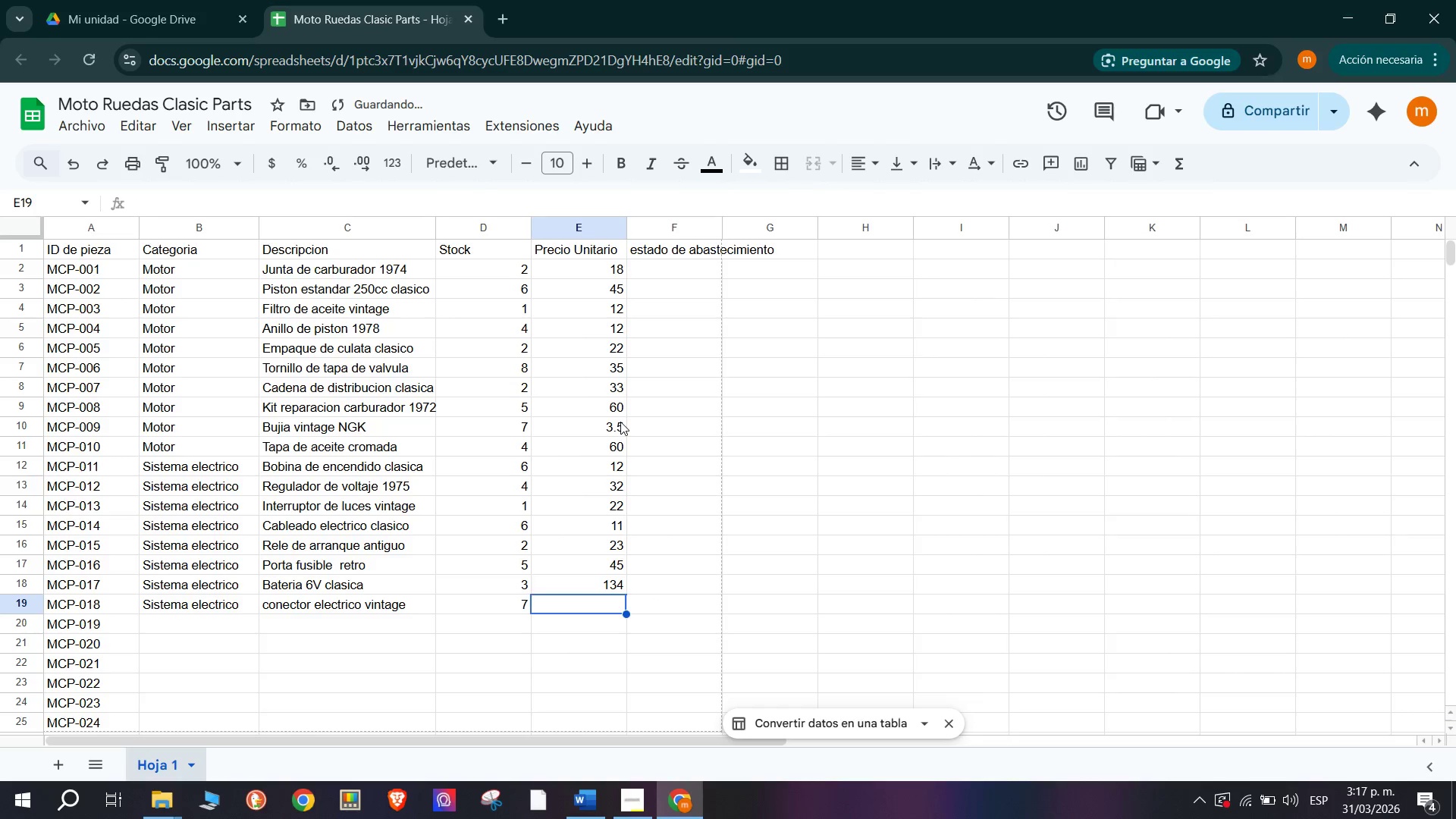 
type(67)
 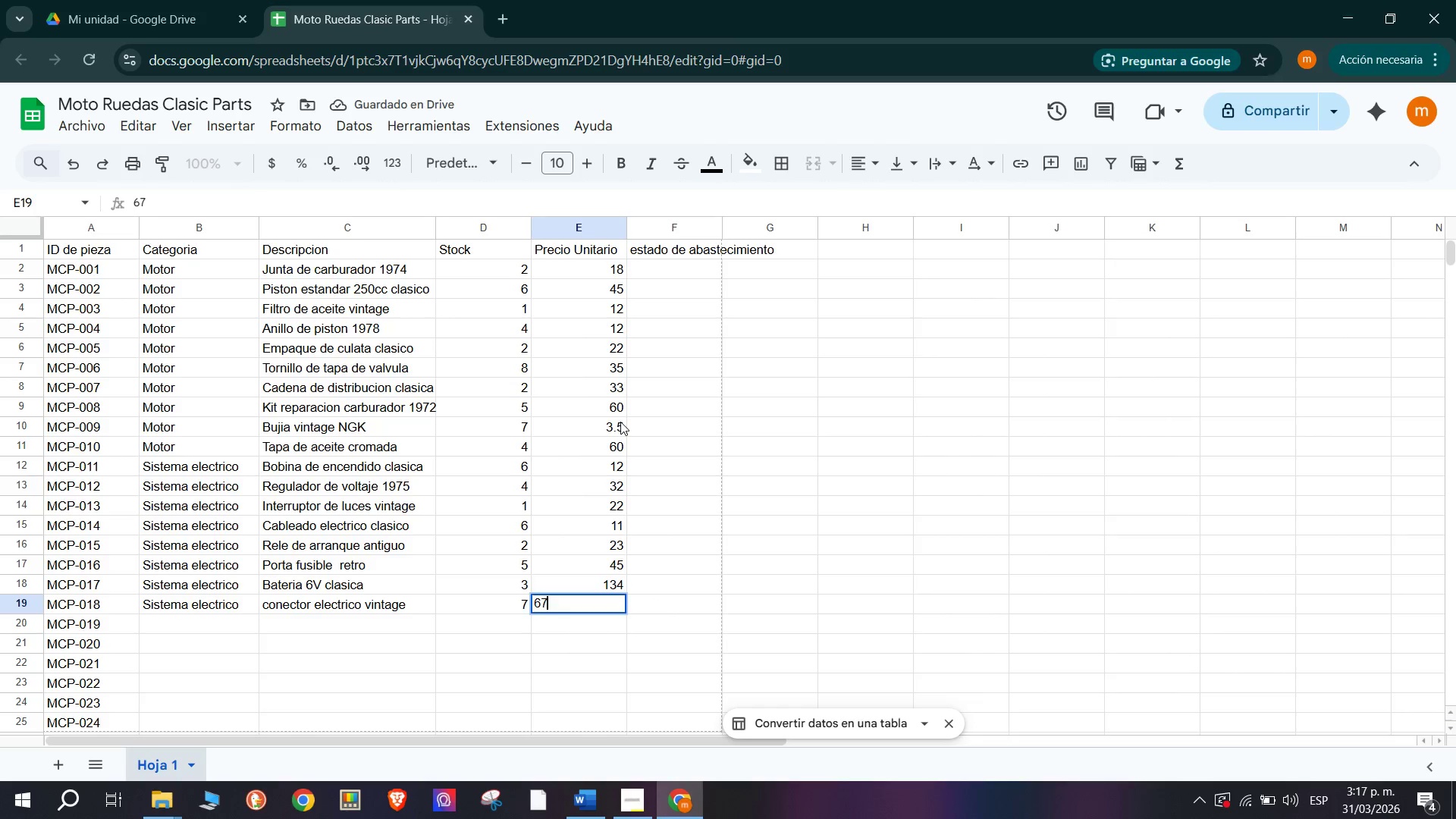 
key(Enter)
 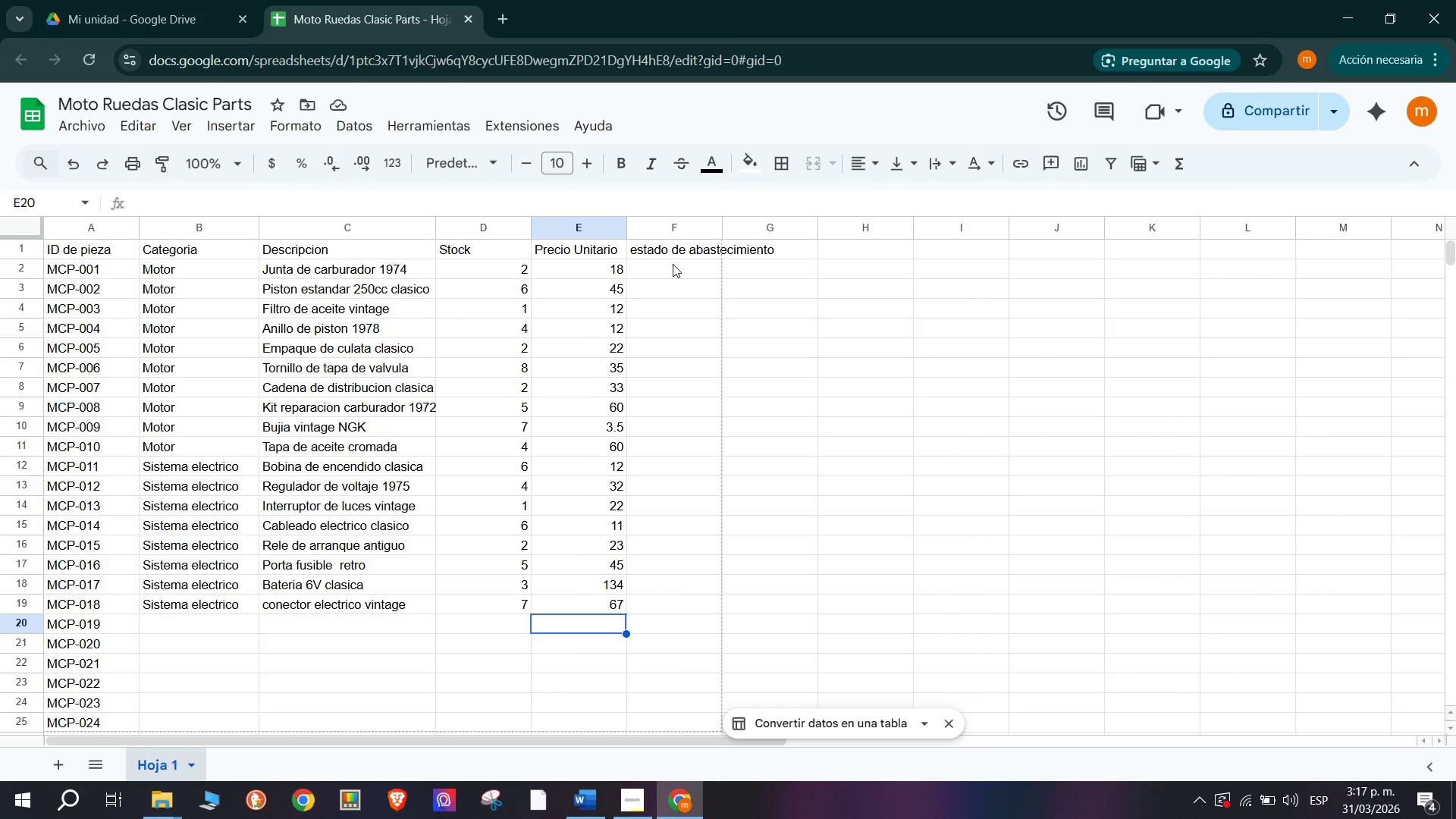 
wait(11.95)
 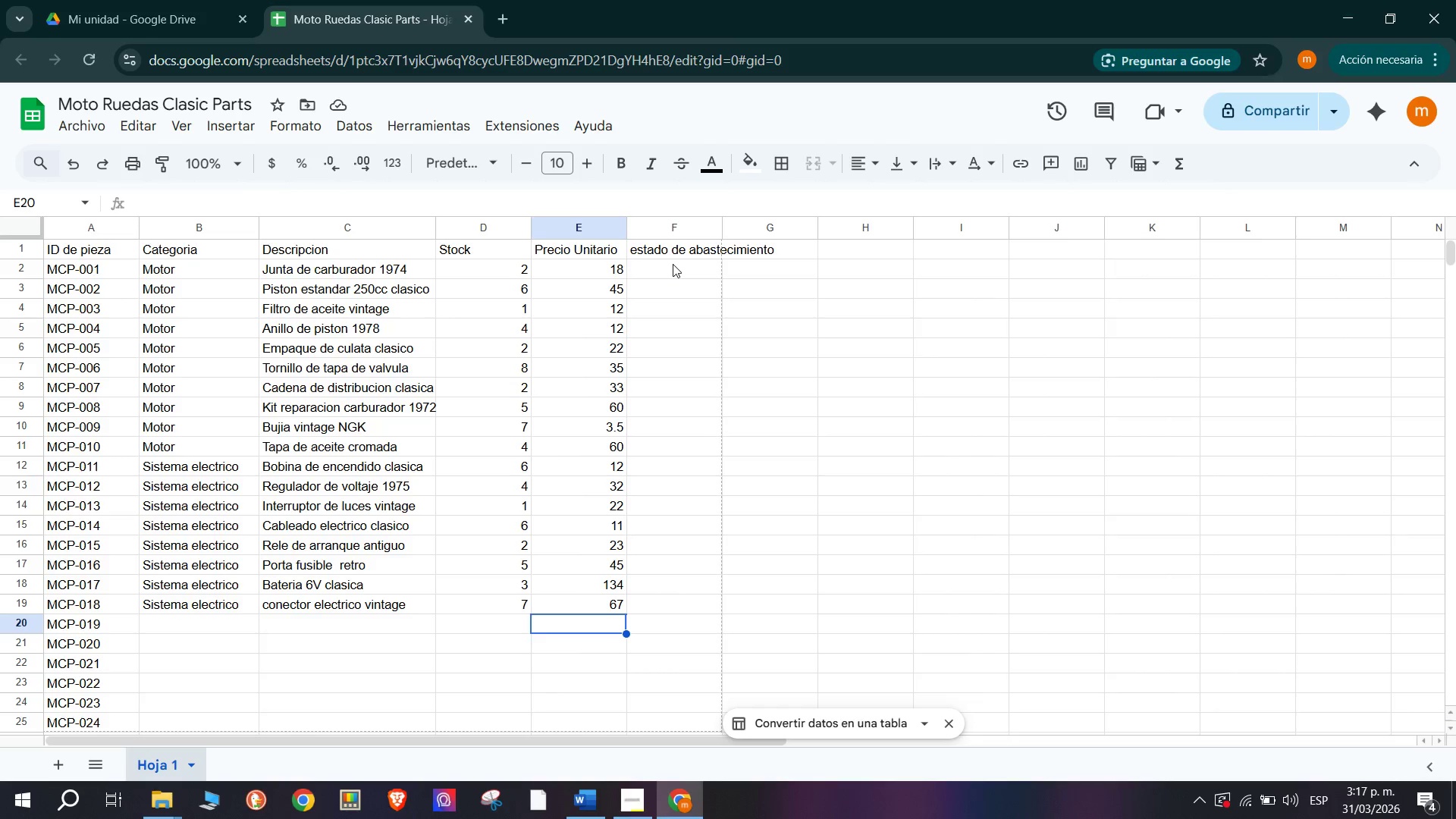 
left_click([667, 265])
 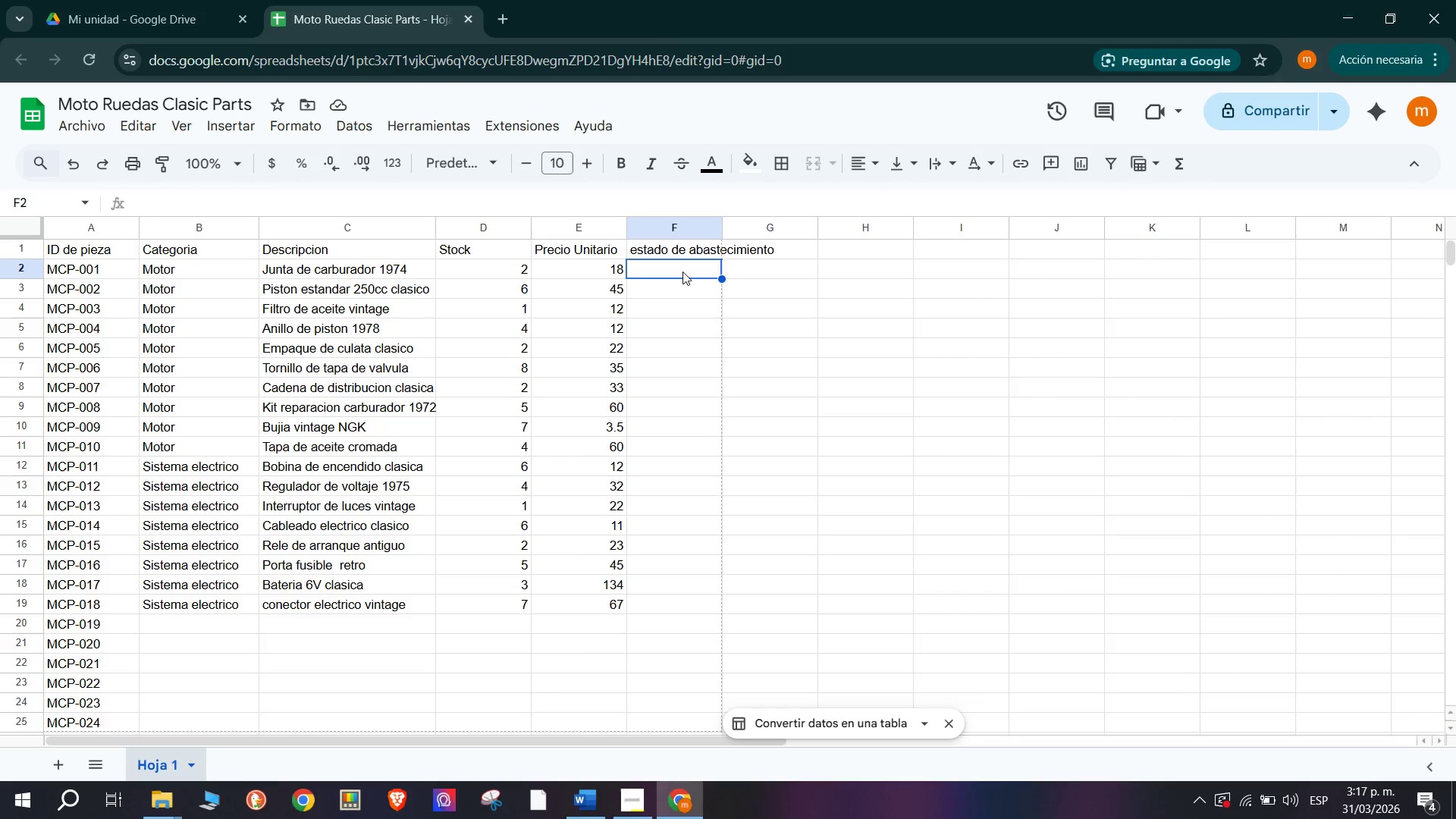 
wait(5.38)
 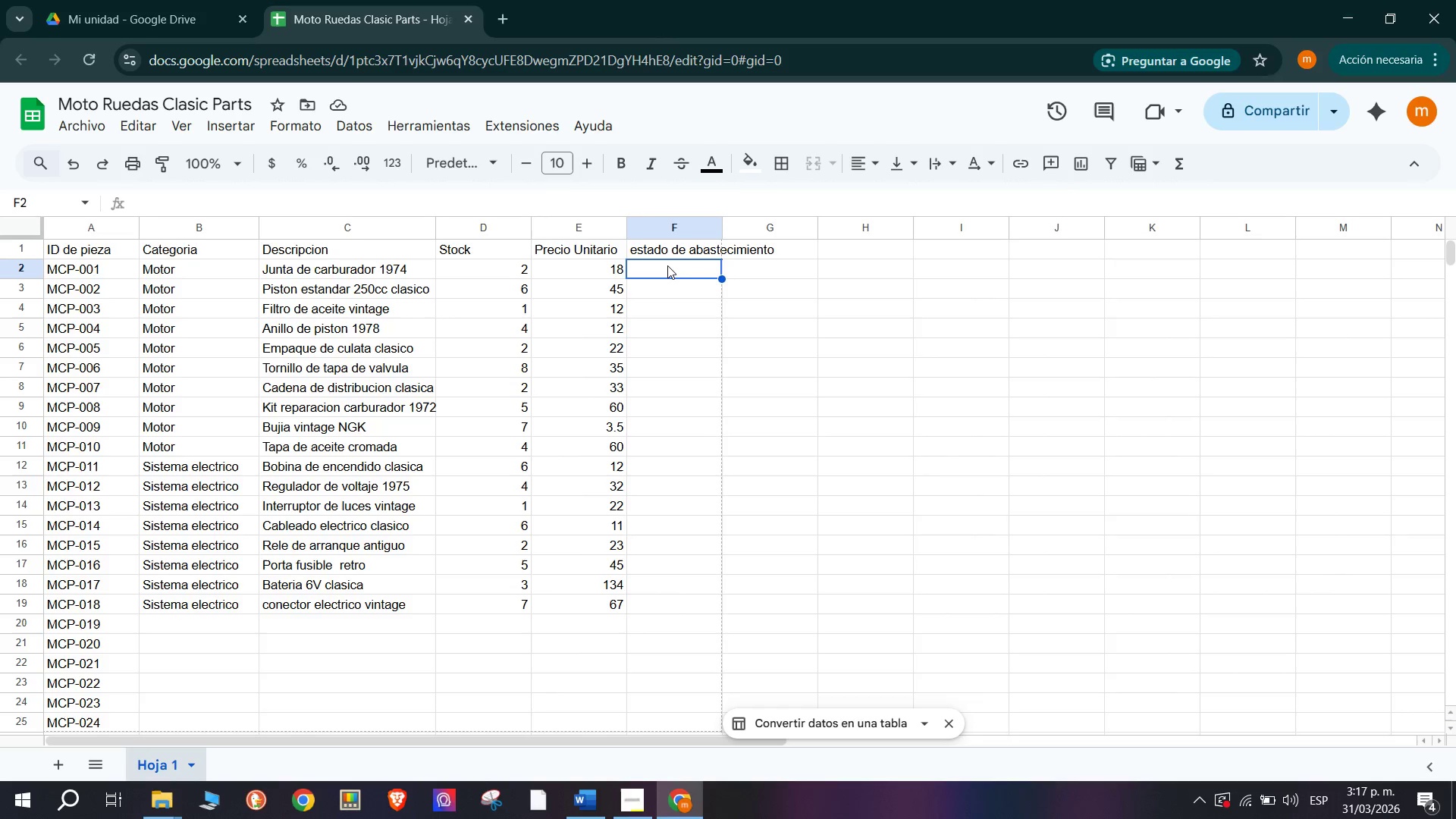 
key(Shift+0)
 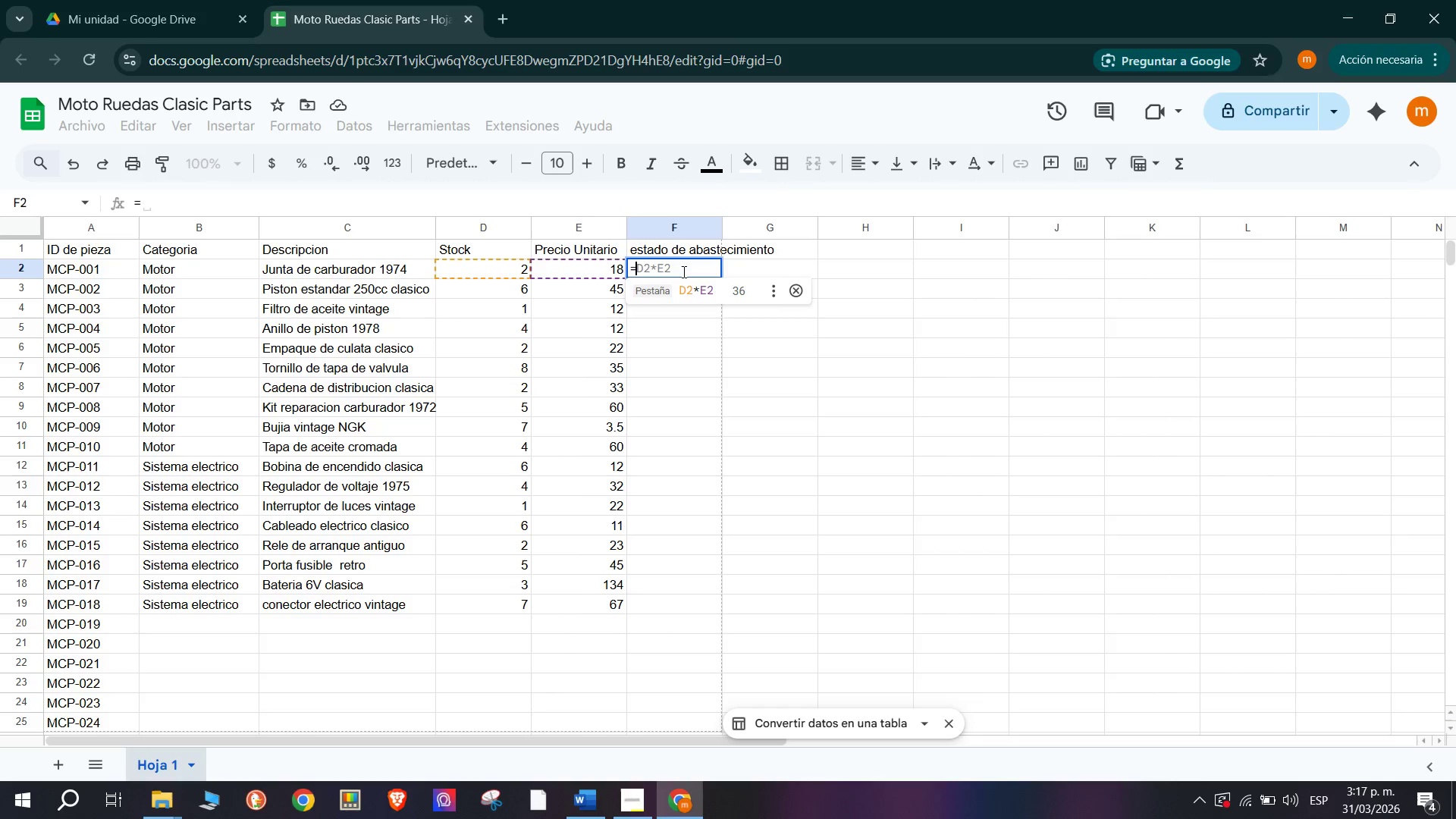 
type(if)
 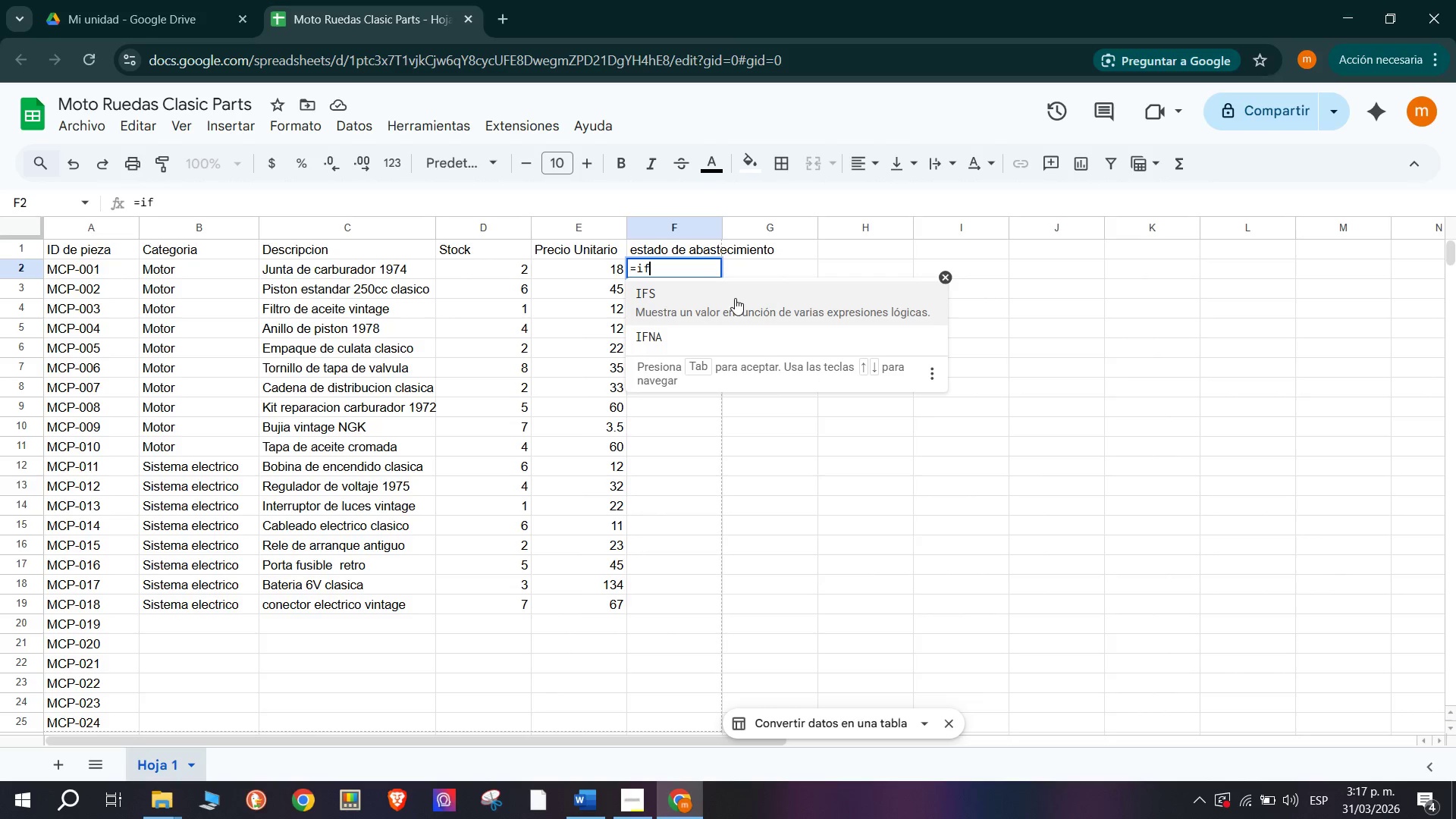 
key(Shift+8)
 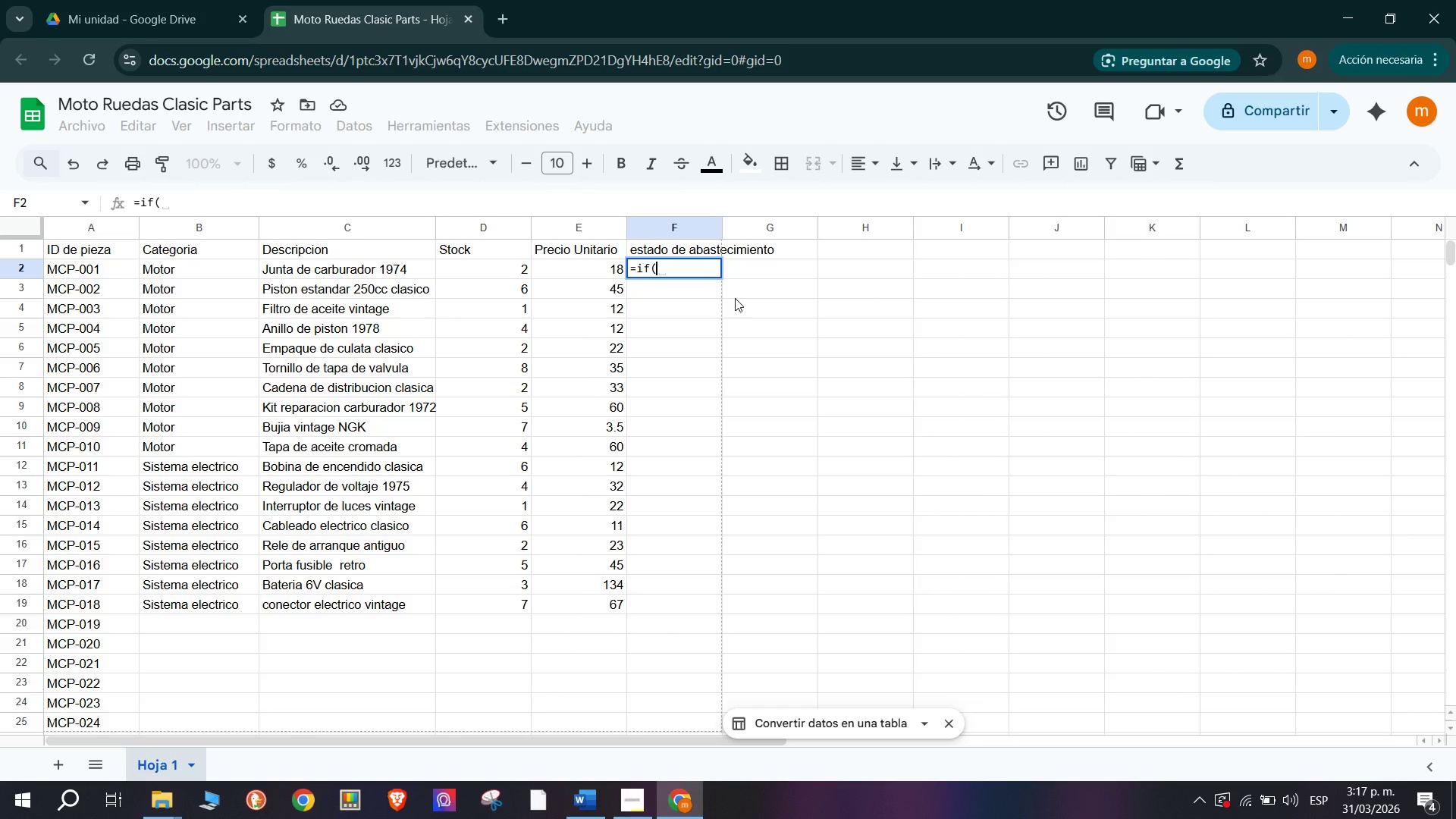 
wait(8.36)
 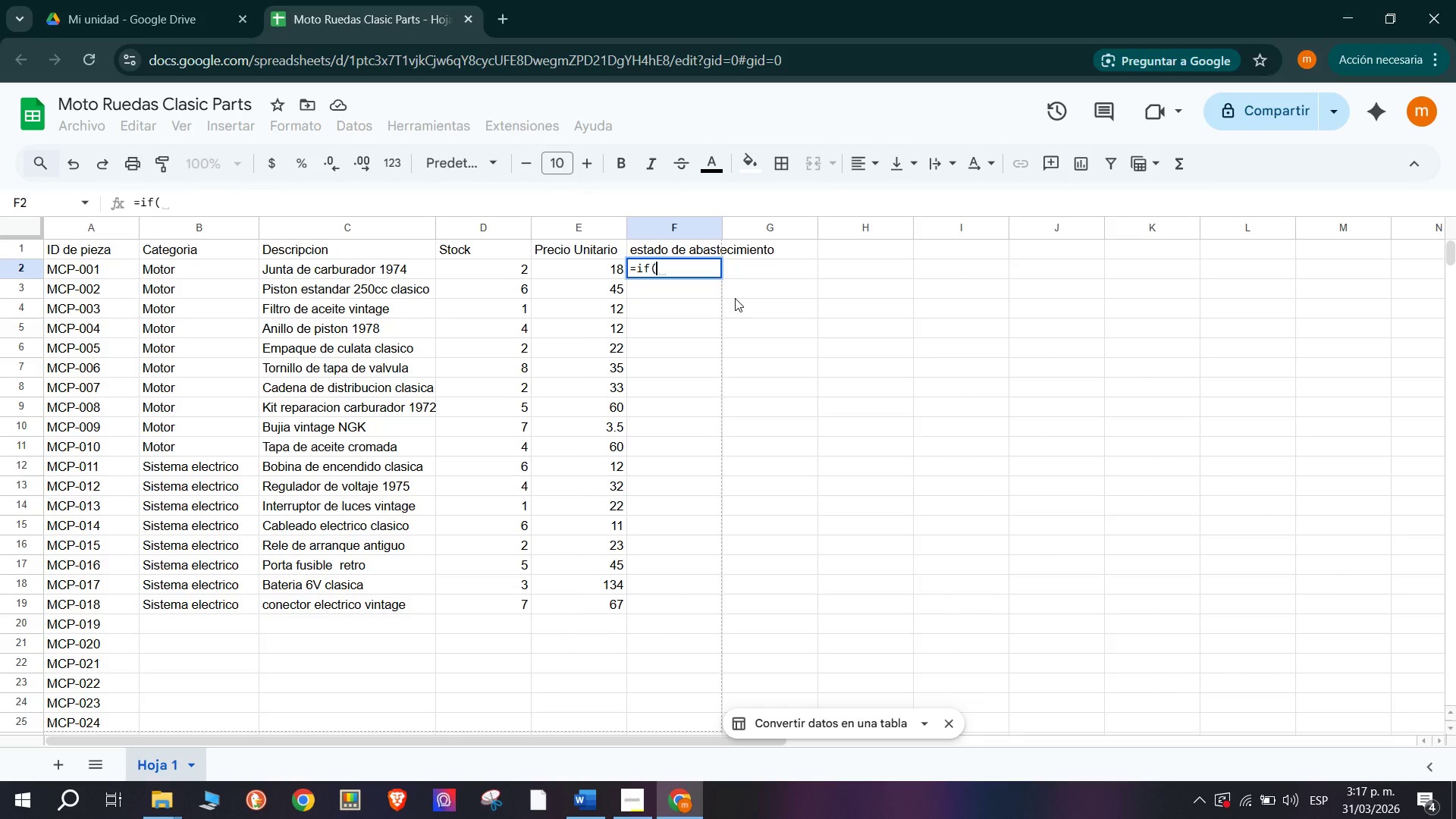 
left_click([474, 269])
 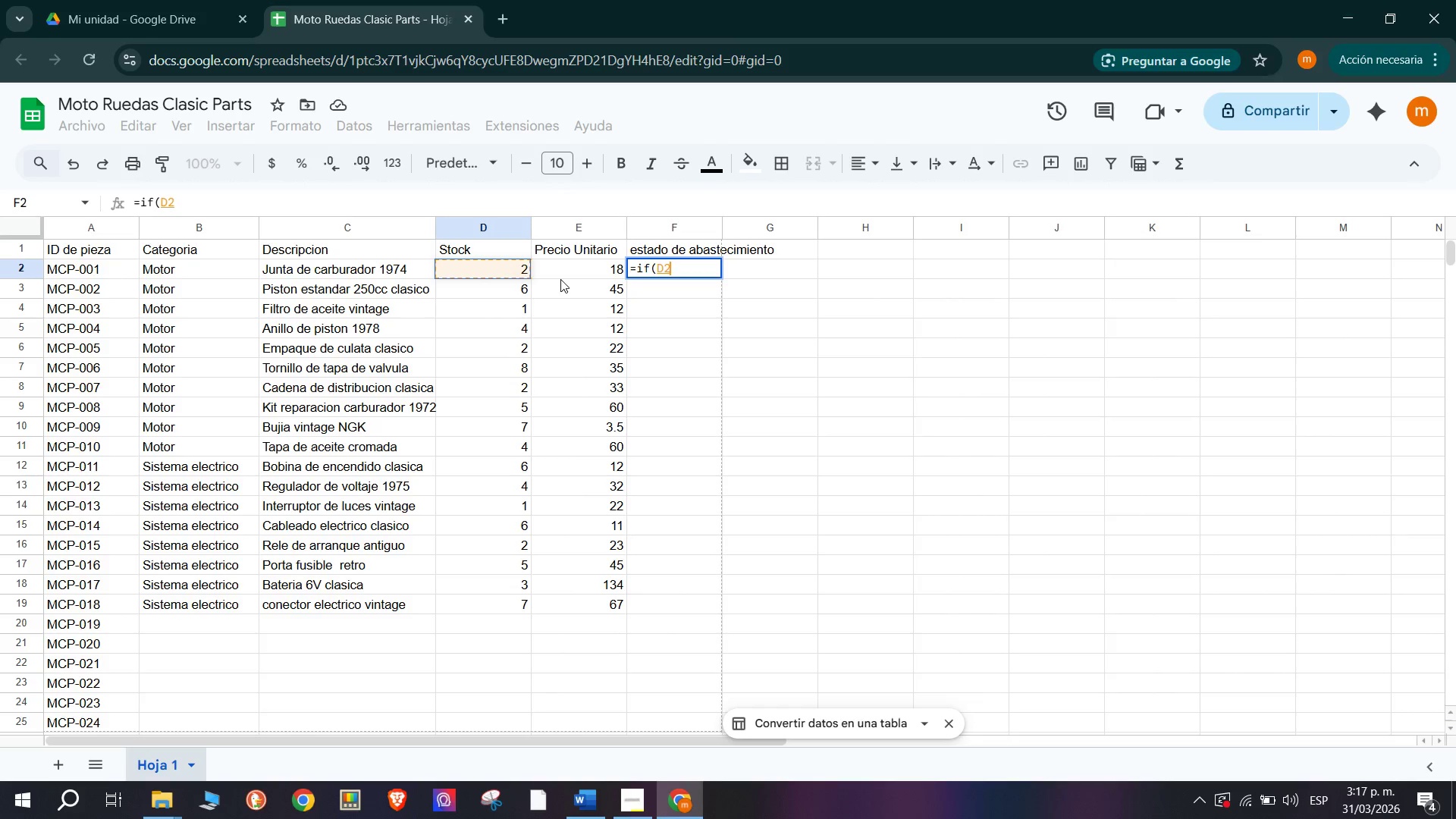 
key(Break)
 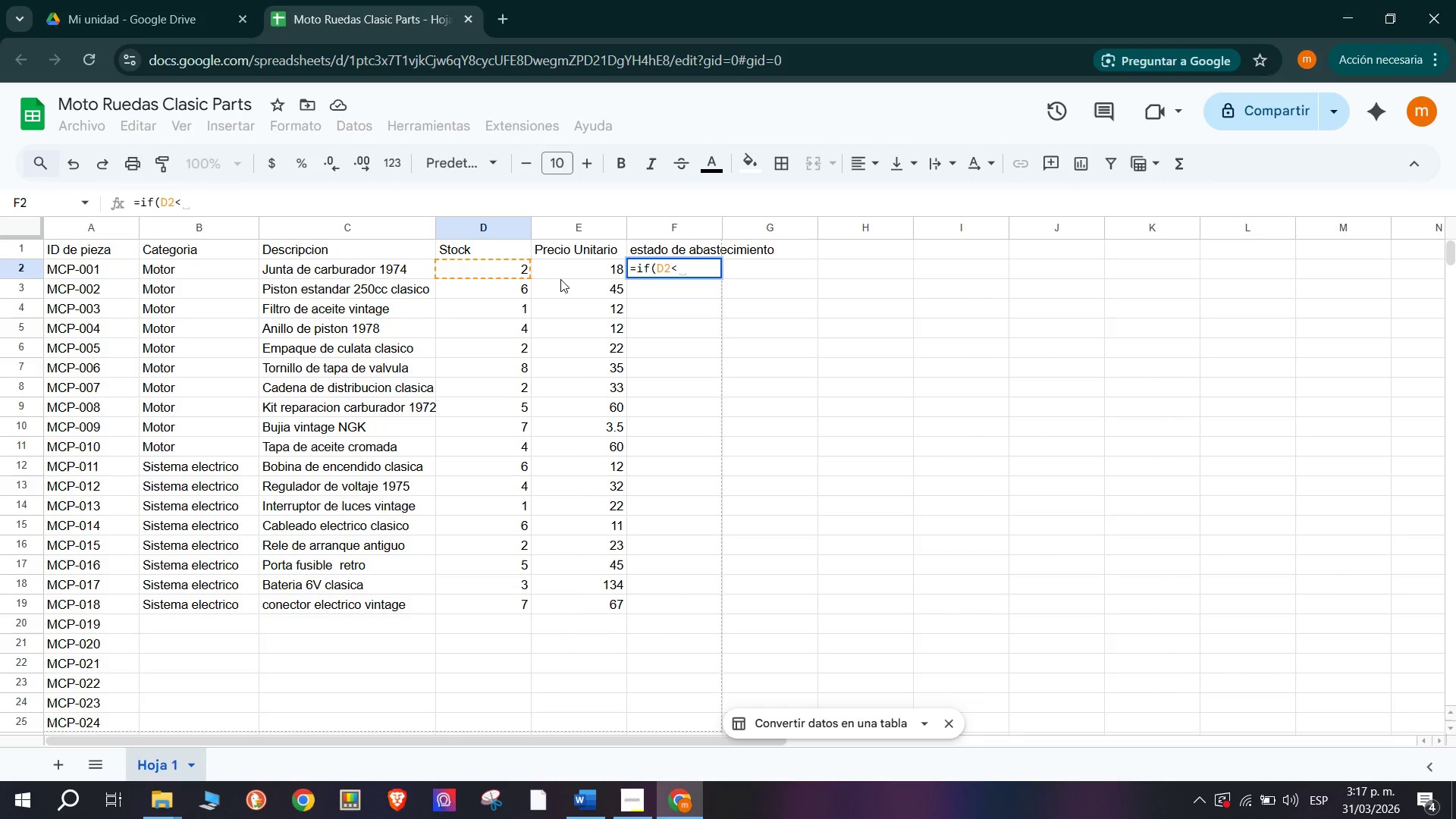 
type()3)
 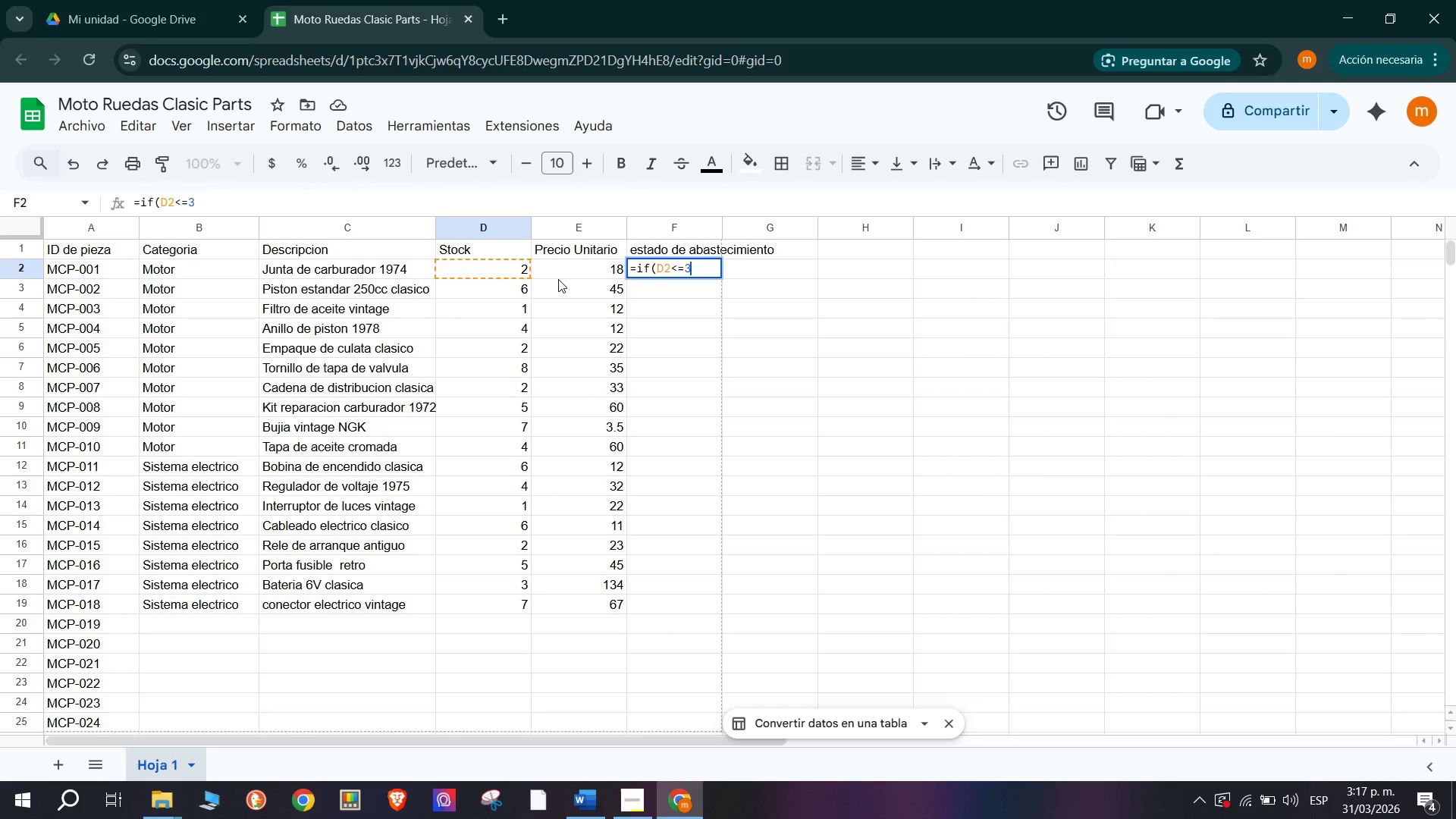 
key(Comma)
 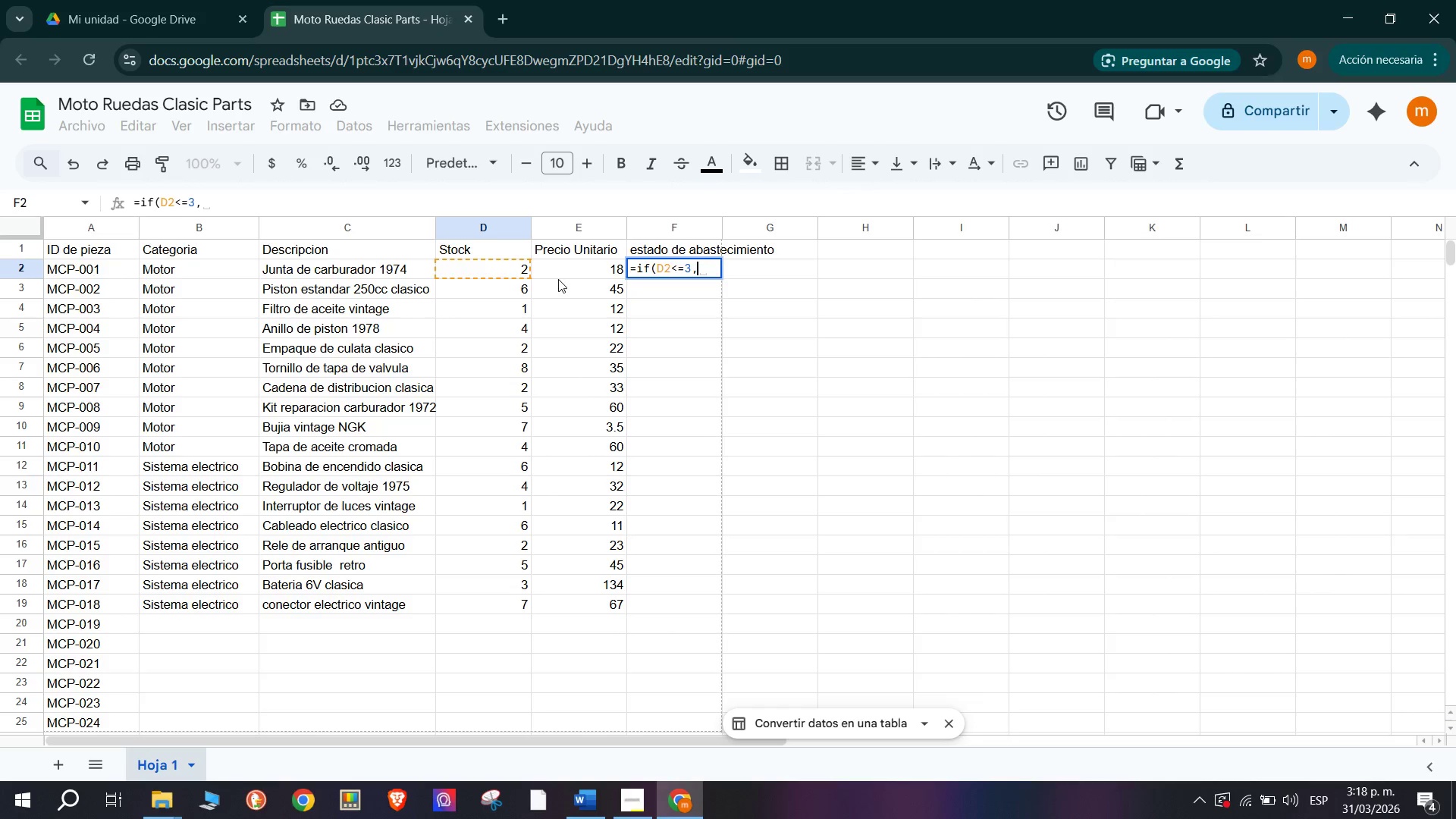 
key(CapsLock)
 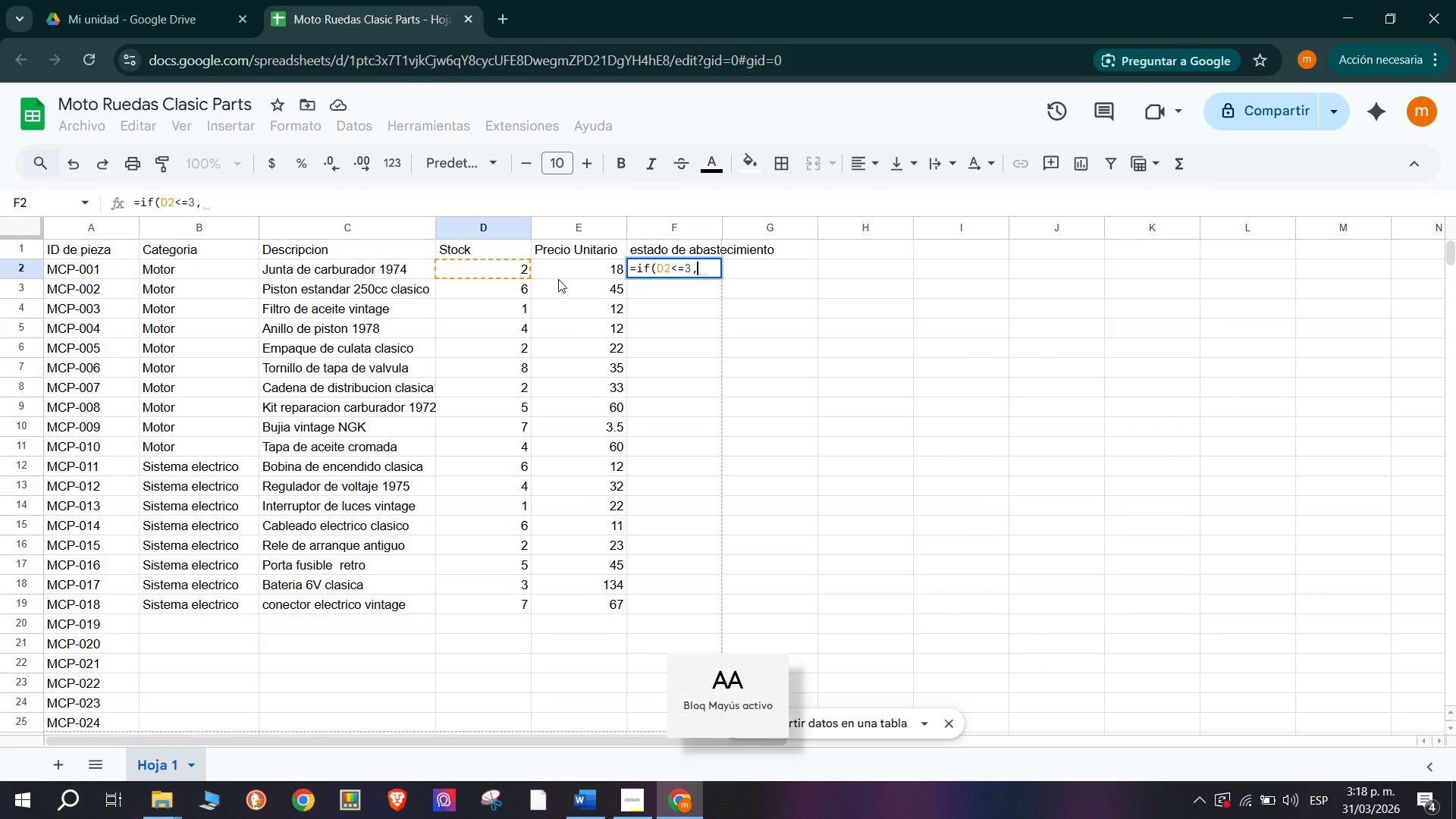 
key(R)
 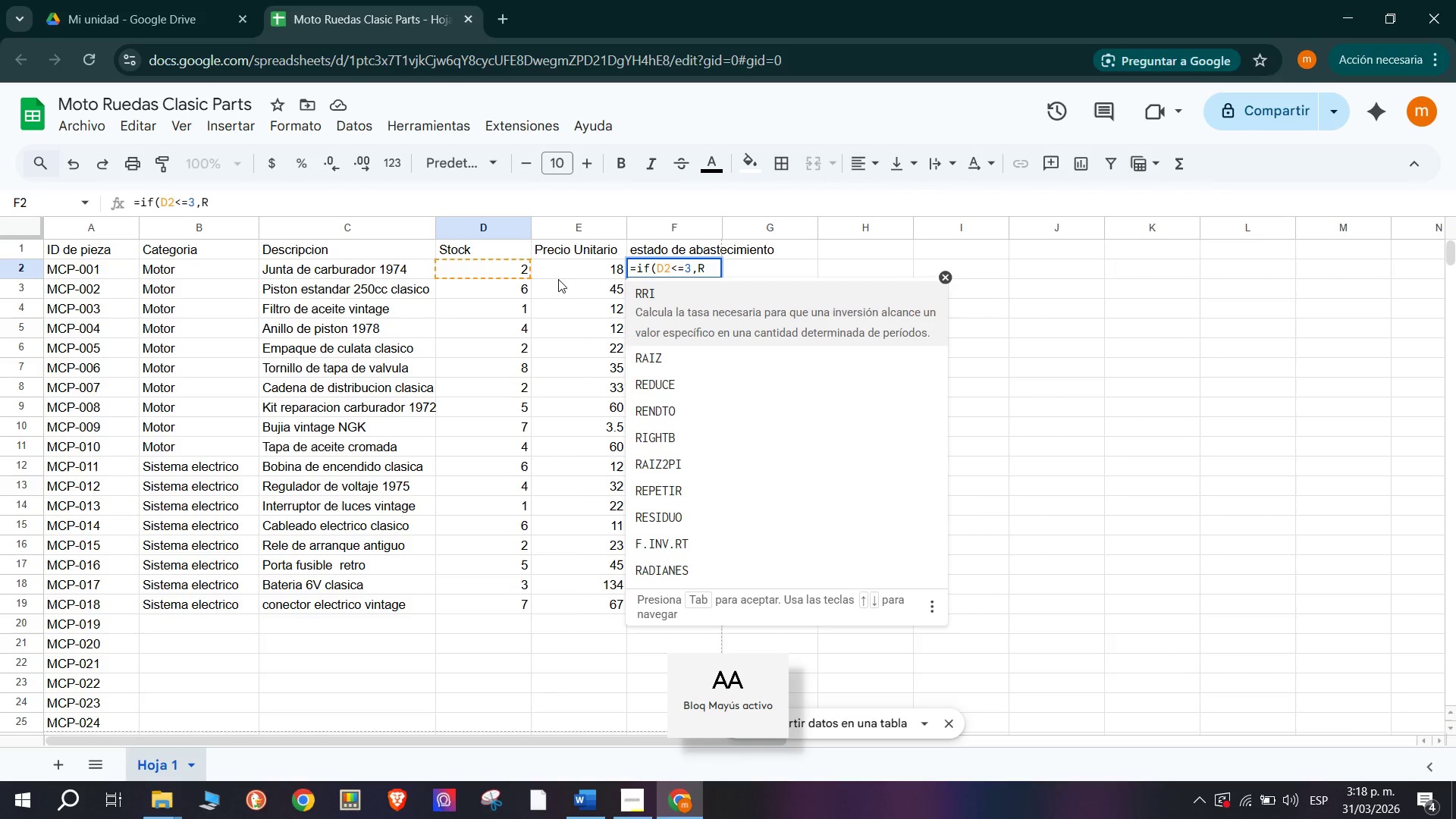 
key(Backspace)
 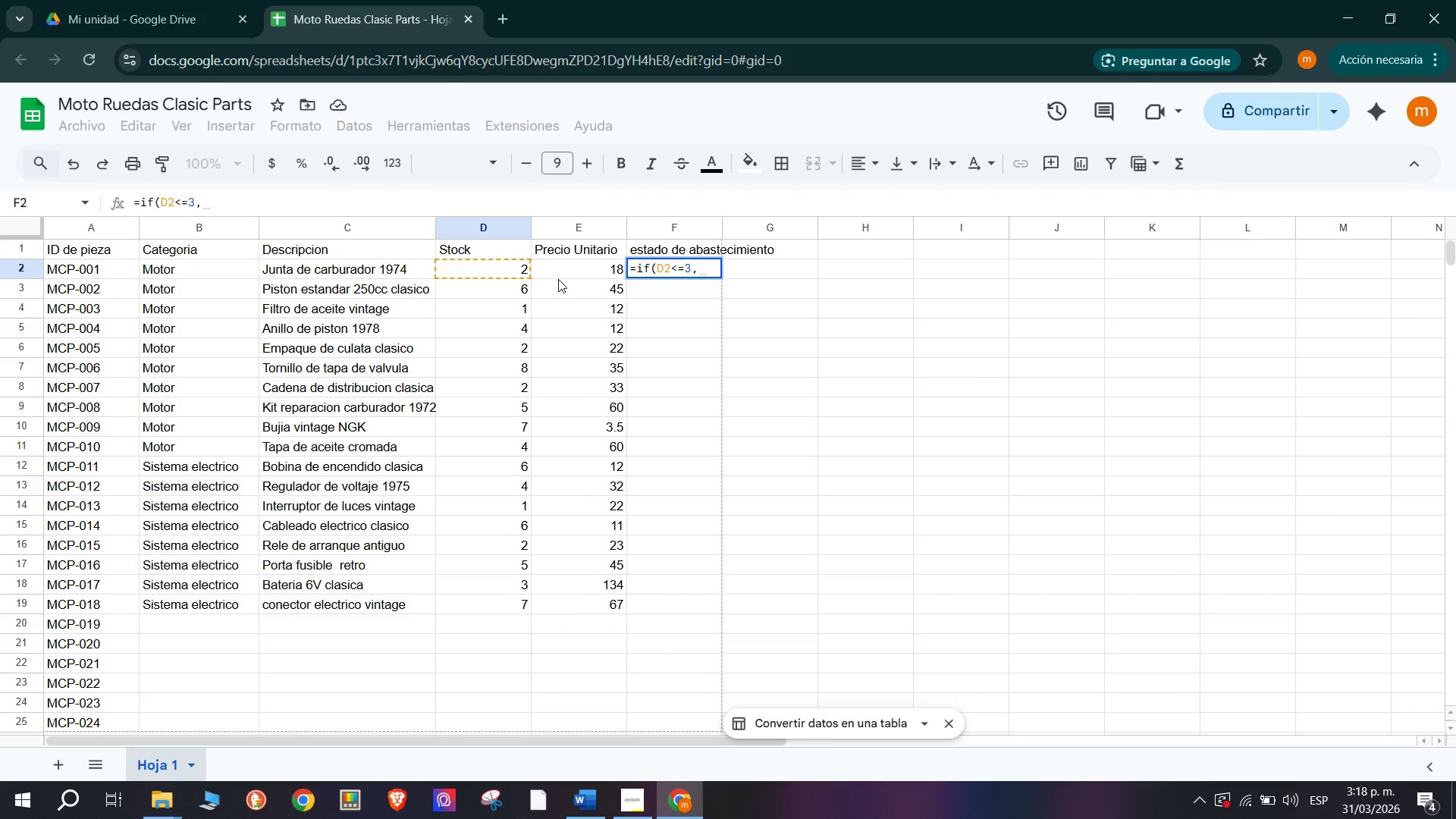 
key(Shift+2)
 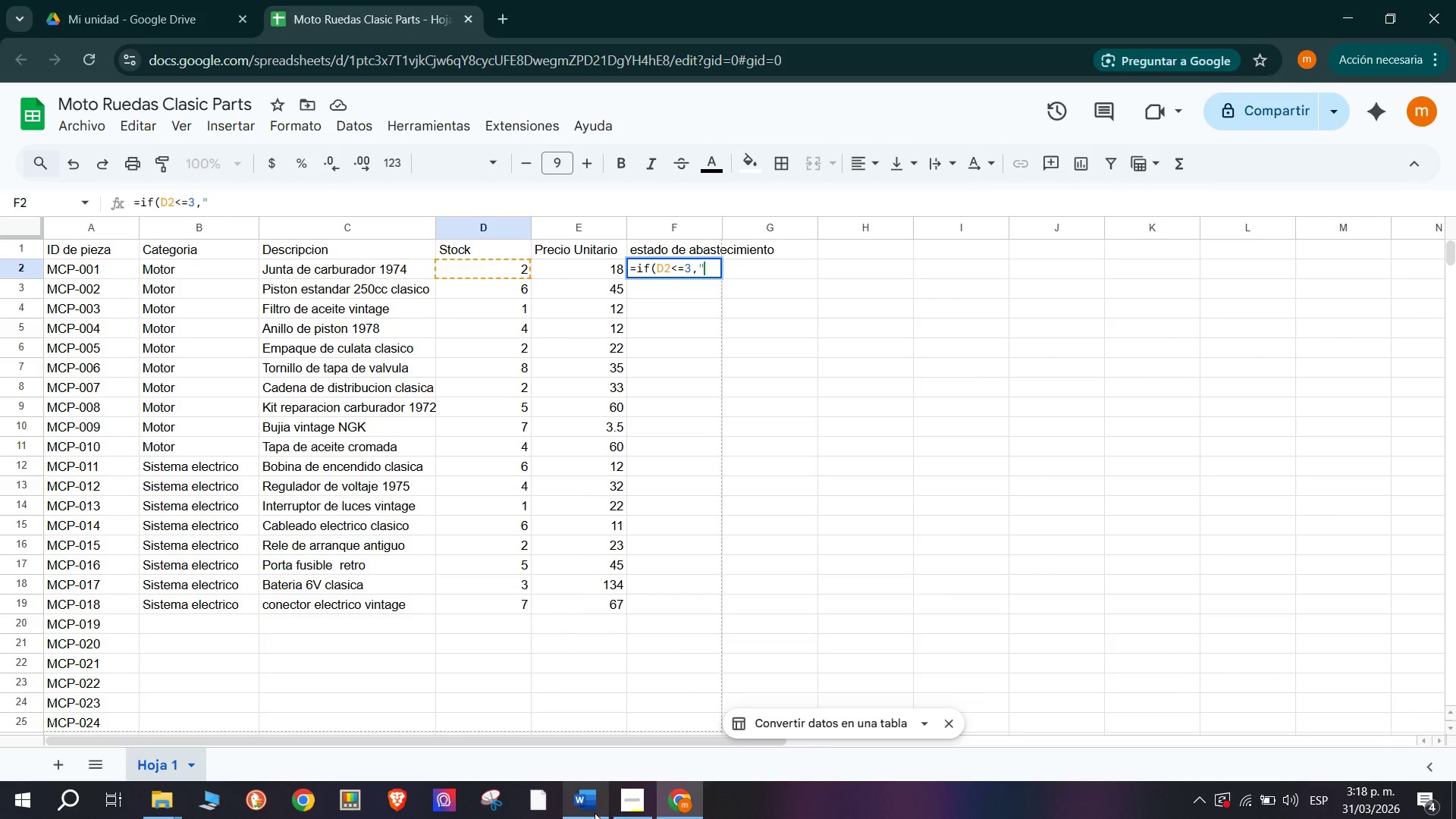 
left_click([631, 797])